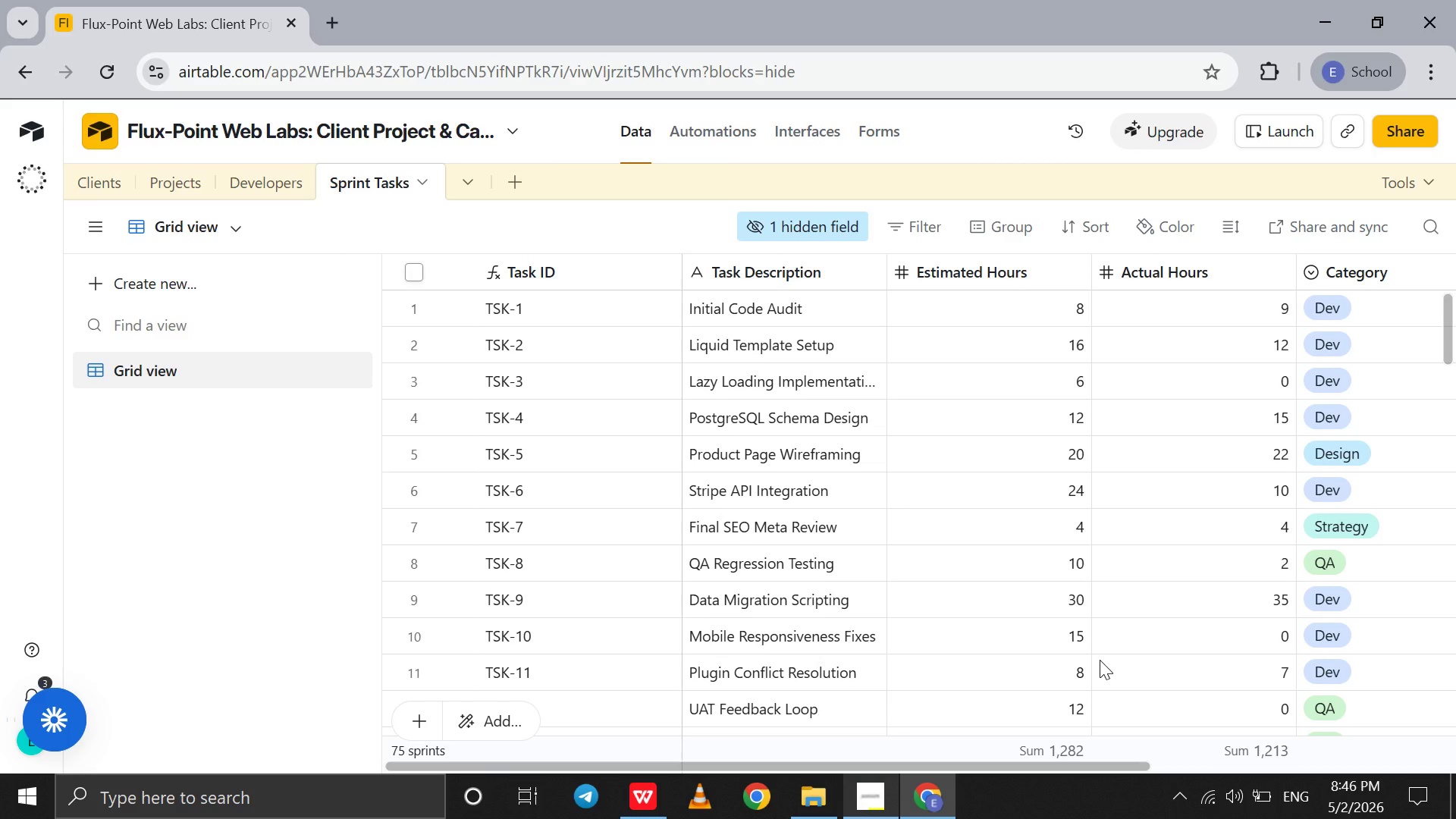 
wait(23.51)
 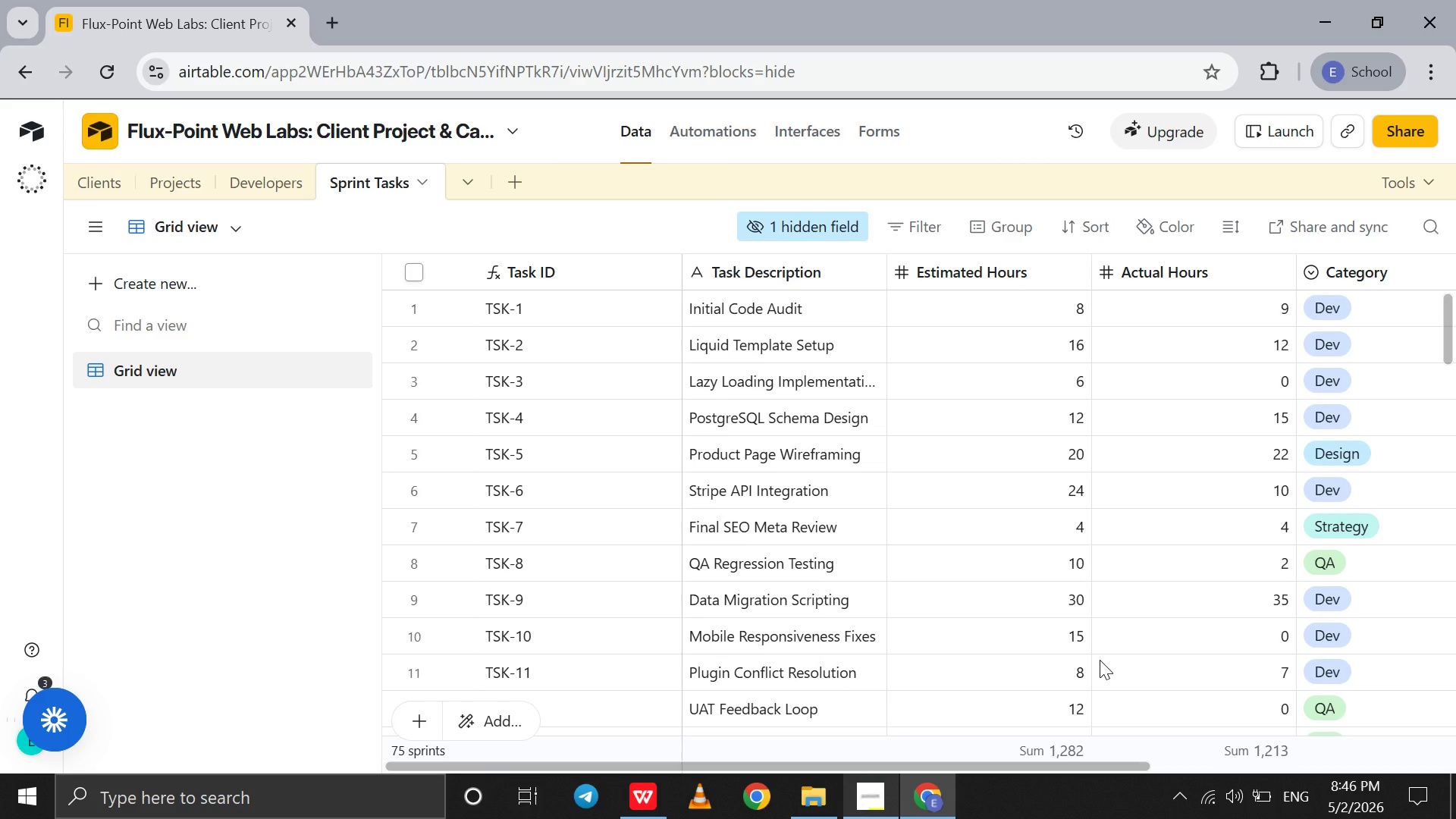 
scroll: coordinate [1100, 660], scroll_direction: down, amount: 8.0
 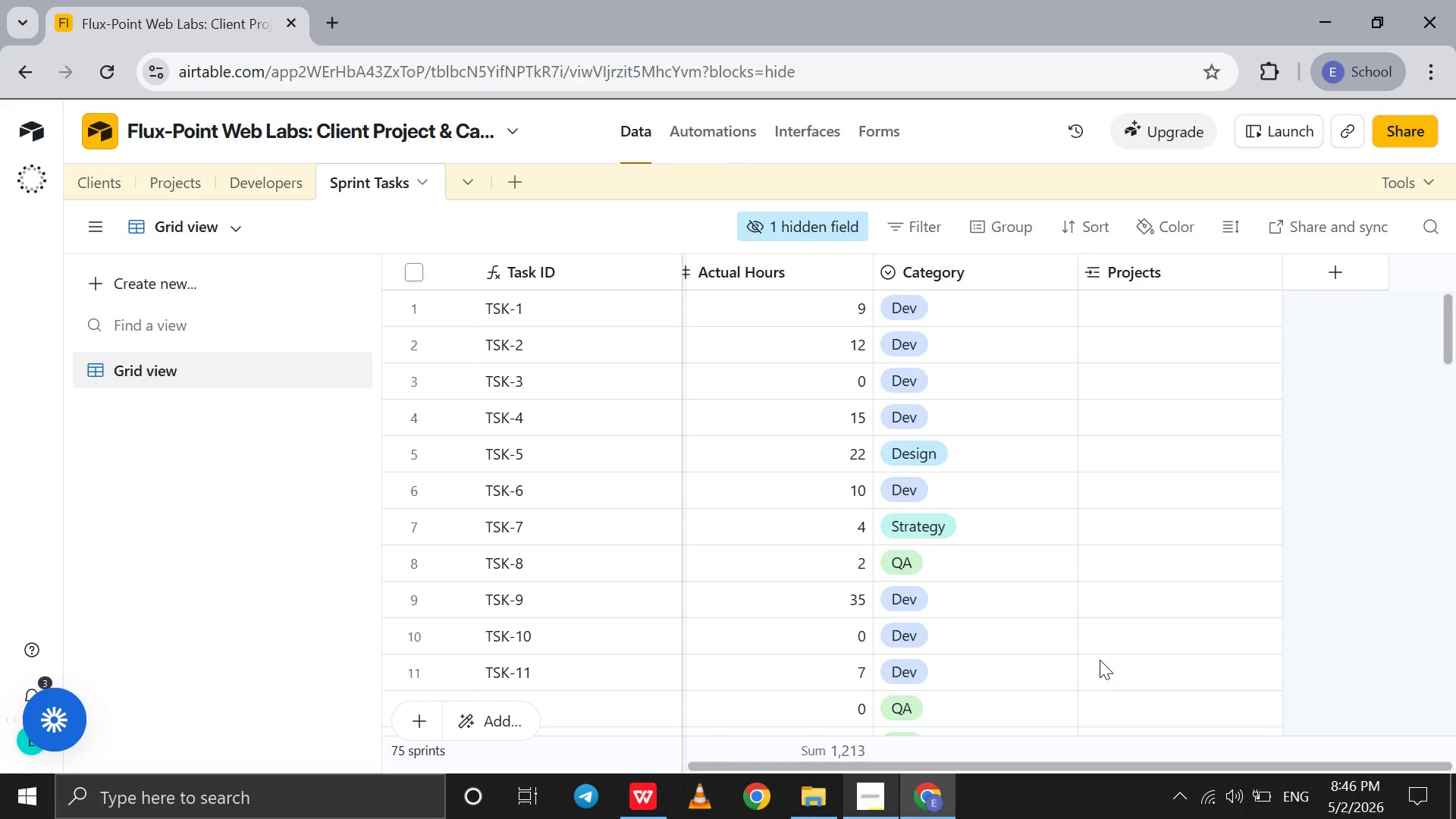 
scroll: coordinate [968, 818], scroll_direction: up, amount: 207.0
 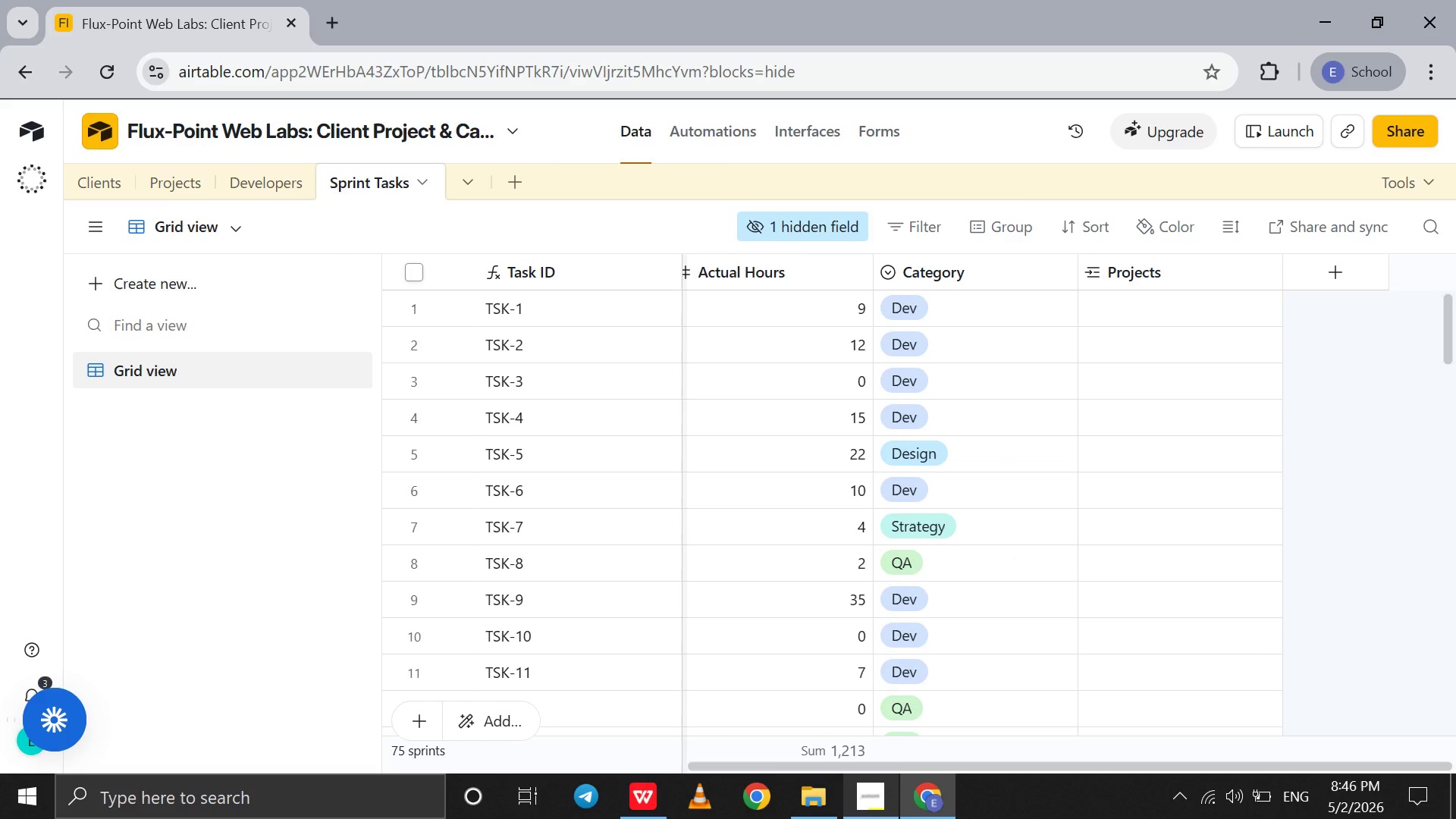 
left_click([968, 818])
 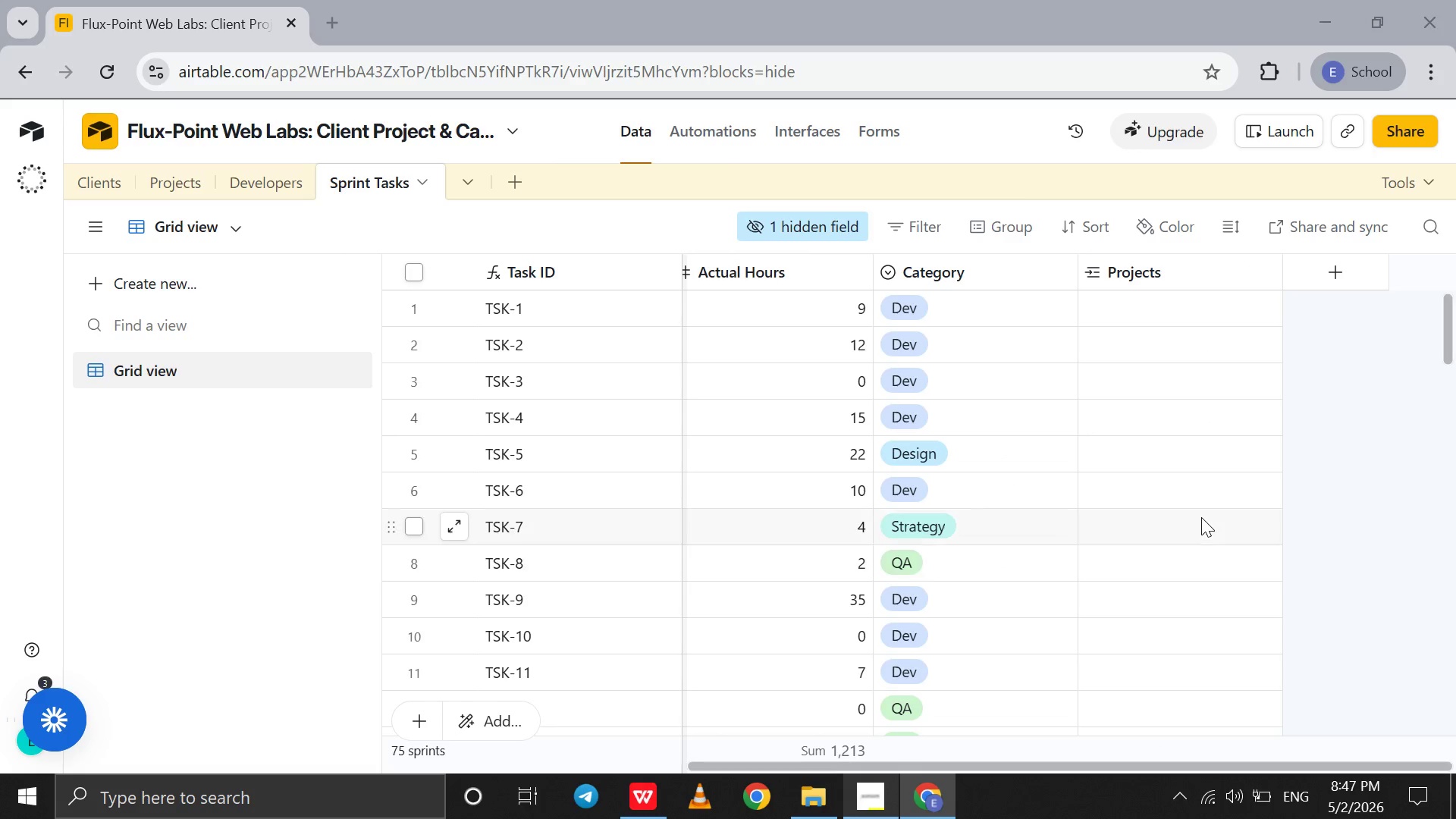 
scroll: coordinate [1257, 473], scroll_direction: up, amount: 107.0
 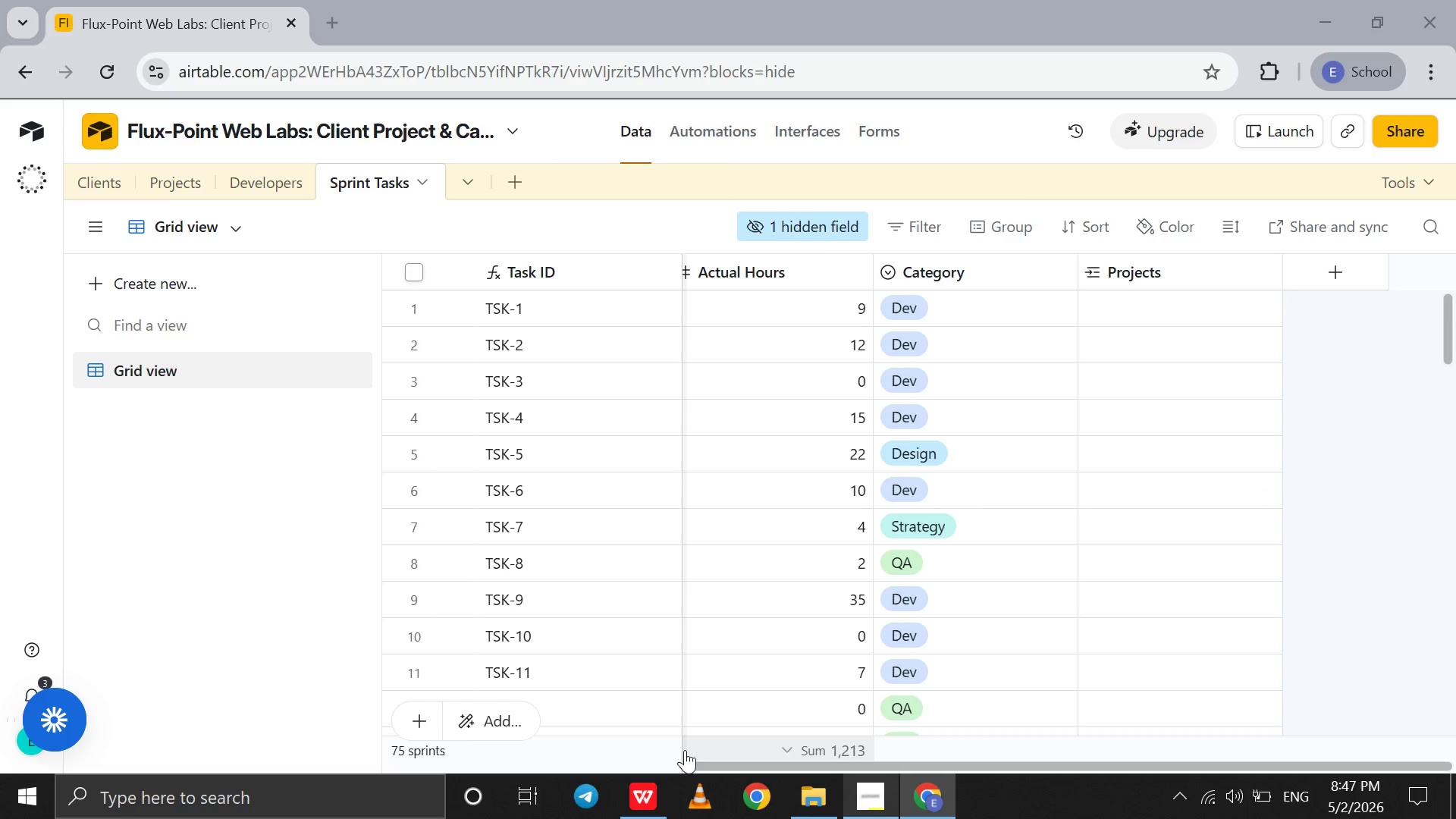 
left_click([649, 818])
 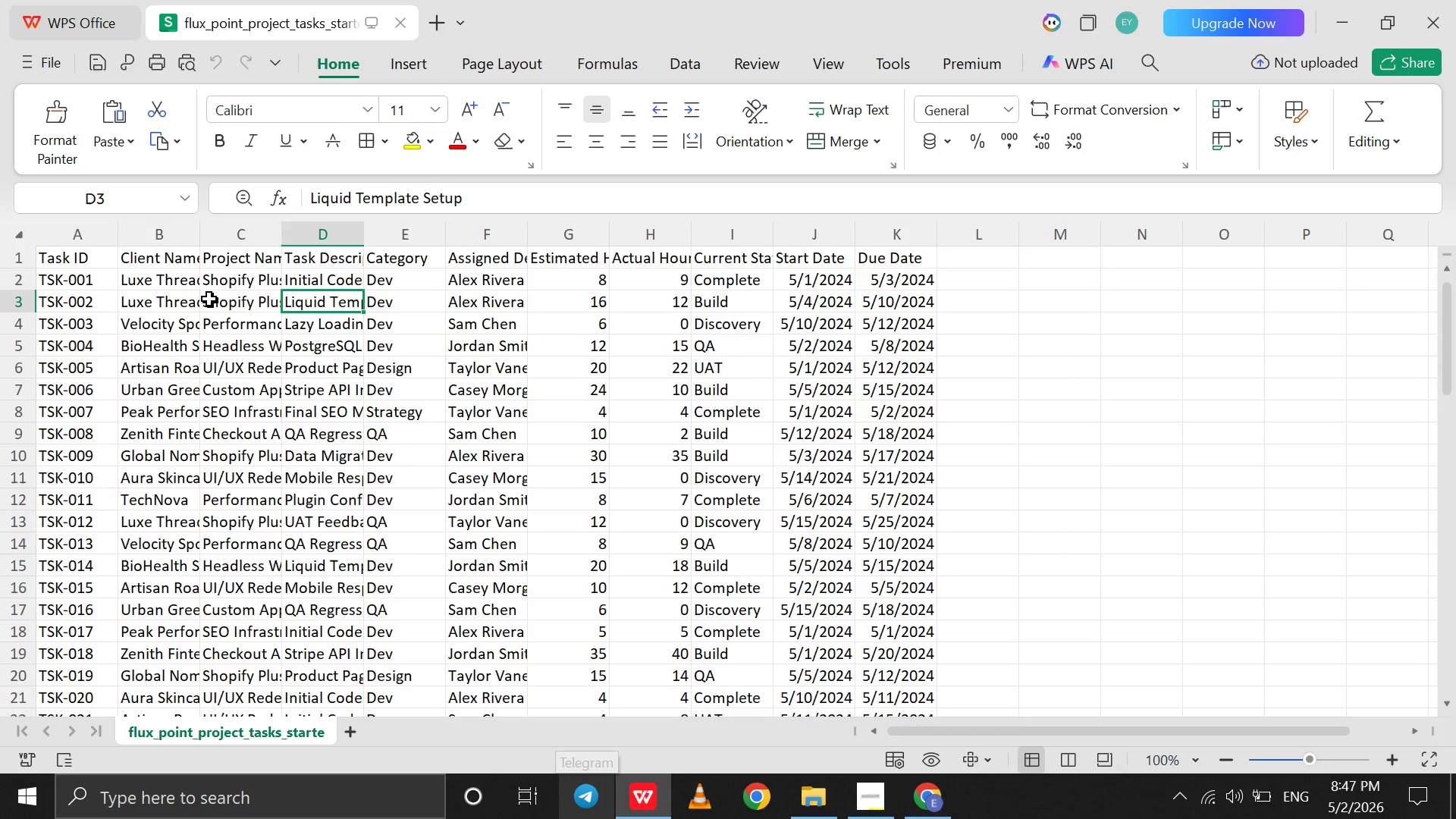 
left_click([228, 284])
 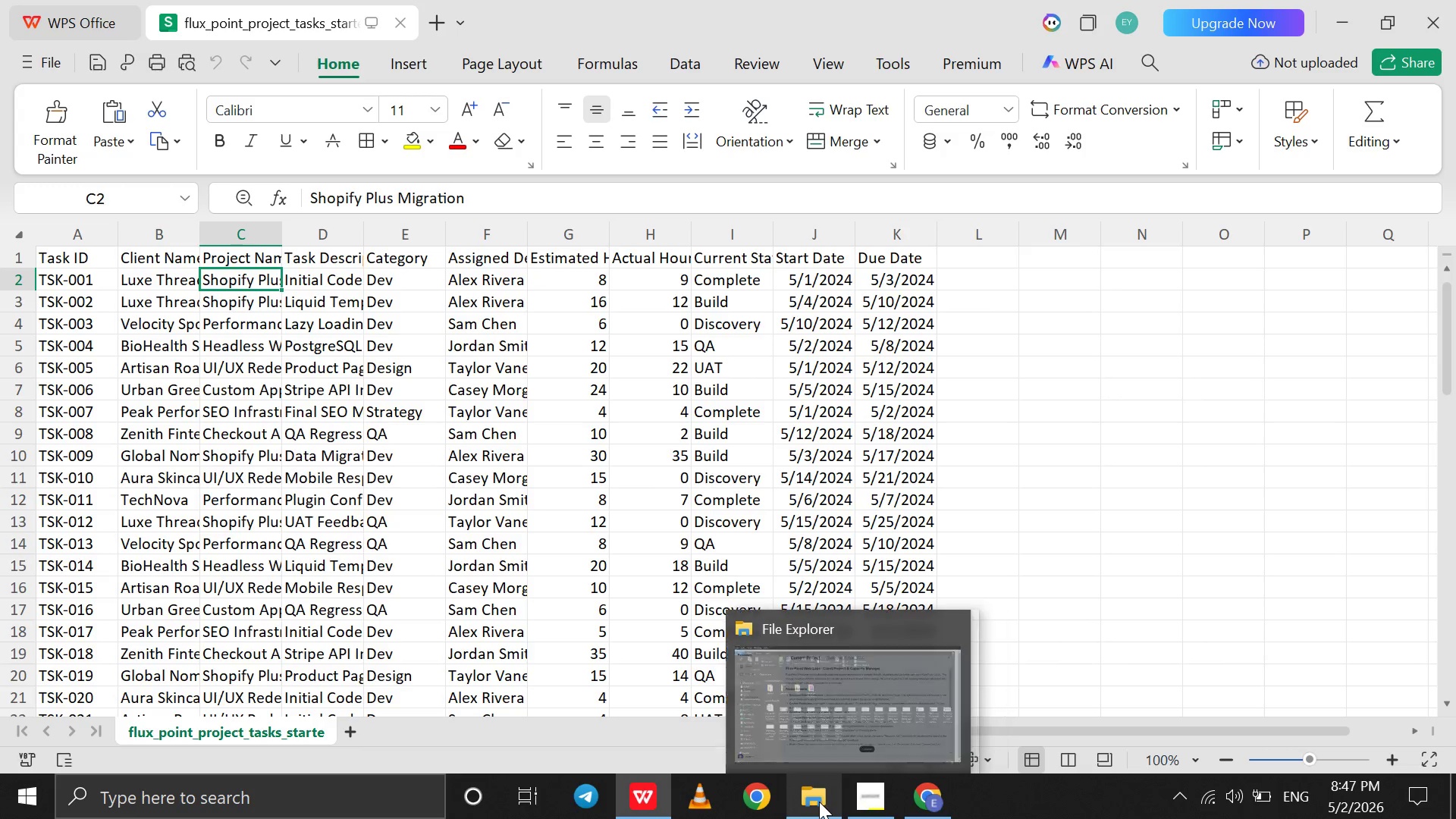 
wait(7.08)
 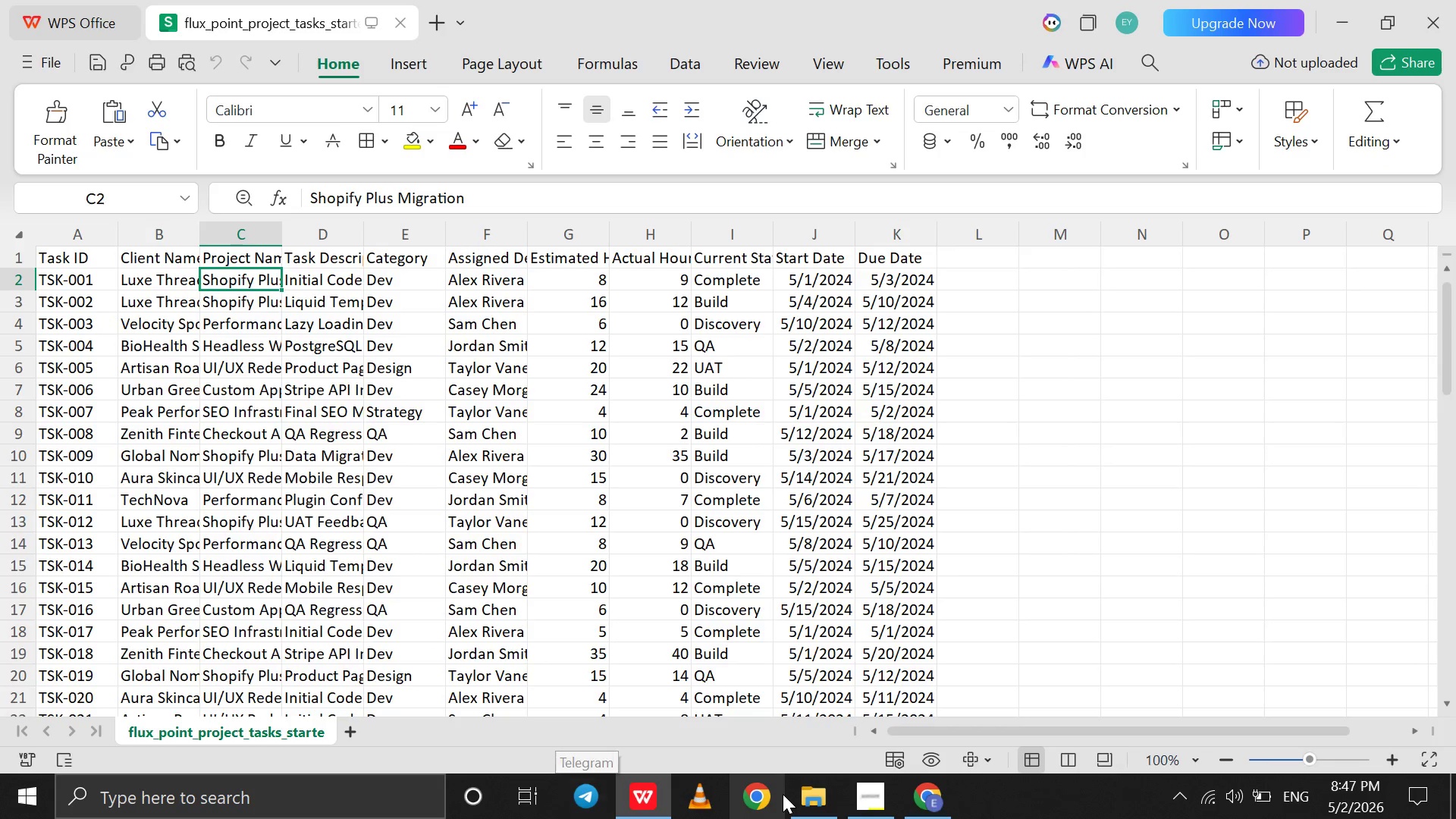 
left_click([915, 635])
 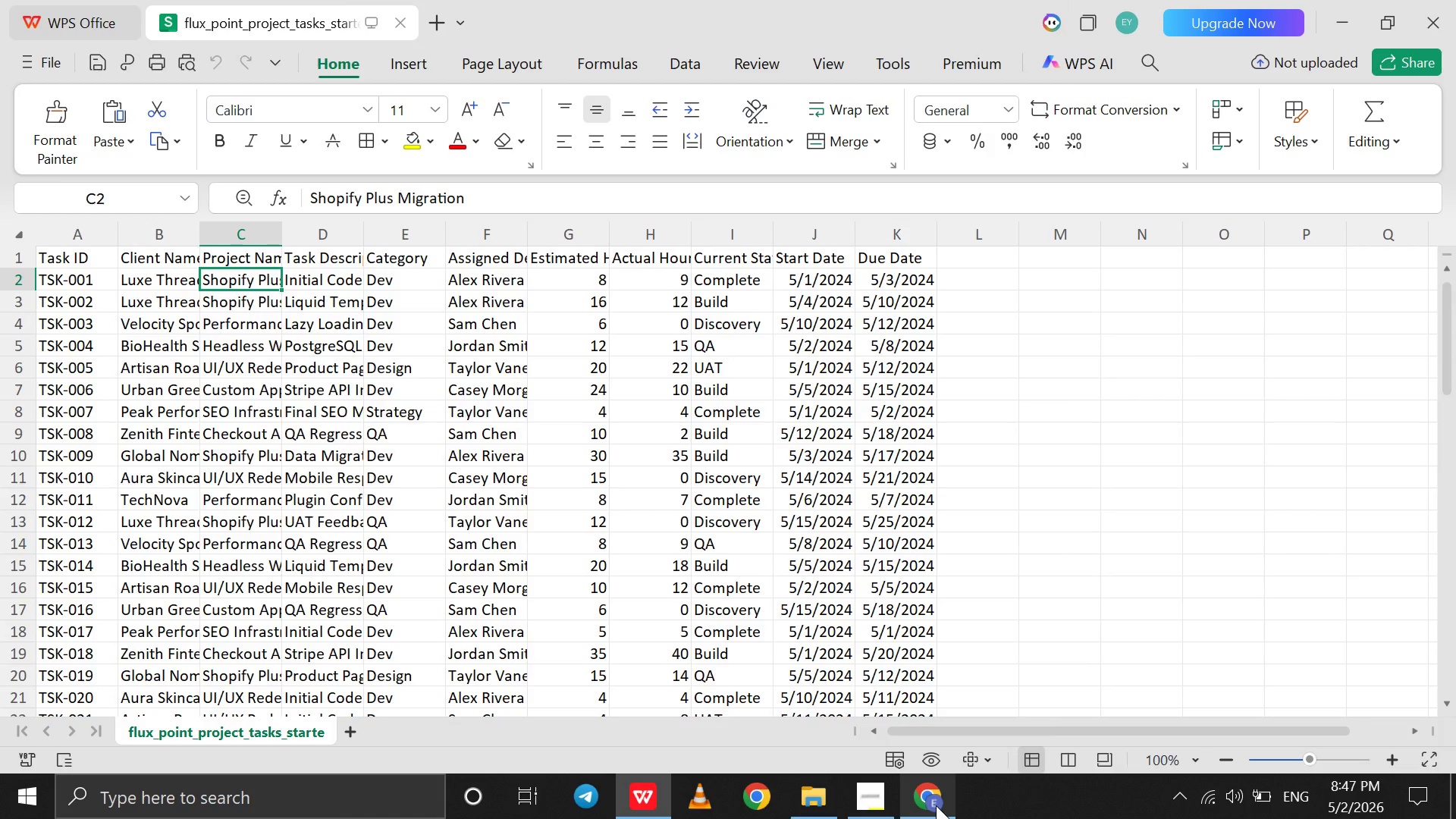 
left_click_drag(start_coordinate=[936, 805], to_coordinate=[784, 818])
 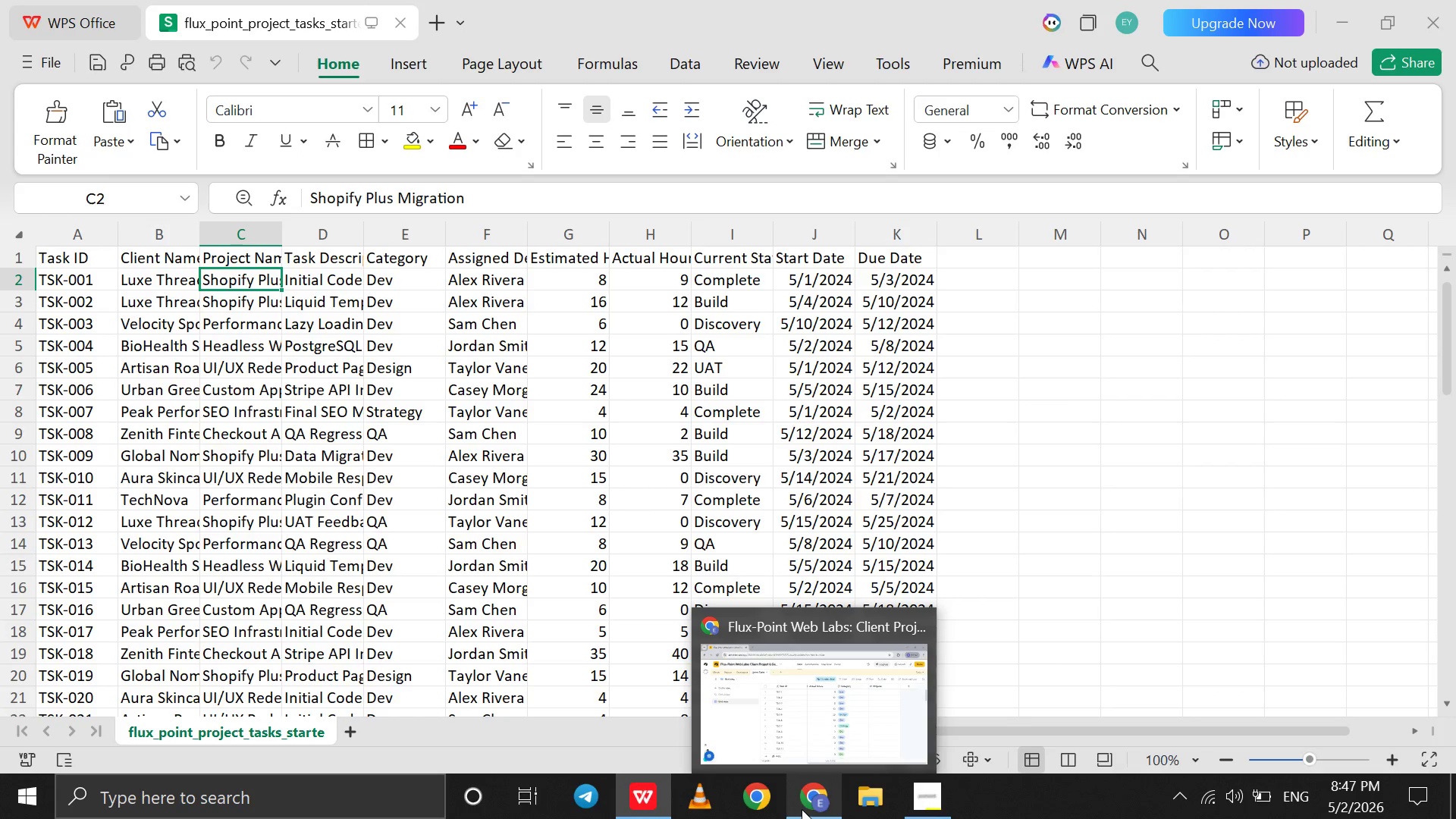 
left_click([802, 809])
 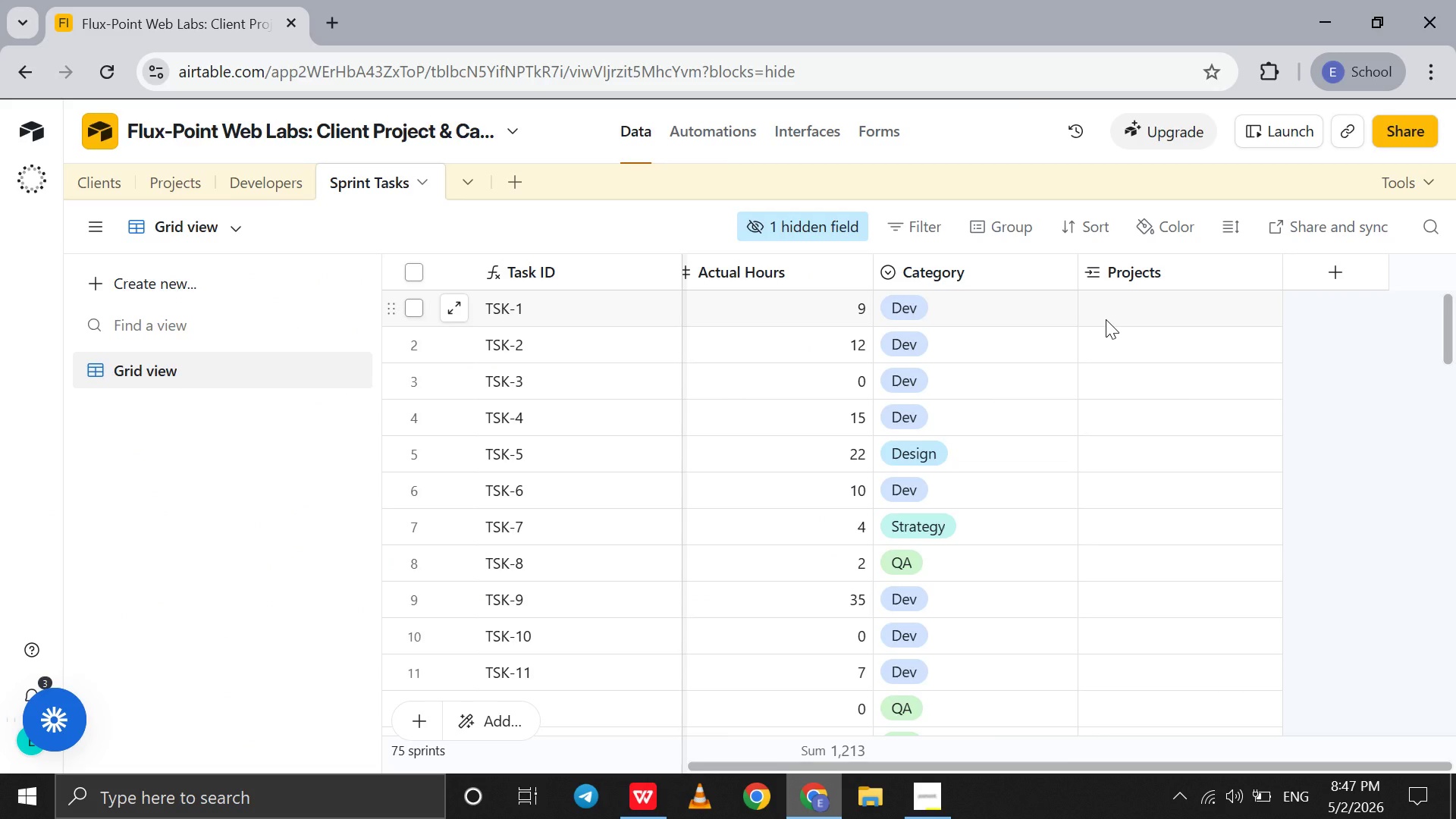 
left_click([1106, 319])
 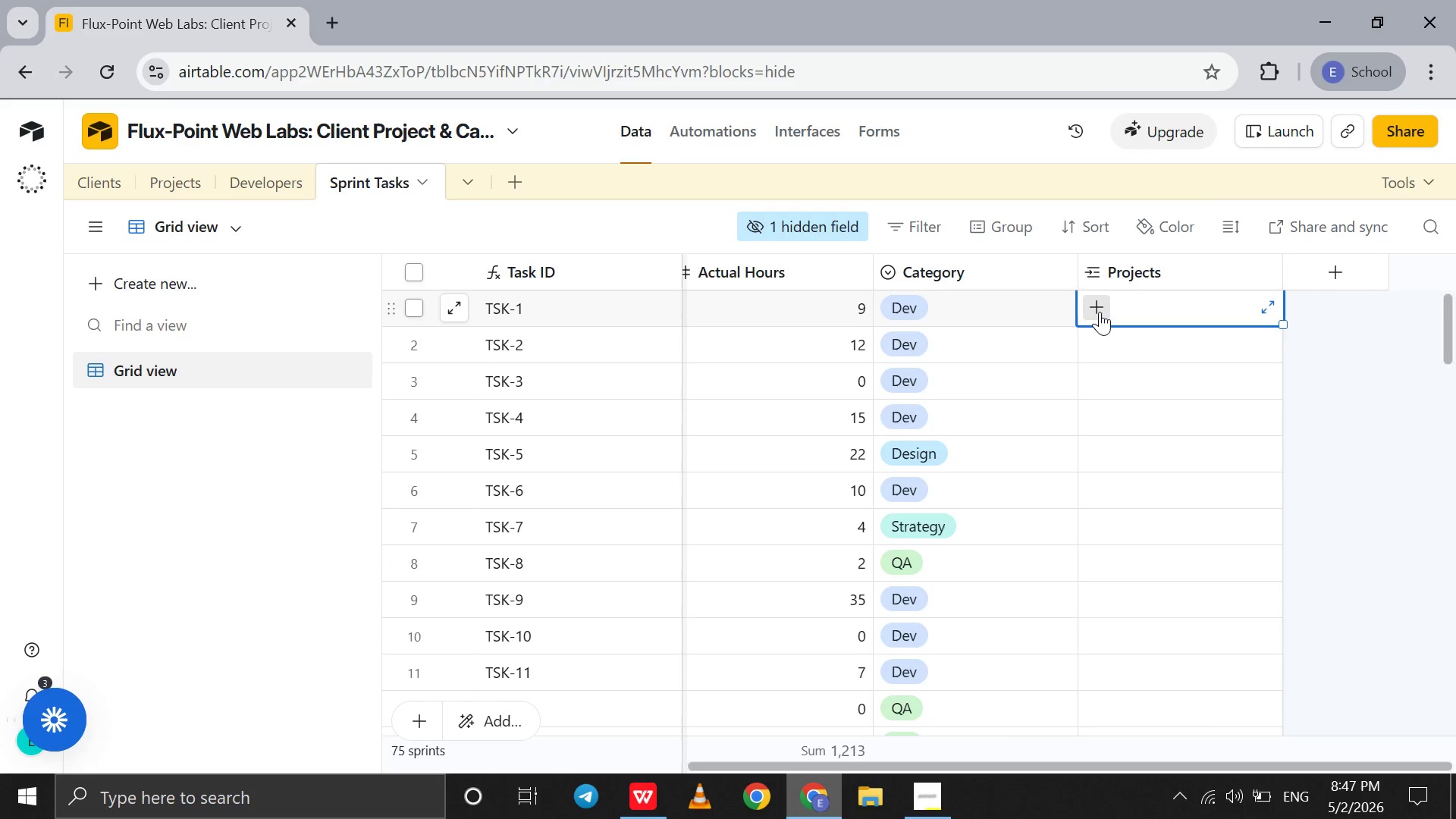 
left_click([1100, 312])
 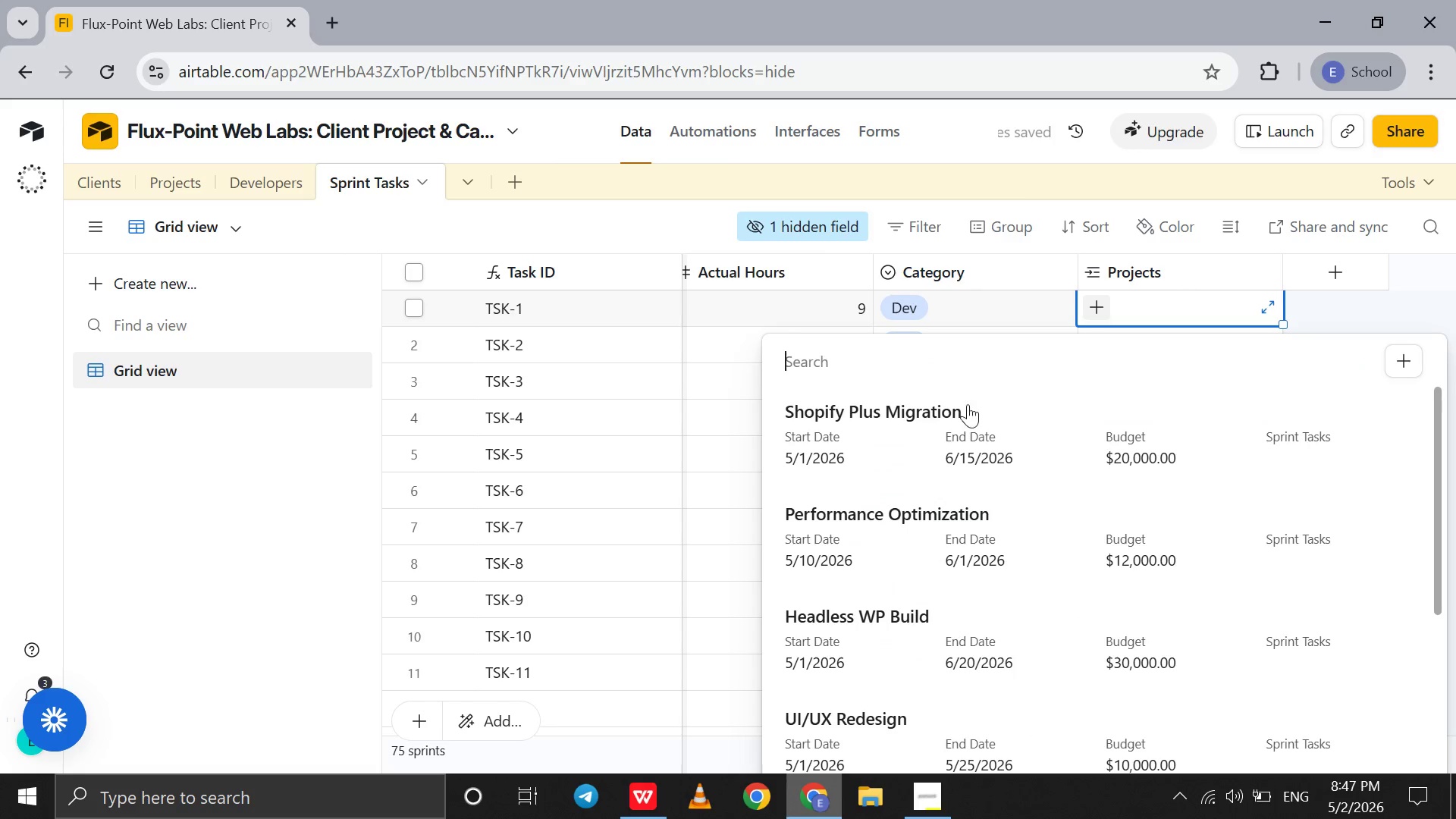 
left_click([968, 404])
 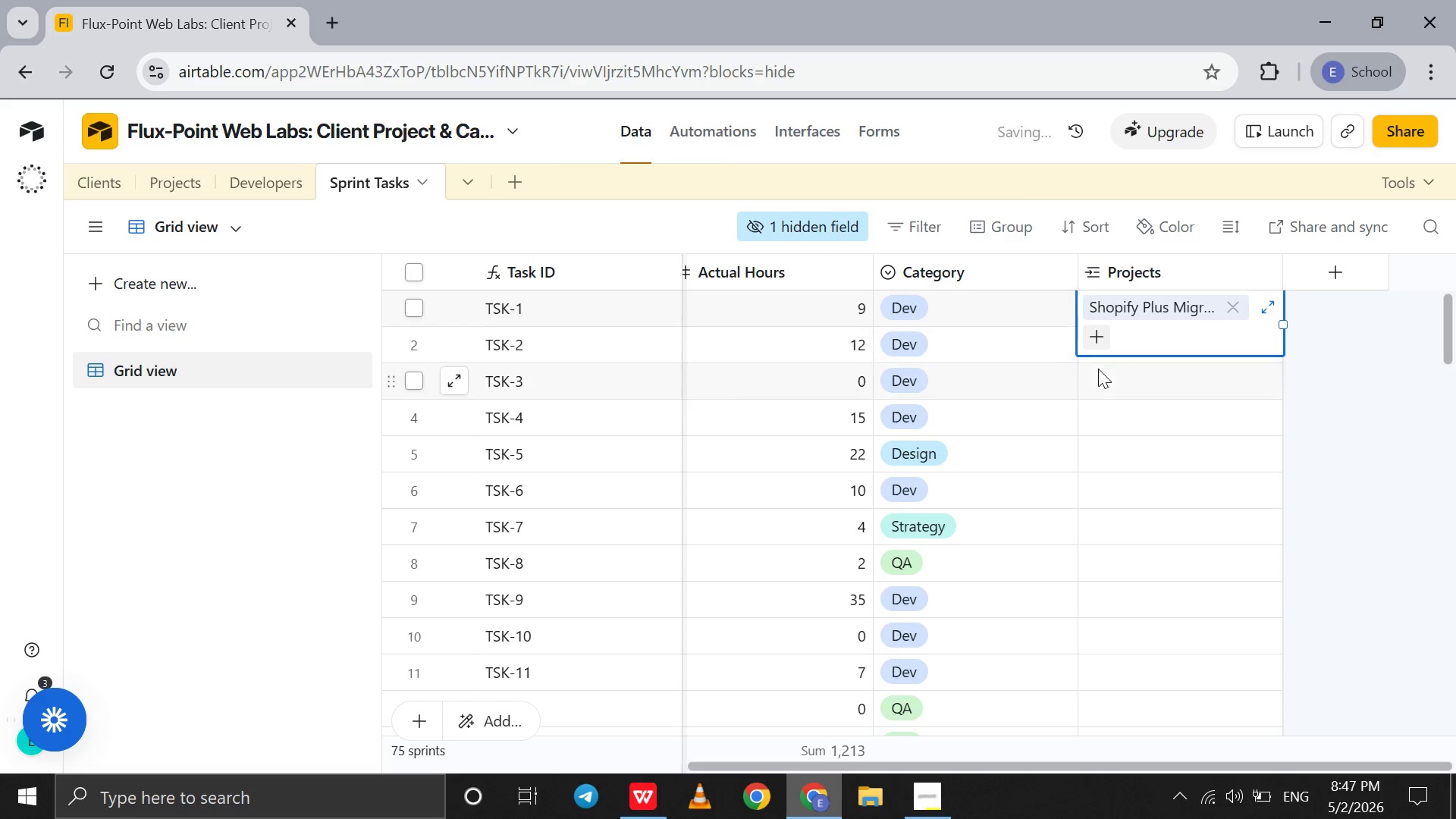 
left_click([1098, 369])
 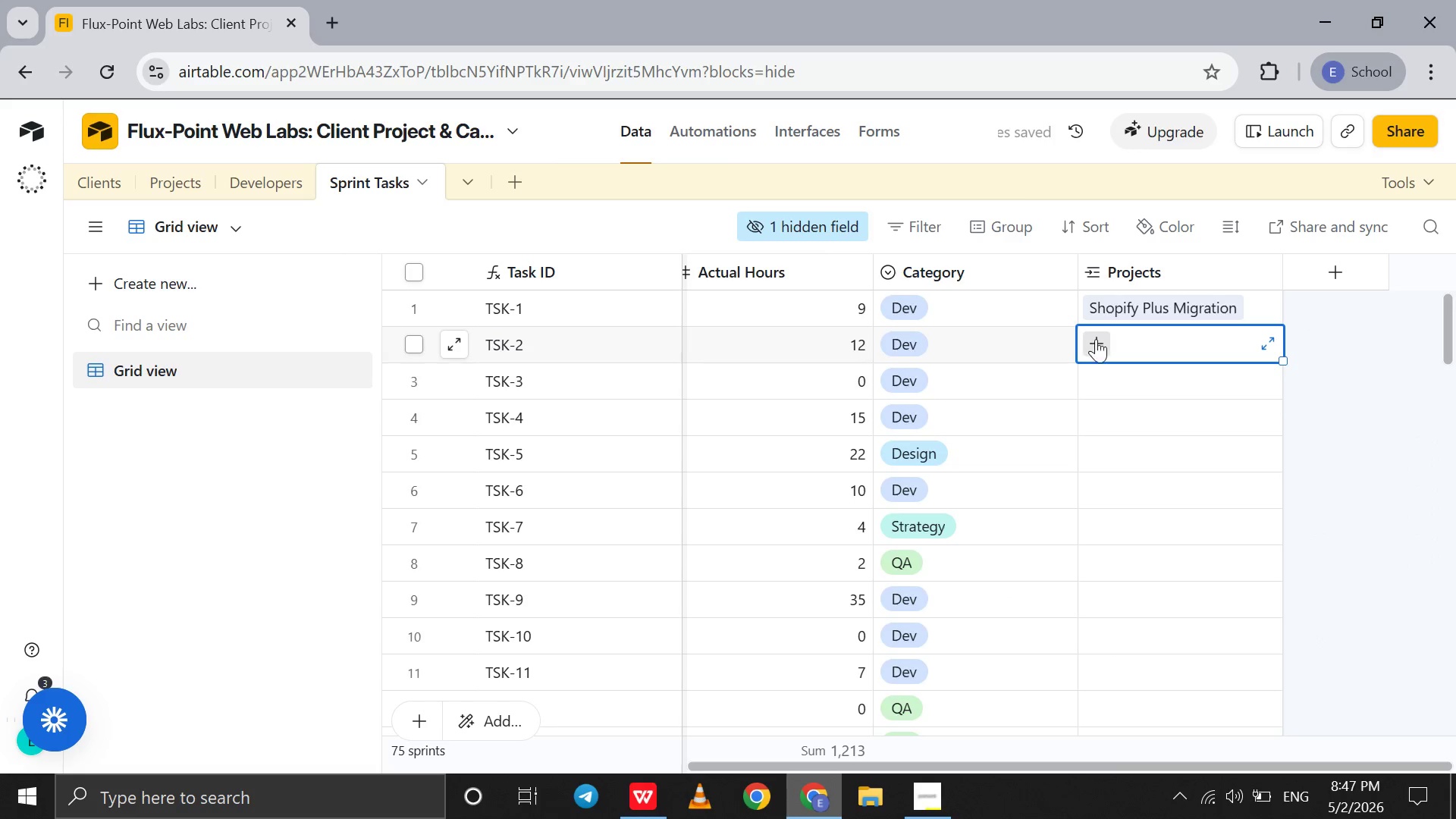 
double_click([1096, 339])
 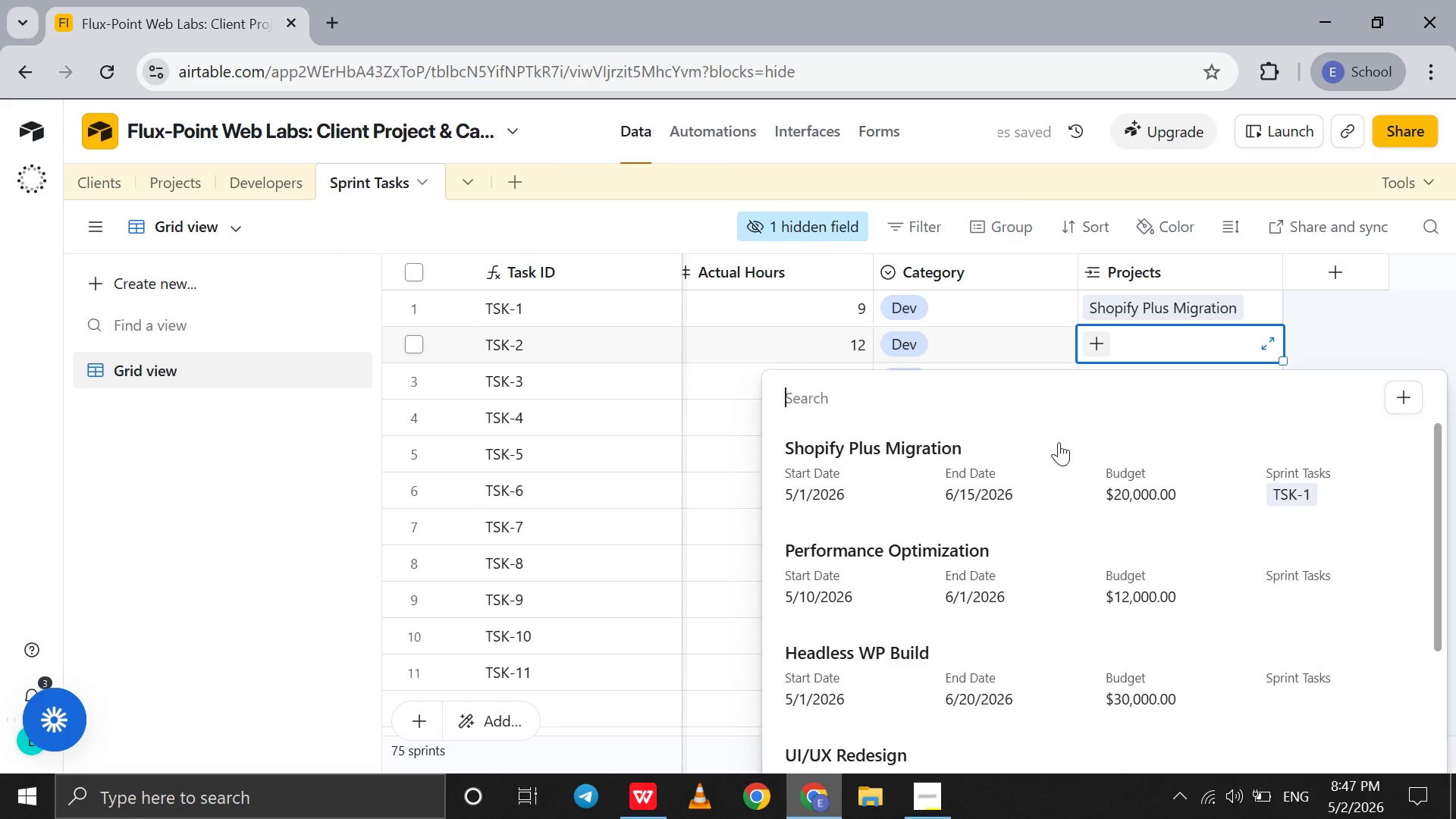 
left_click([1042, 462])
 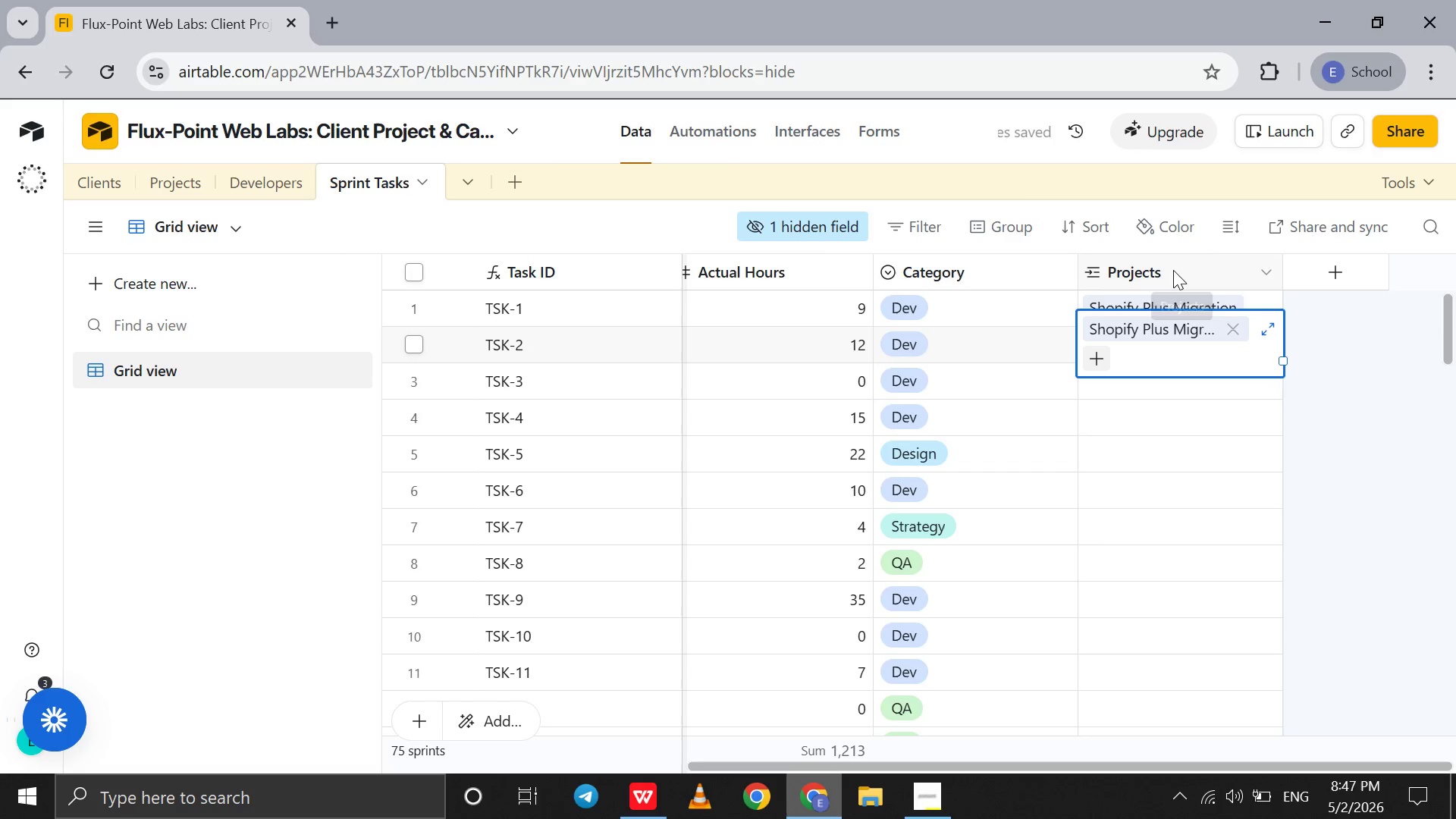 
double_click([1173, 270])
 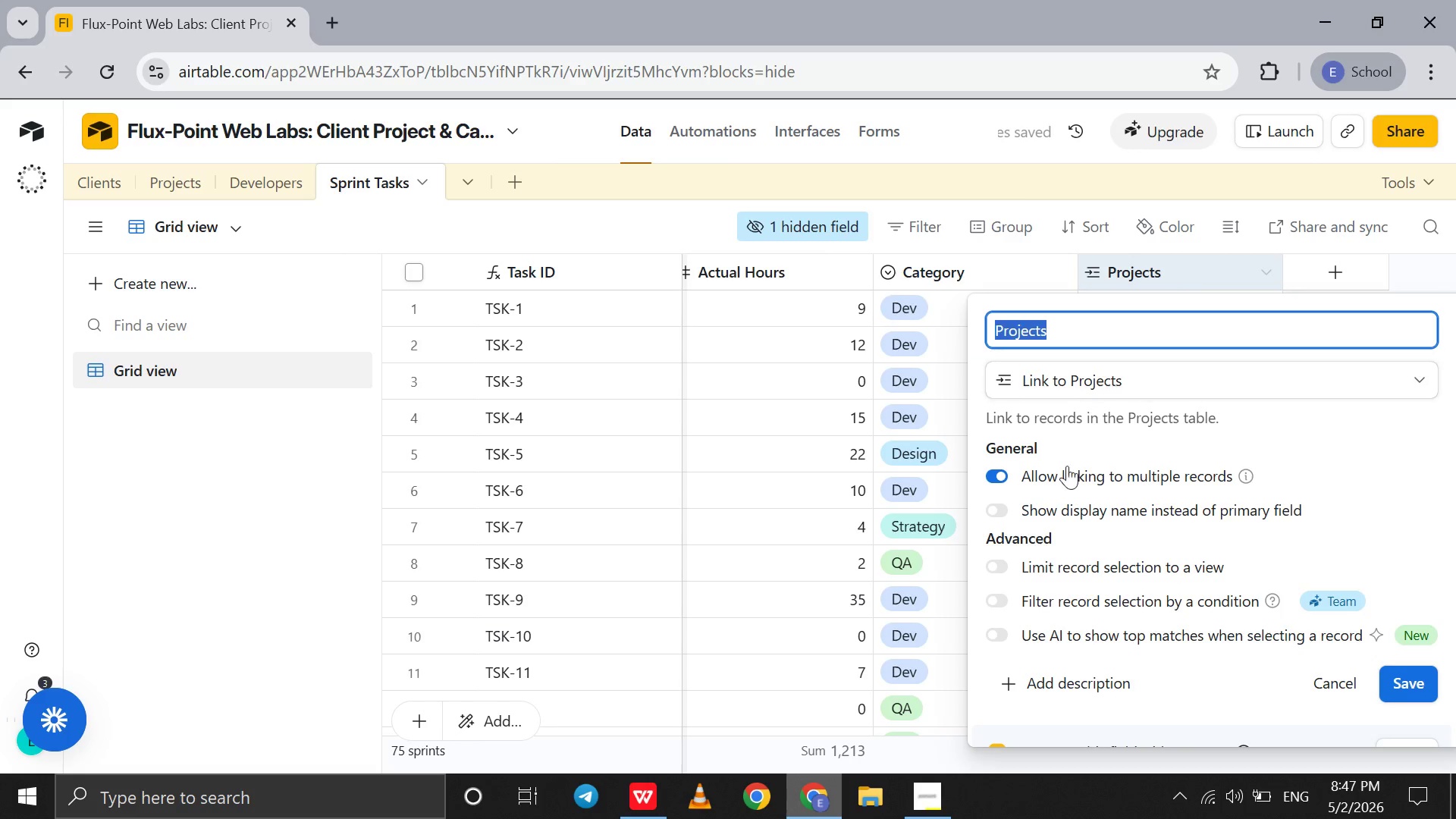 
left_click([1062, 477])
 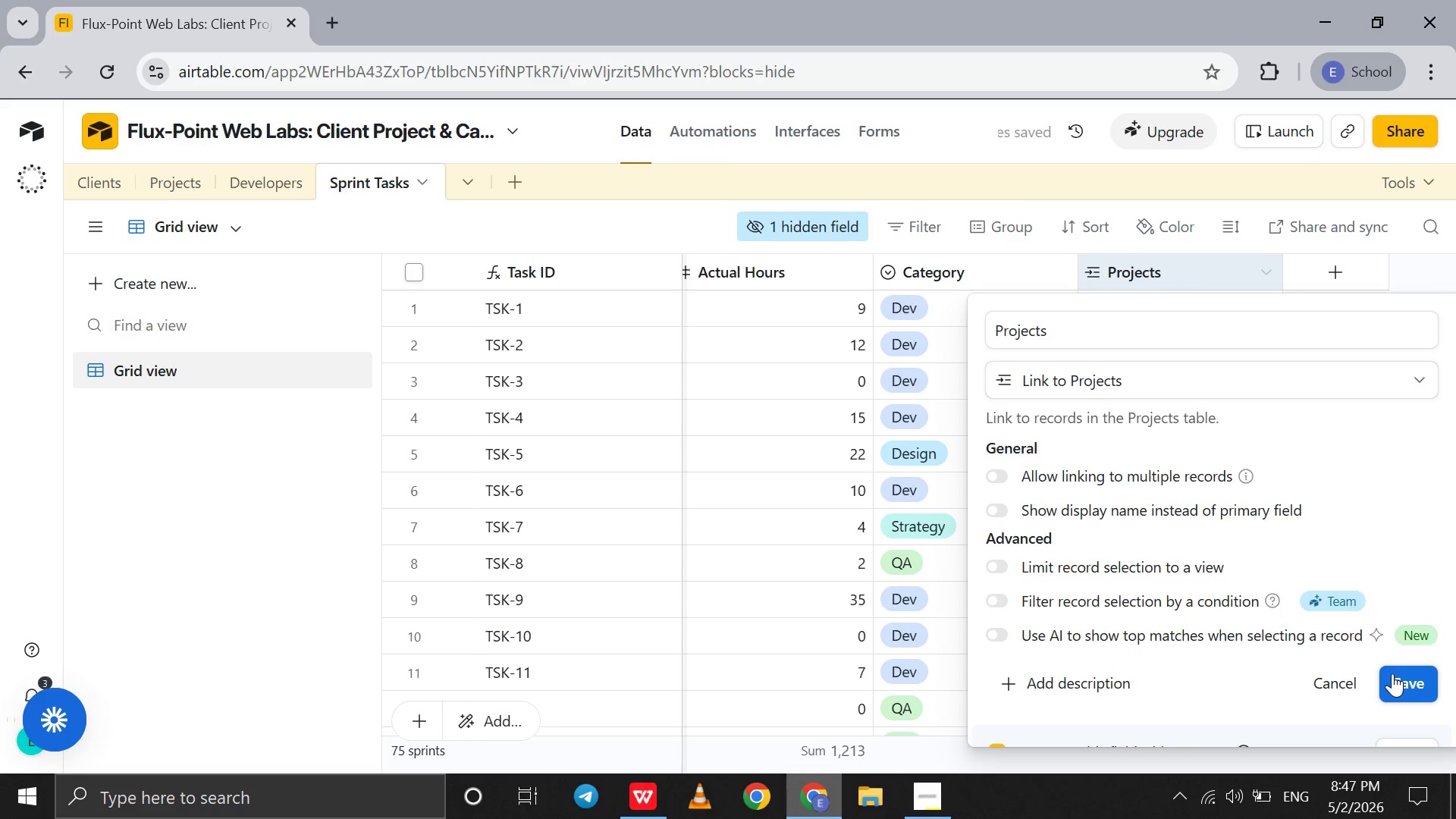 
left_click([1392, 673])
 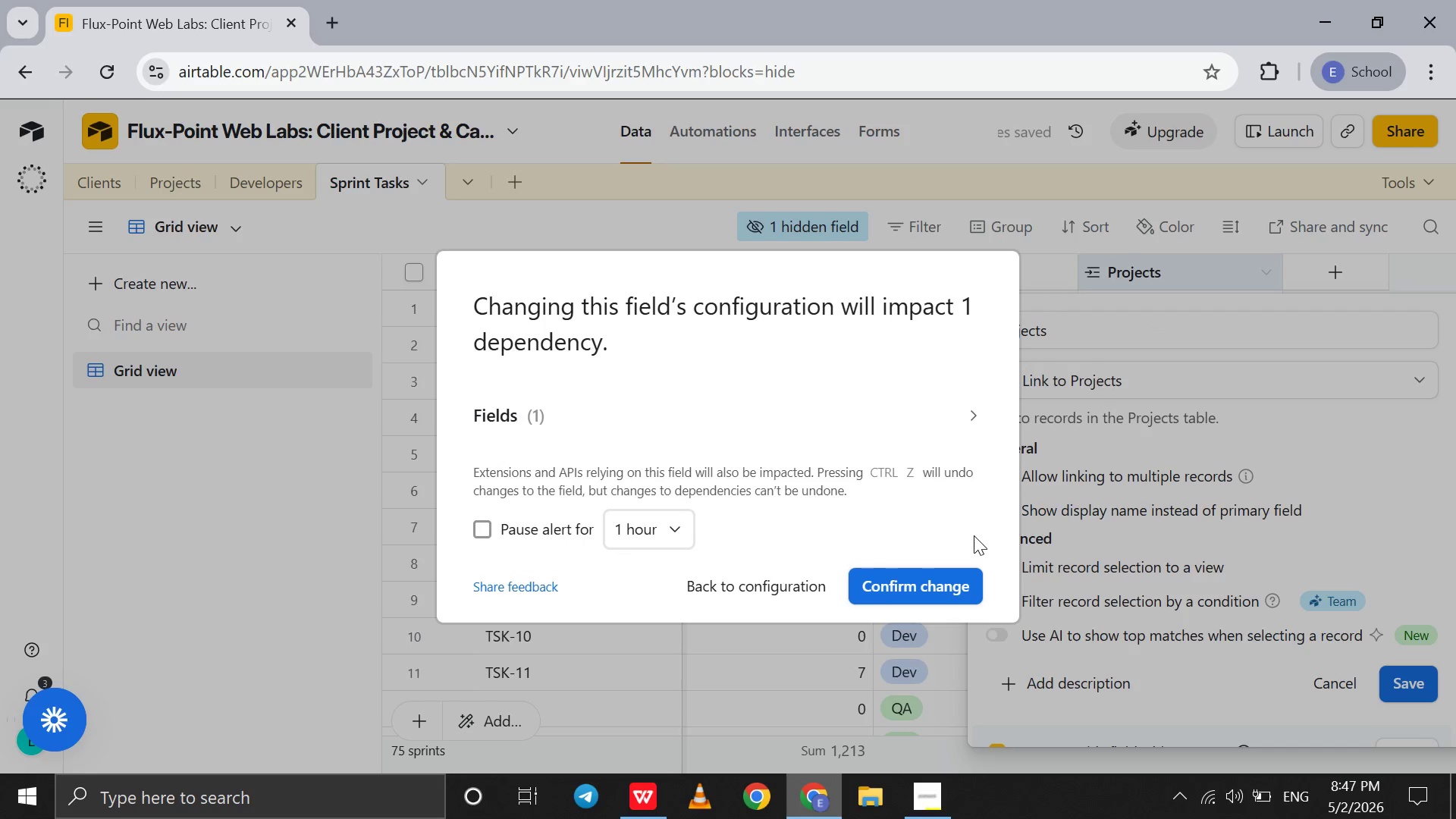 
left_click([920, 603])
 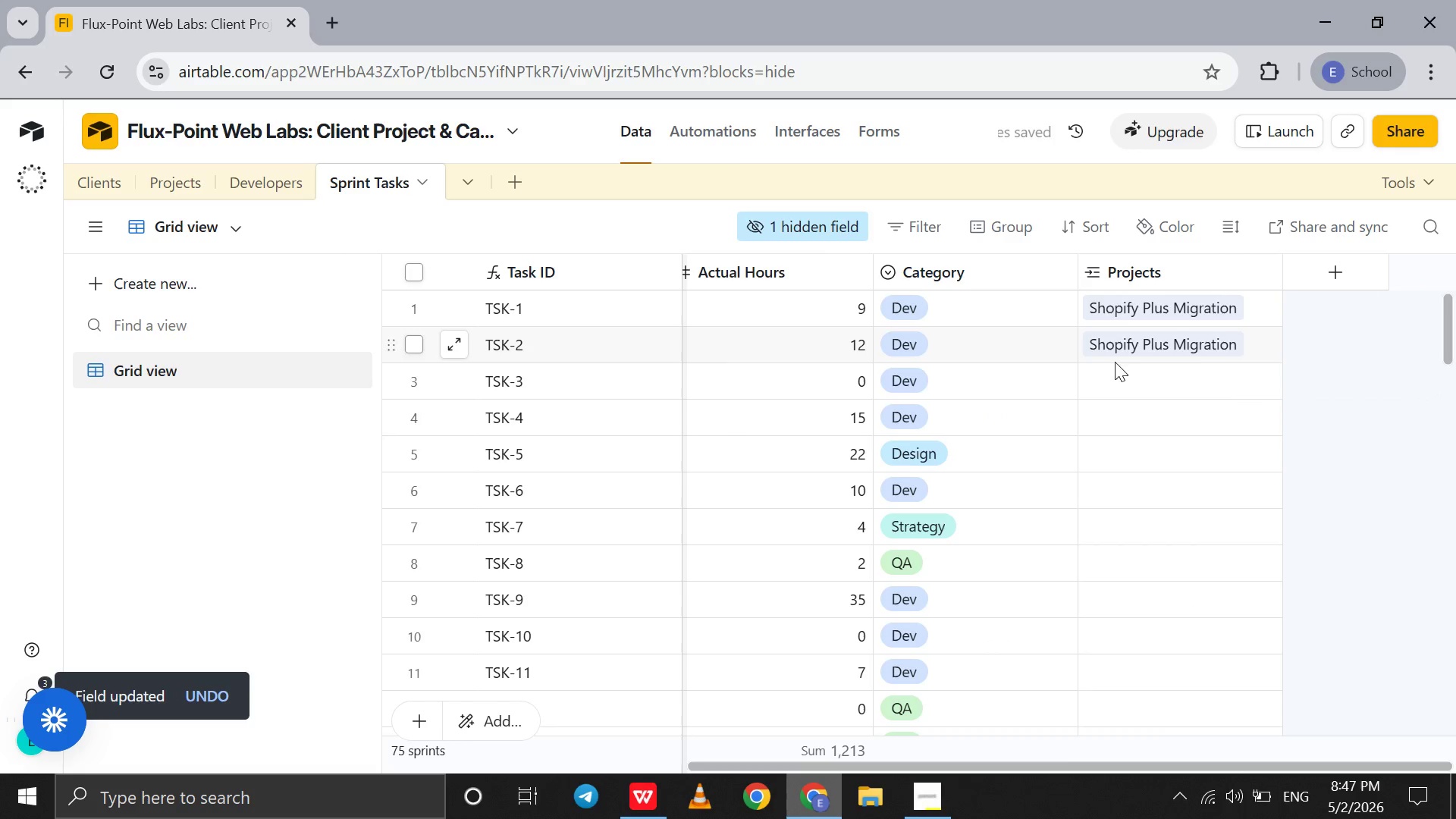 
left_click([1096, 380])
 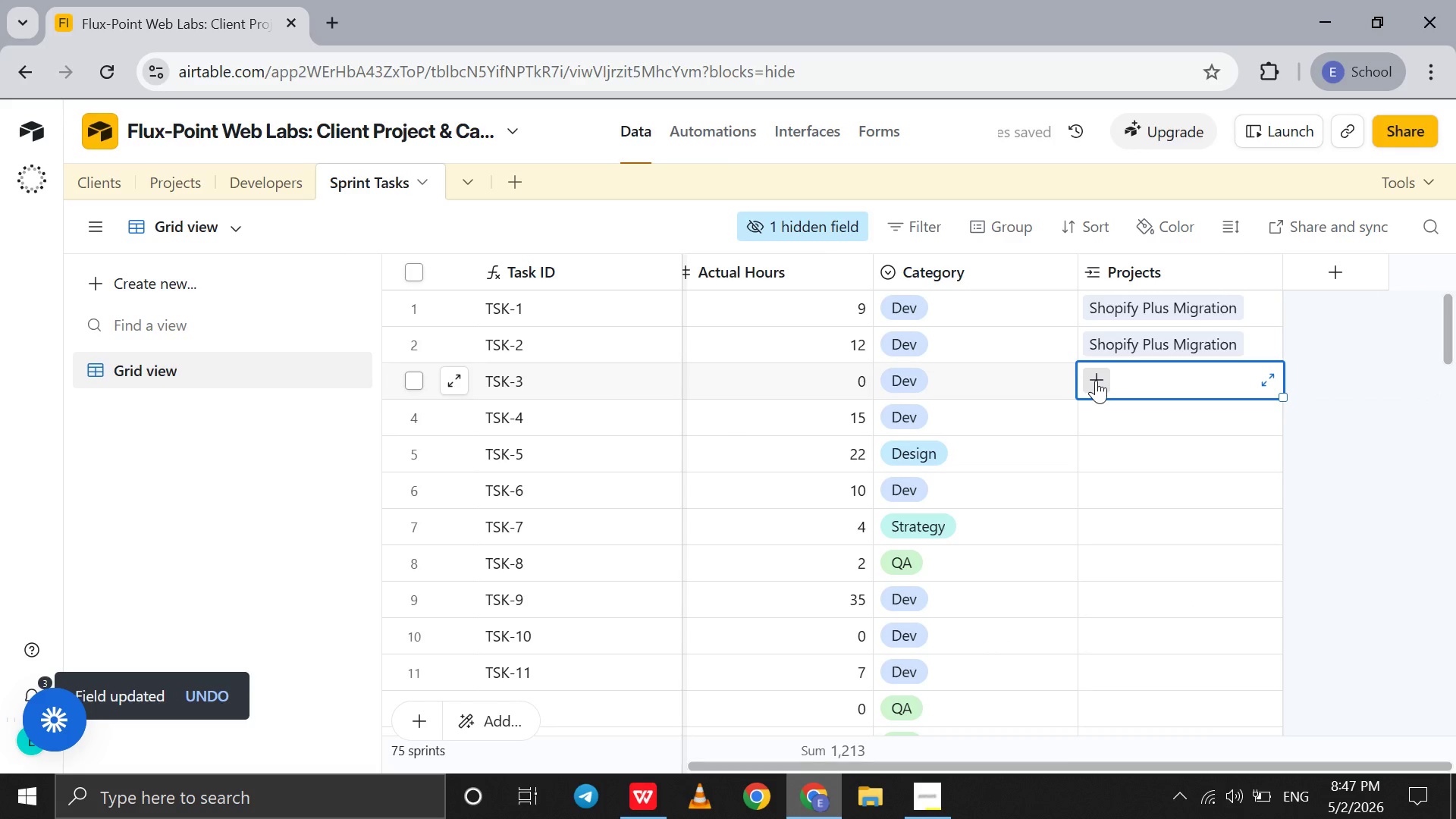 
left_click([1096, 380])
 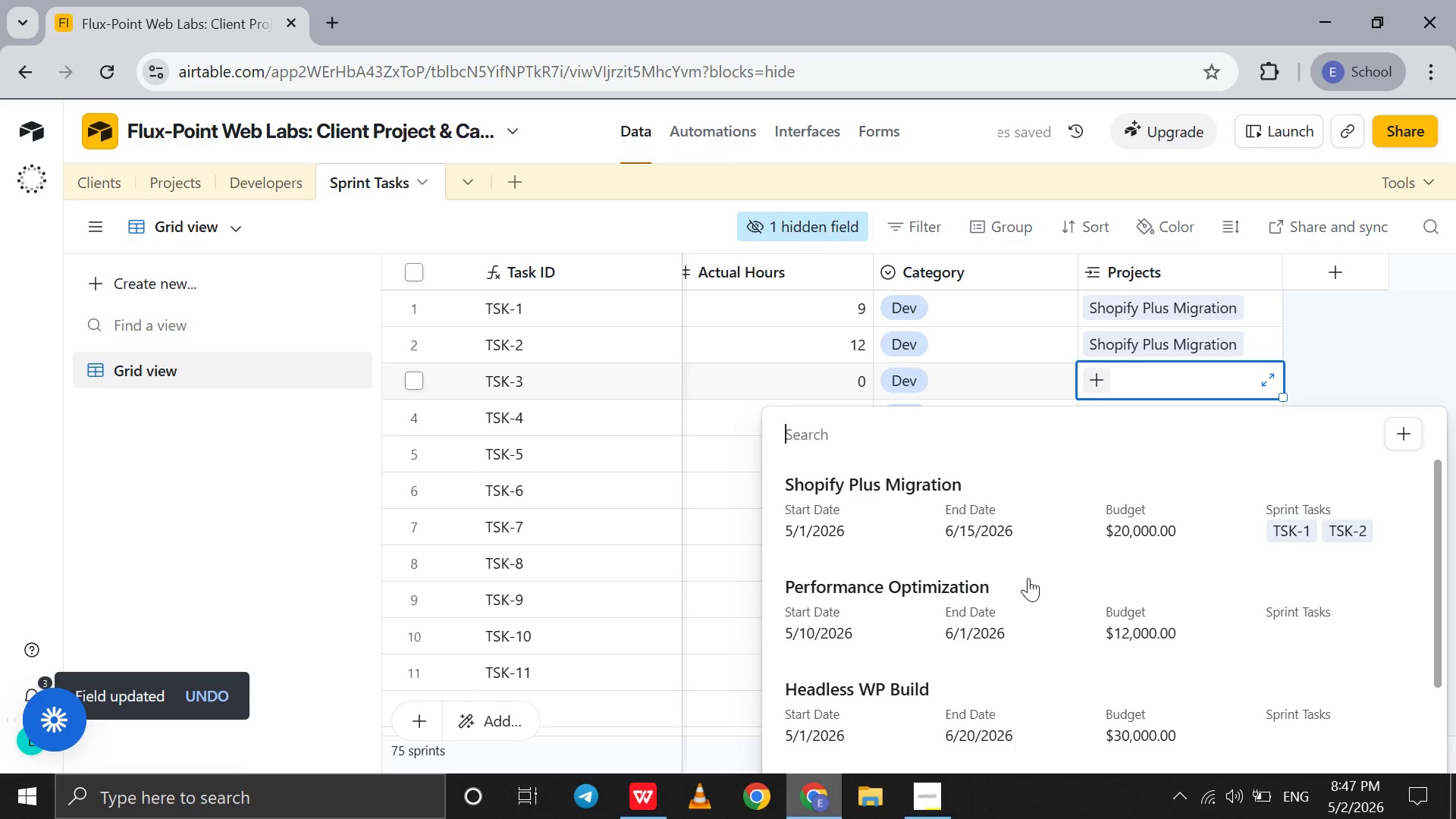 
left_click([1006, 601])
 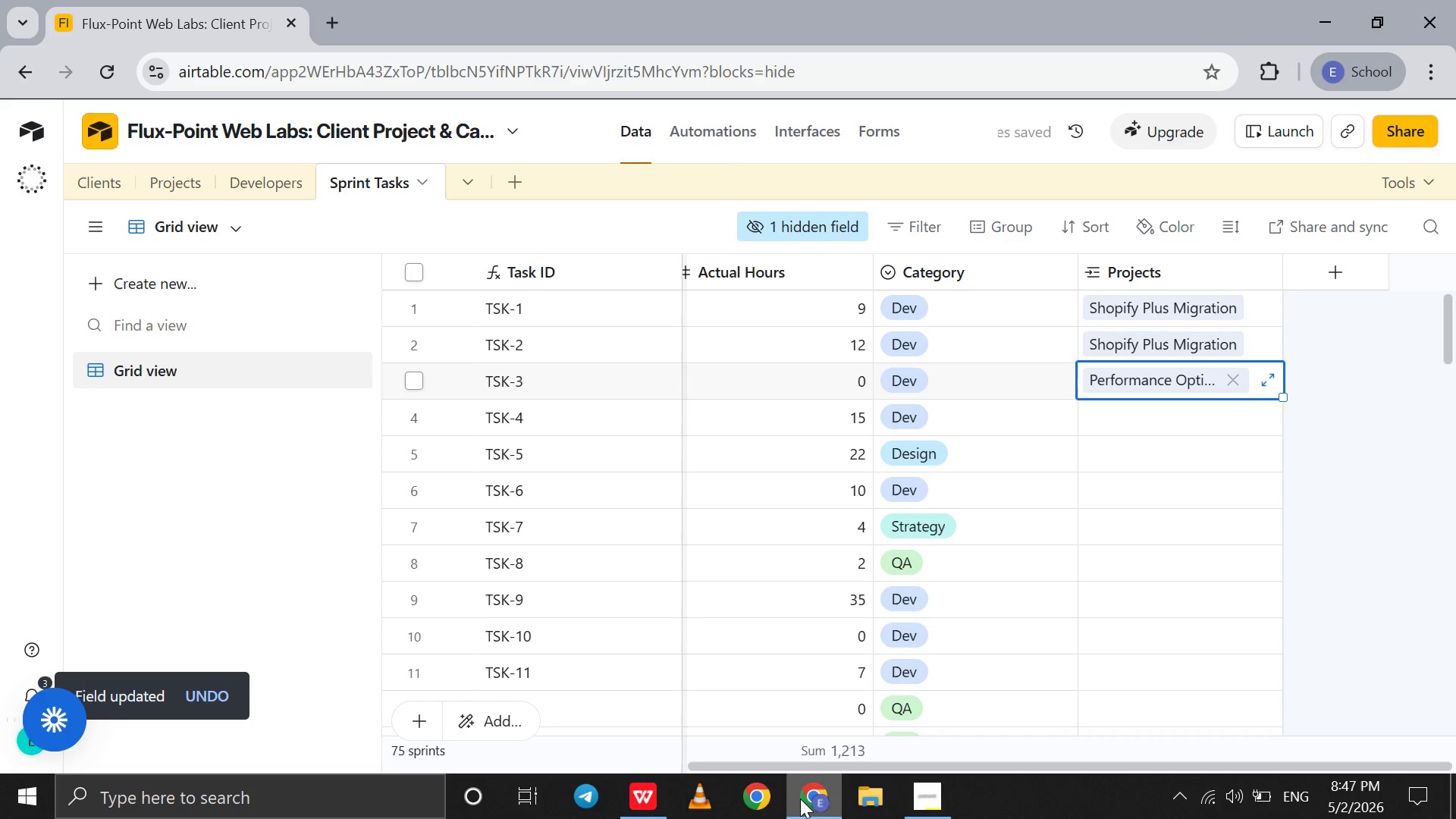 
left_click([800, 799])
 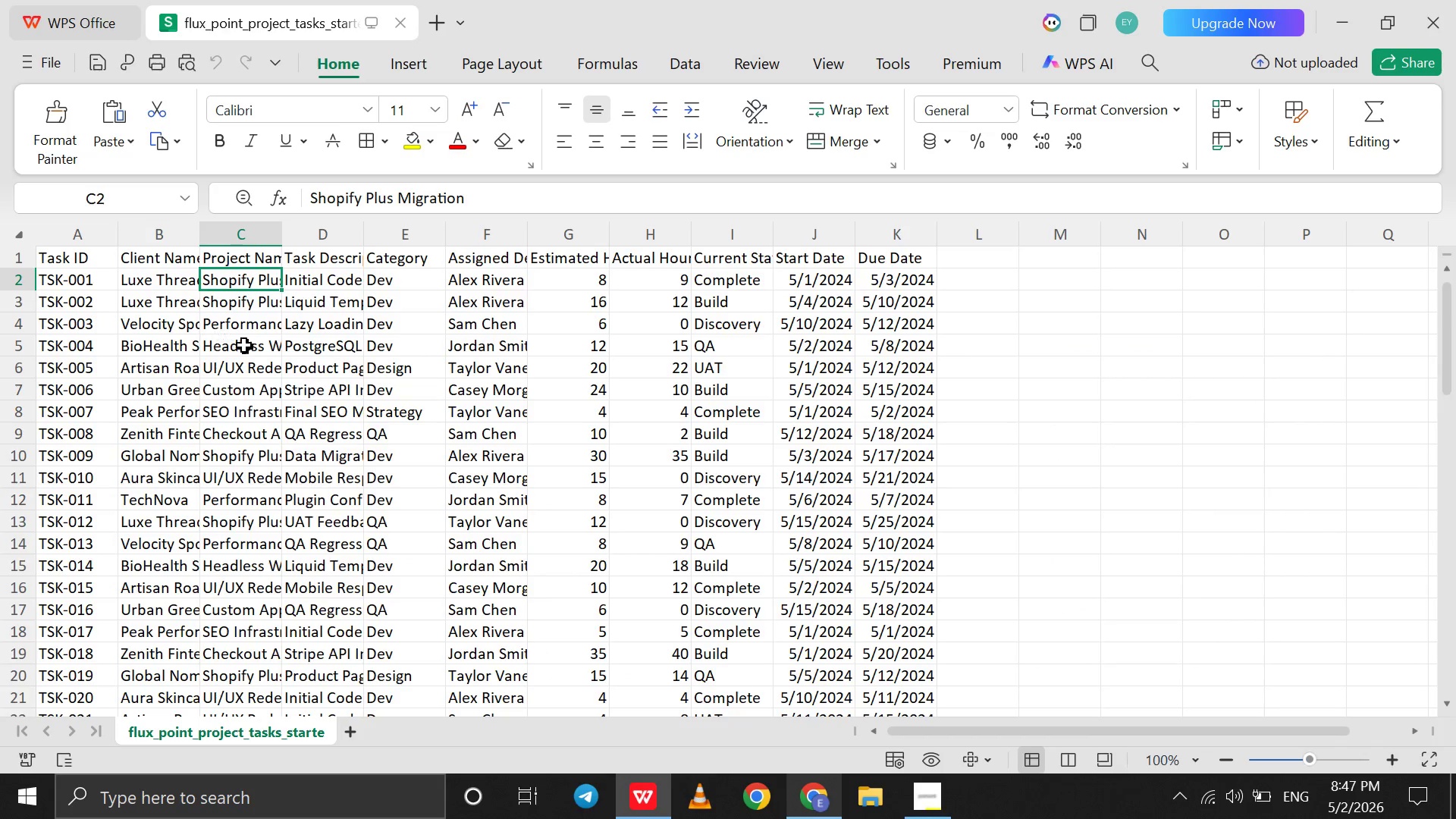 
left_click([254, 345])
 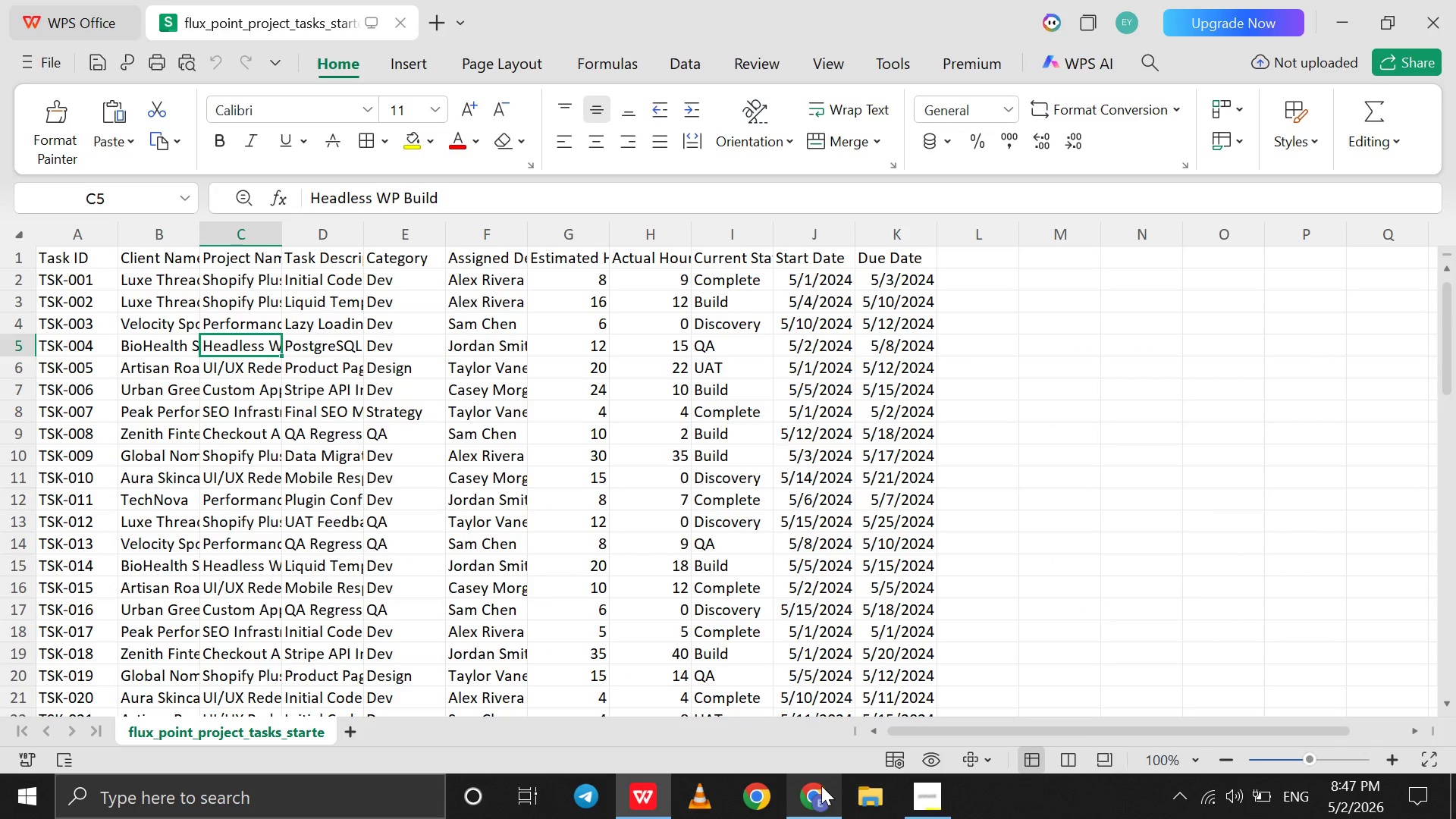 
wait(5.19)
 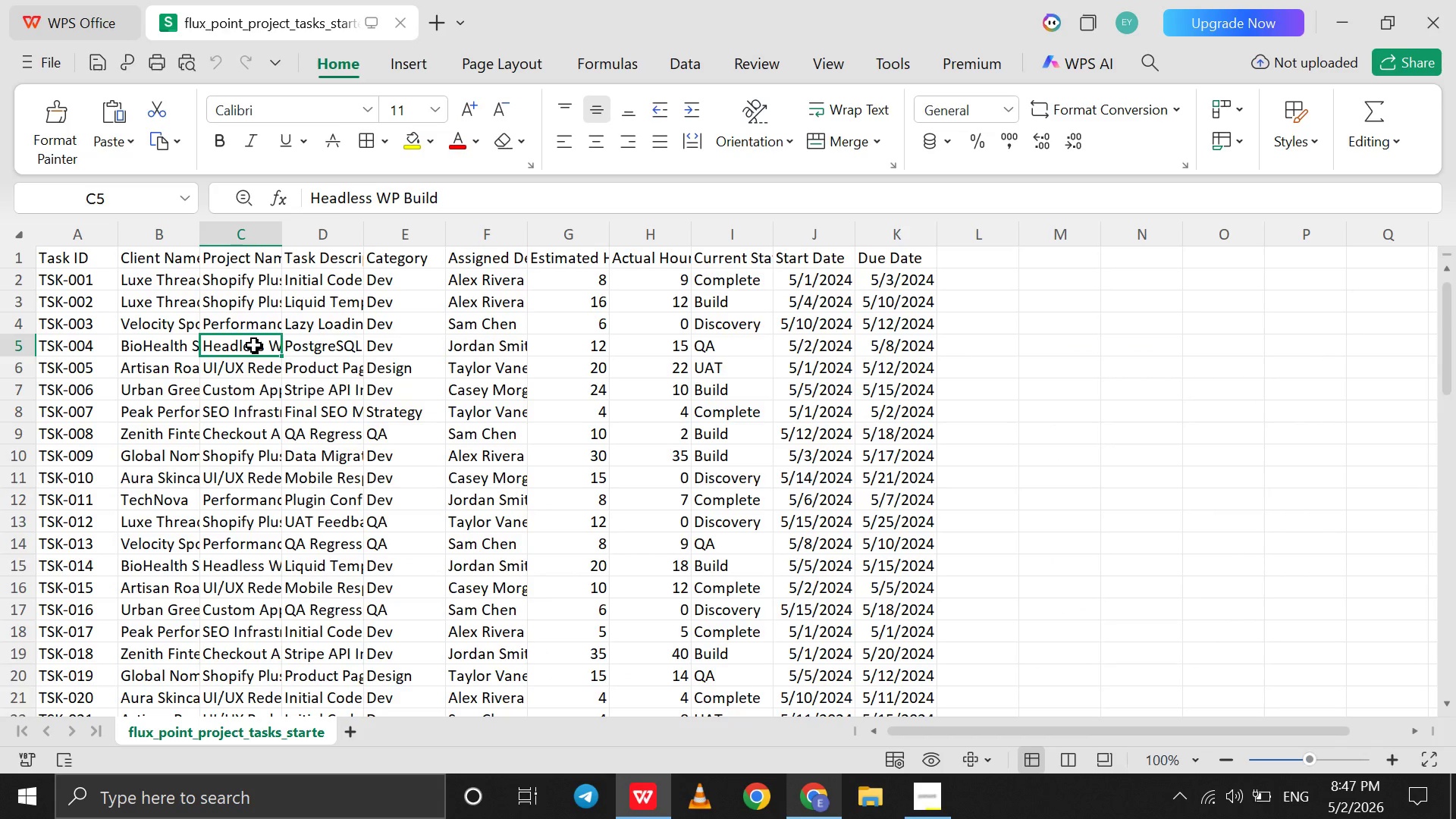 
left_click([818, 789])
 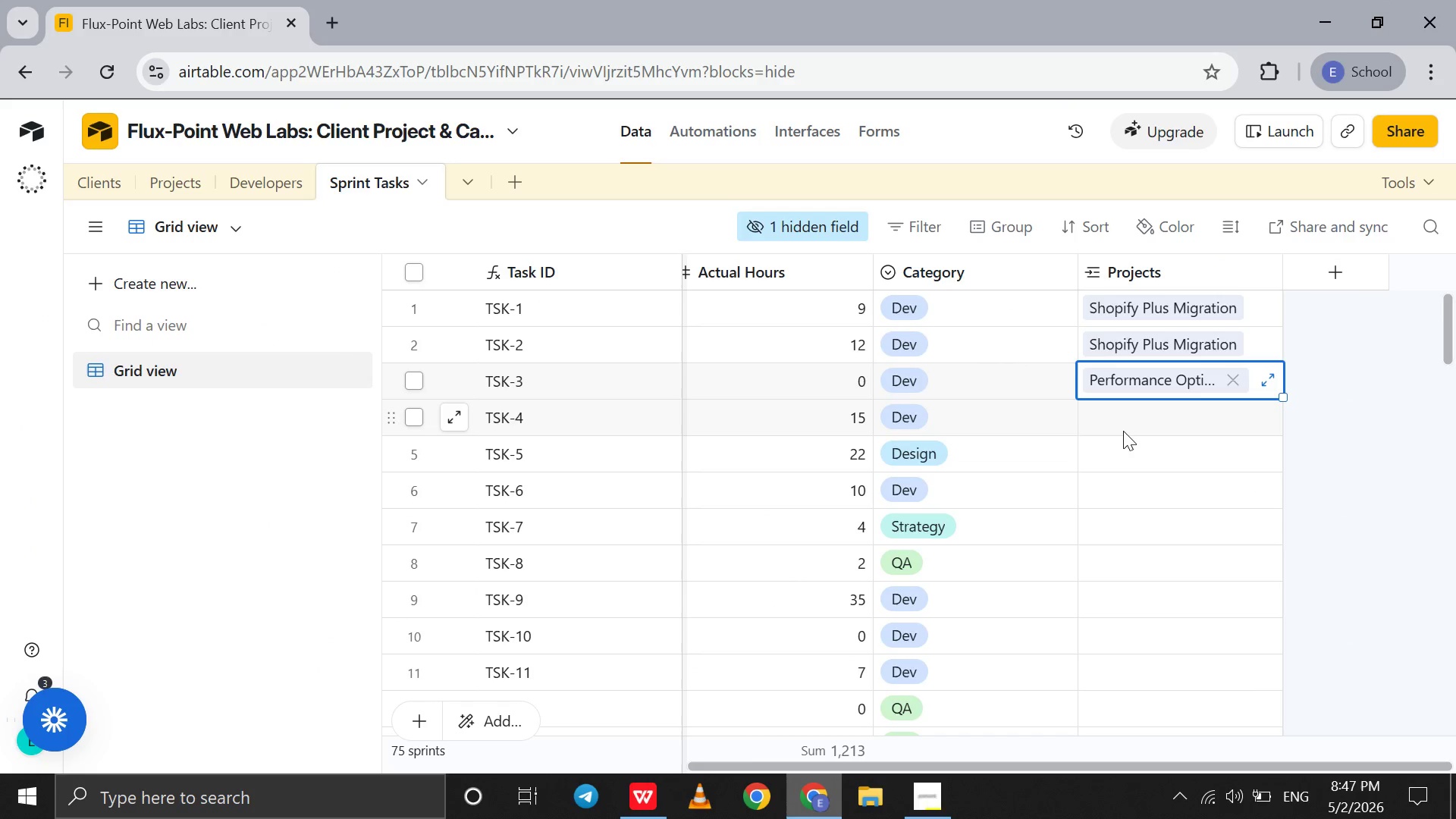 
left_click([1119, 427])
 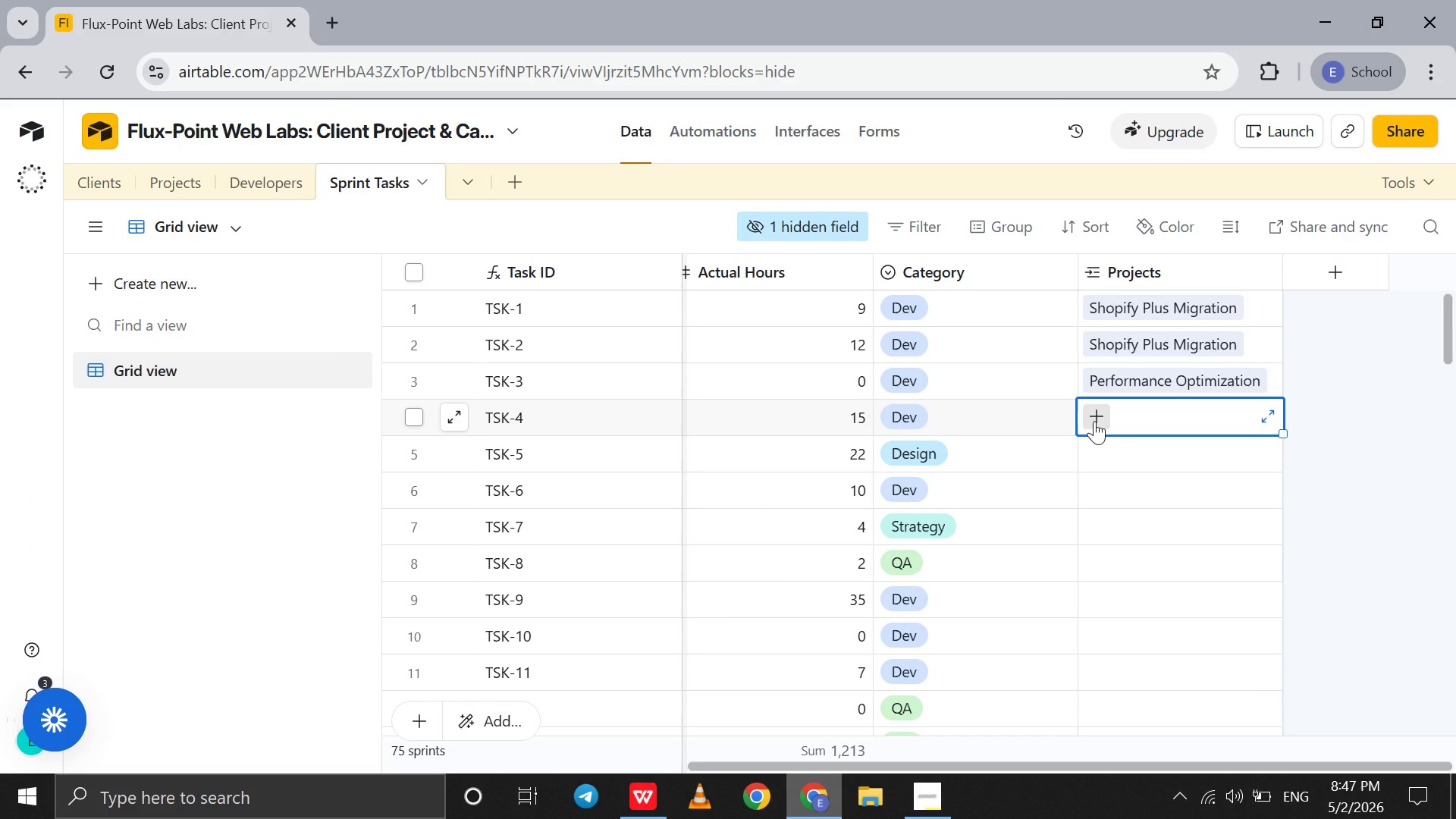 
left_click([1094, 421])
 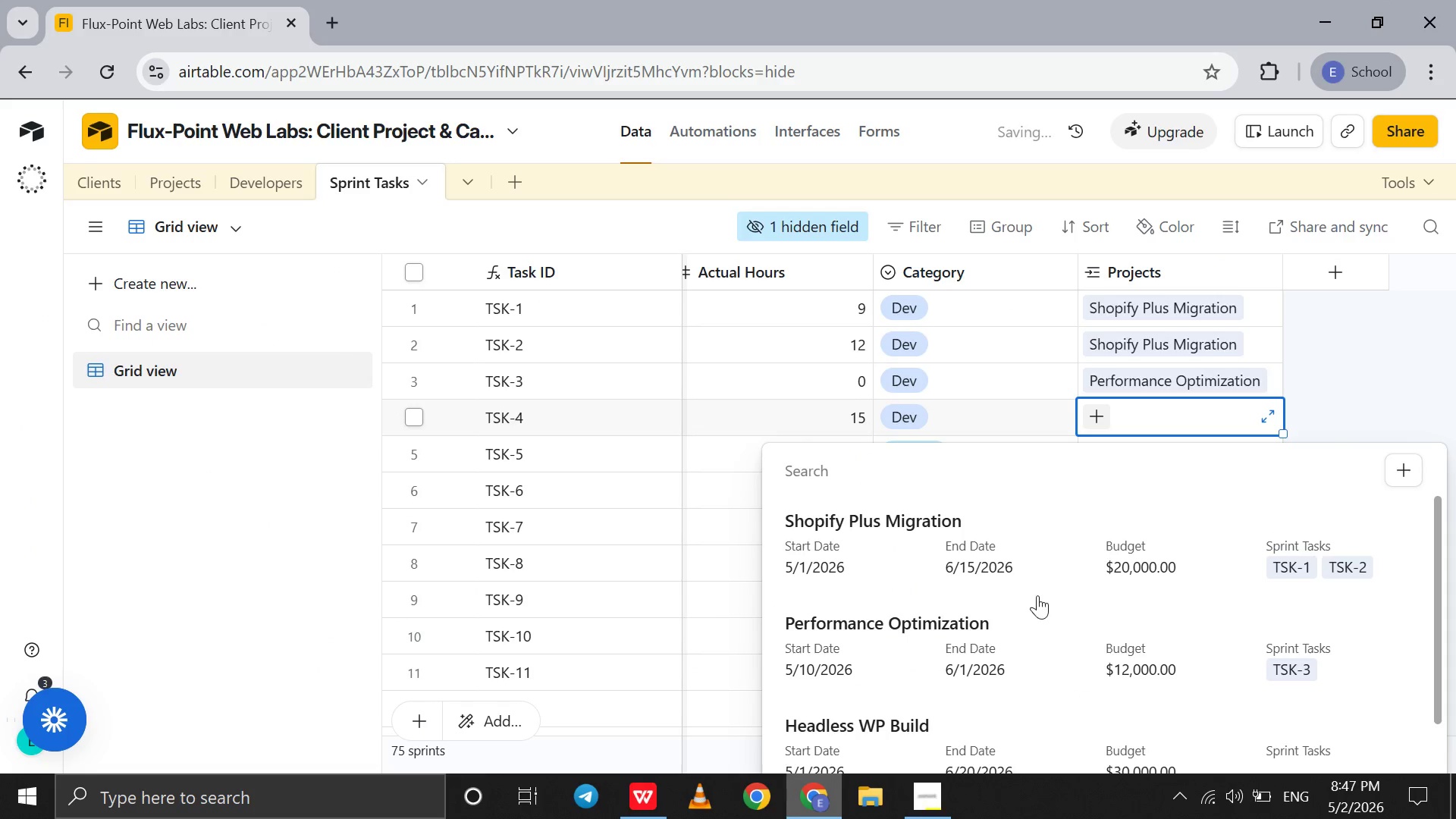 
scroll: coordinate [1037, 595], scroll_direction: down, amount: 4.0
 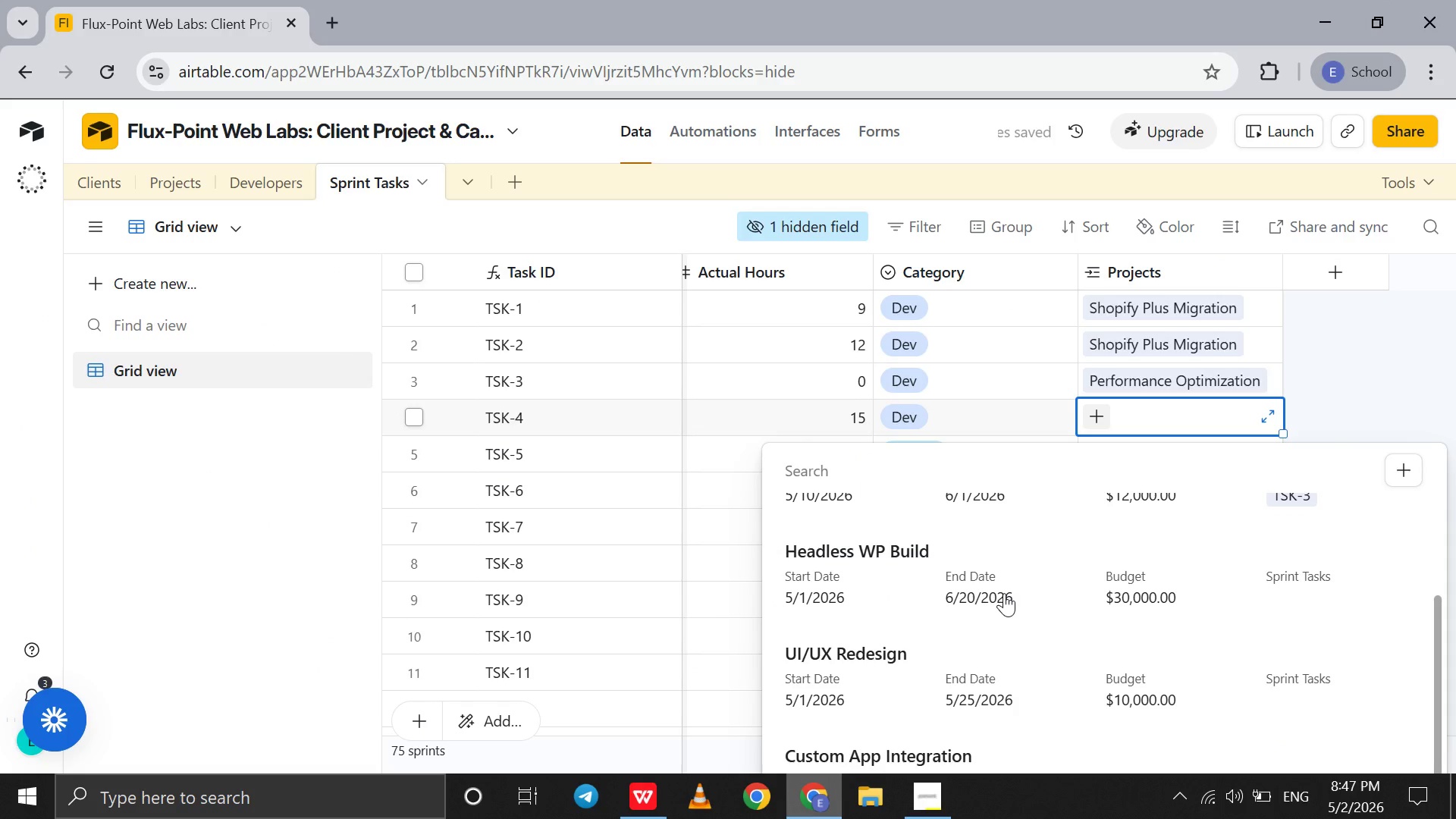 
left_click([1004, 593])
 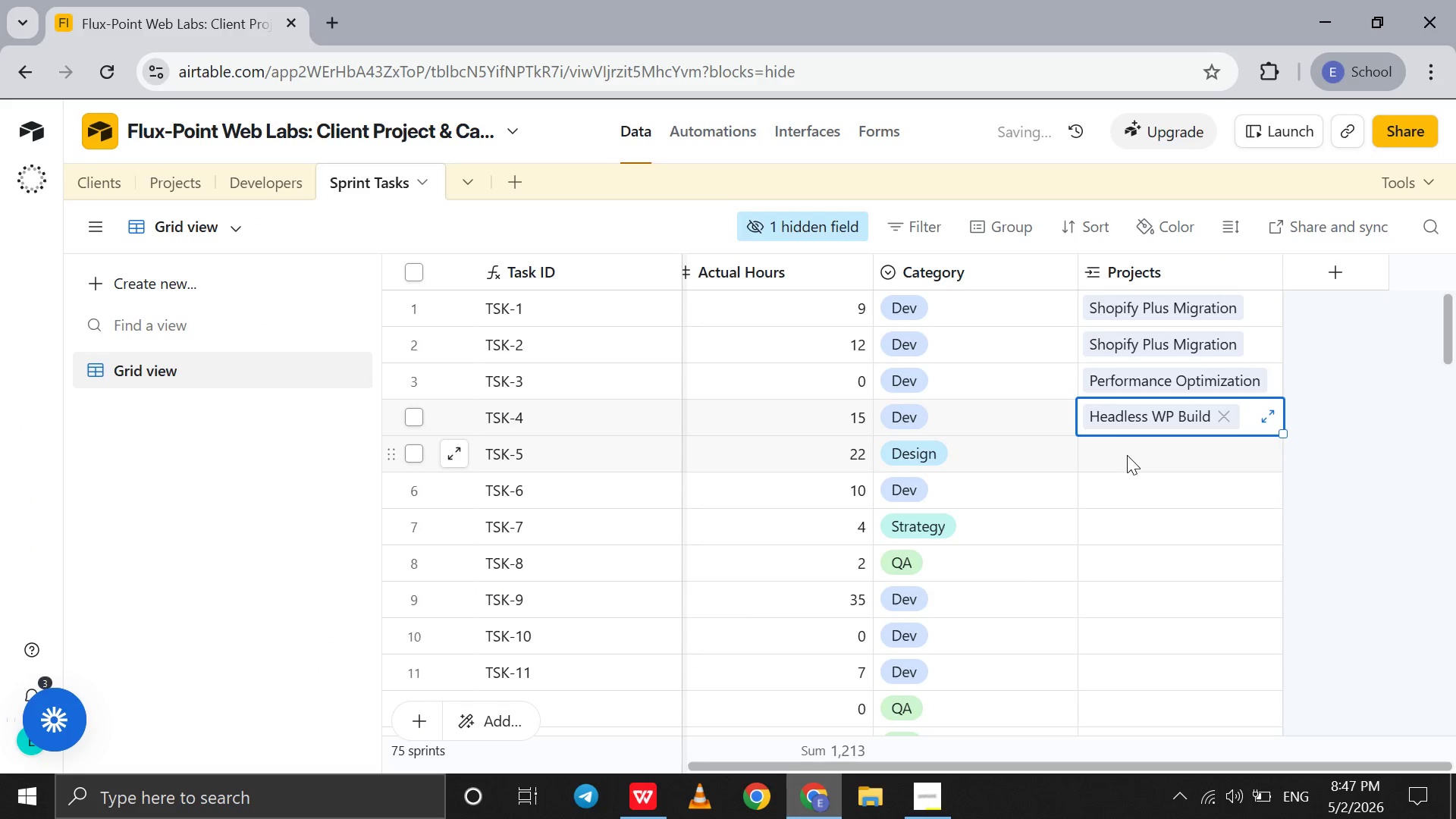 
left_click([1127, 455])
 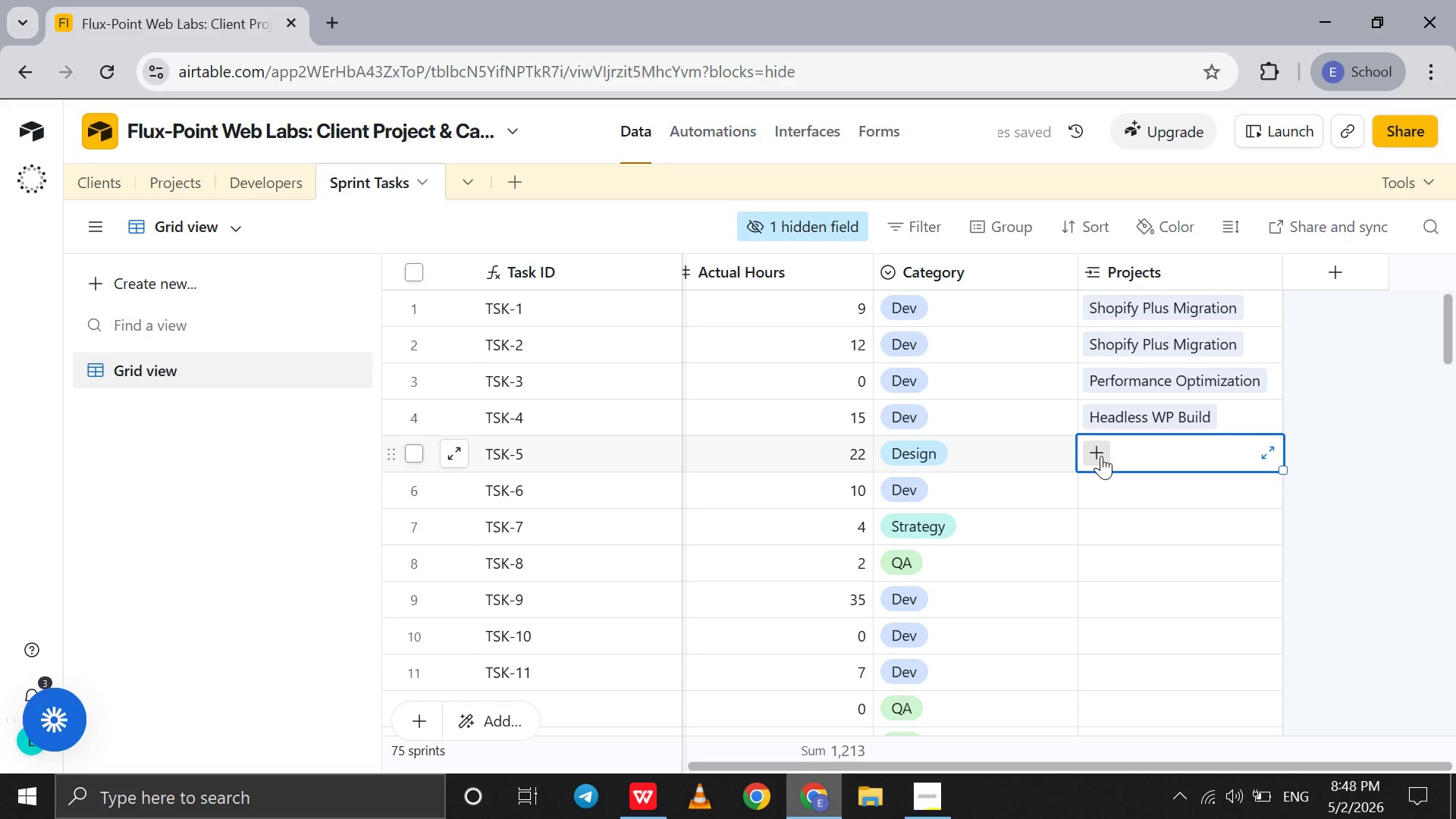 
left_click([1101, 456])
 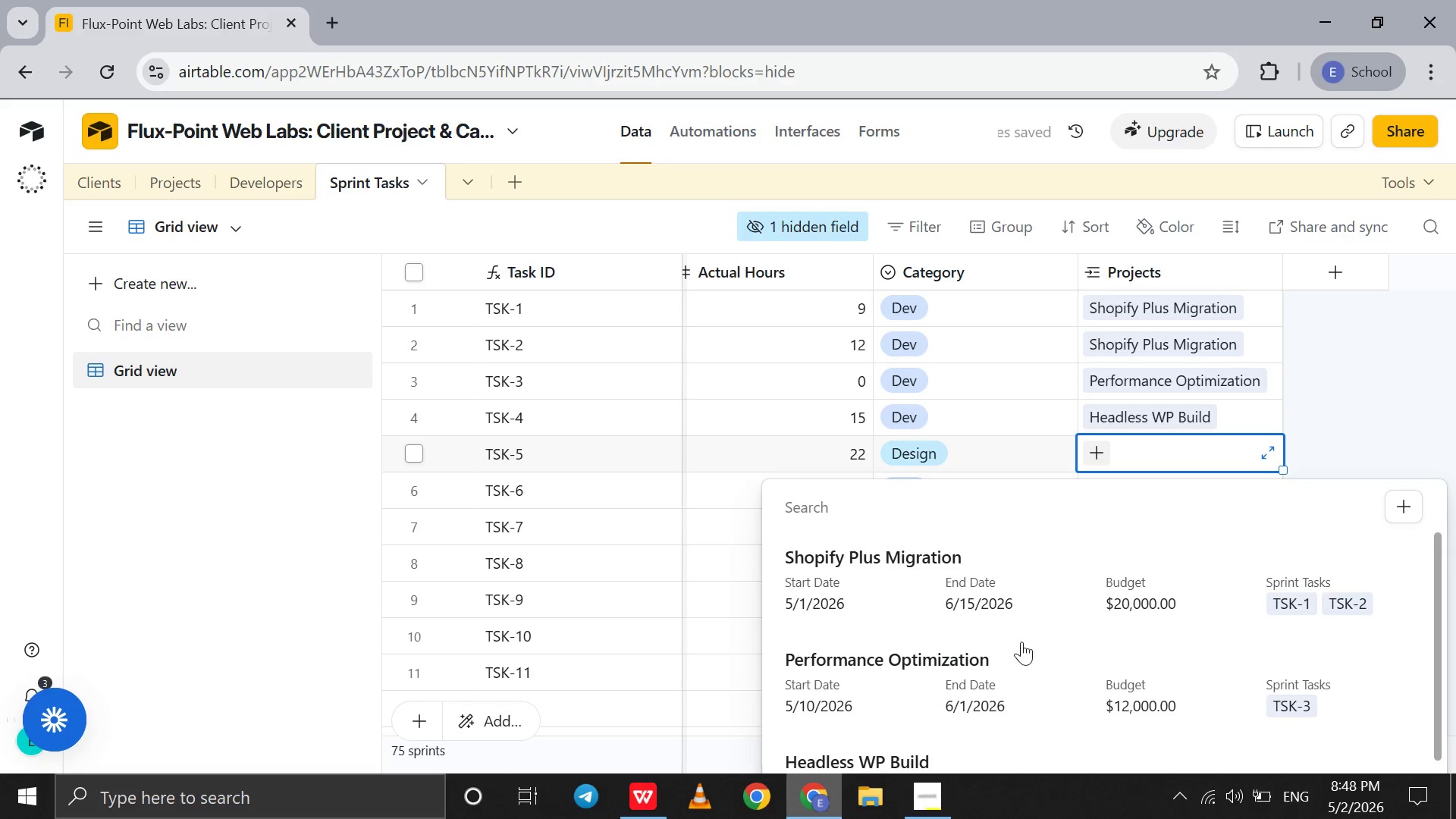 
scroll: coordinate [1001, 702], scroll_direction: down, amount: 5.0
 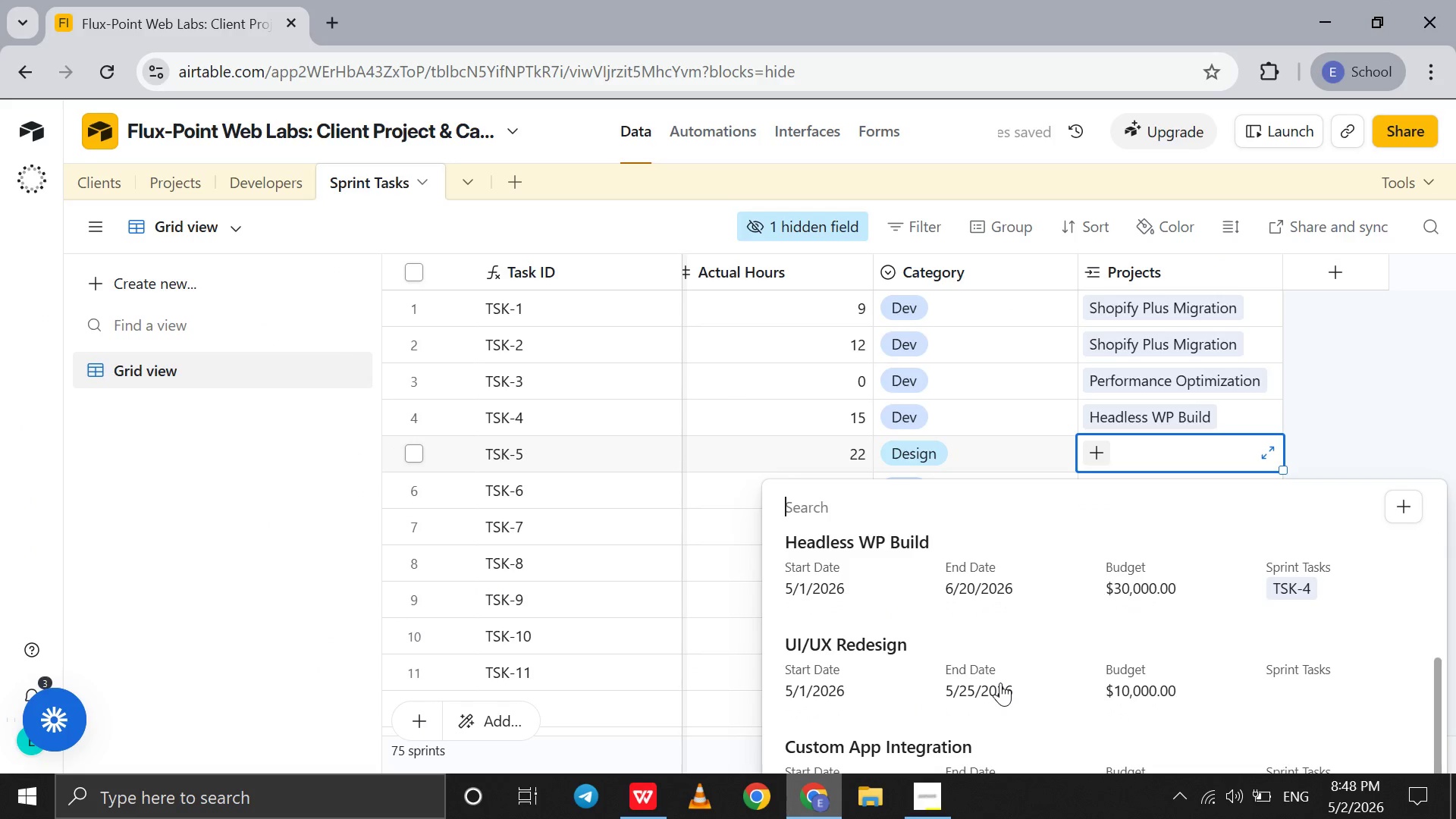 
left_click([1000, 682])
 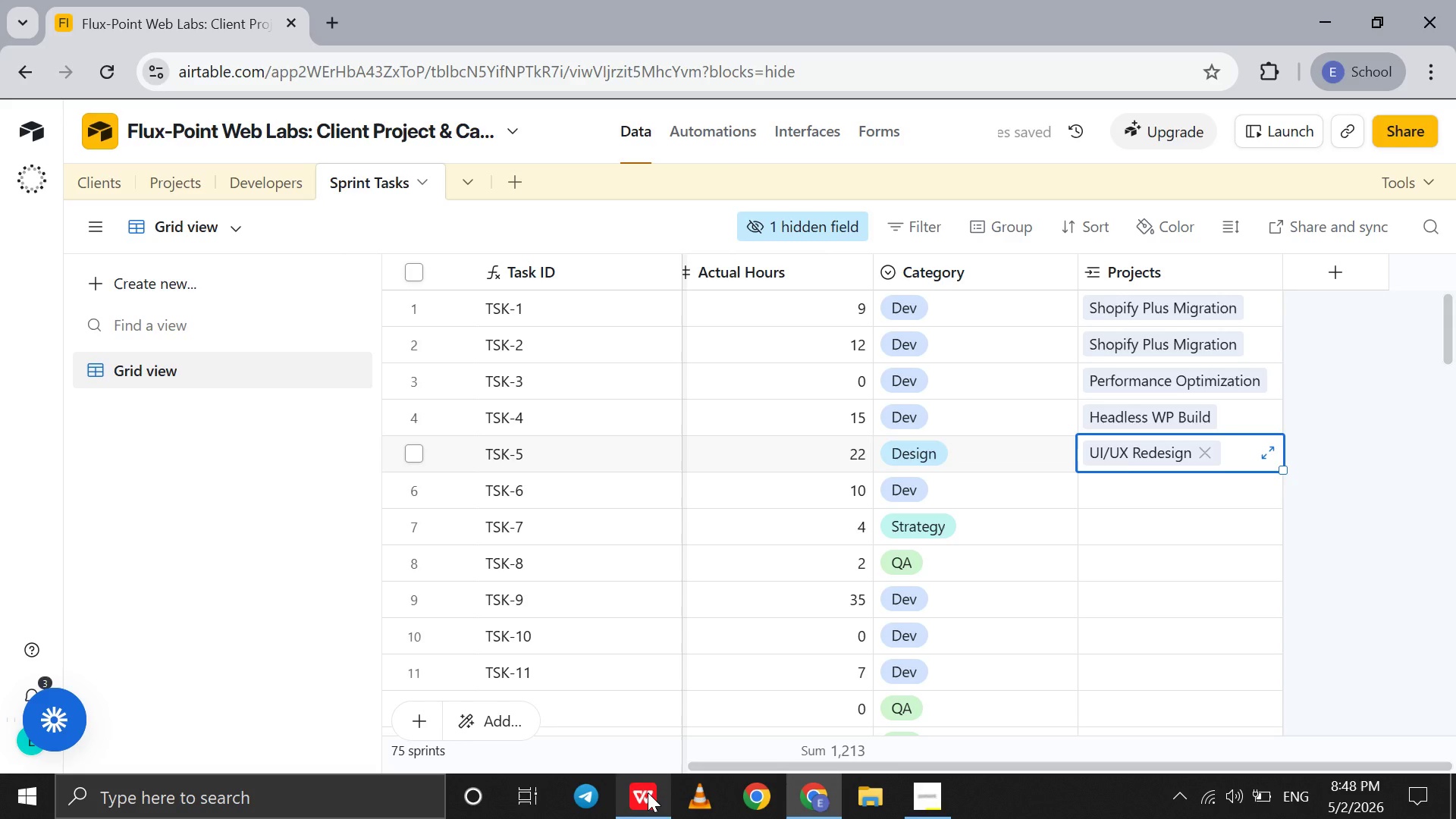 
left_click([648, 792])
 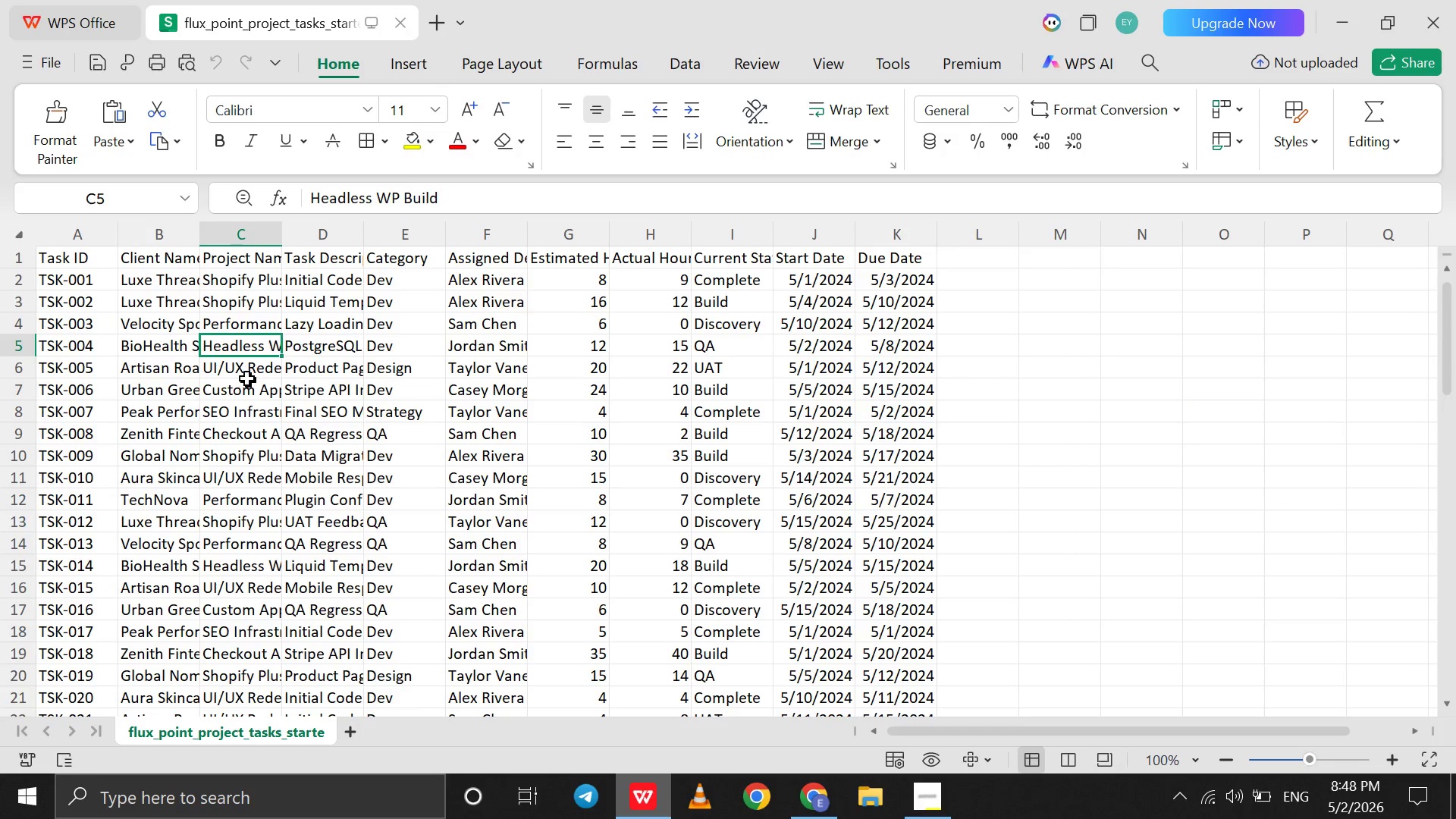 
left_click([238, 370])
 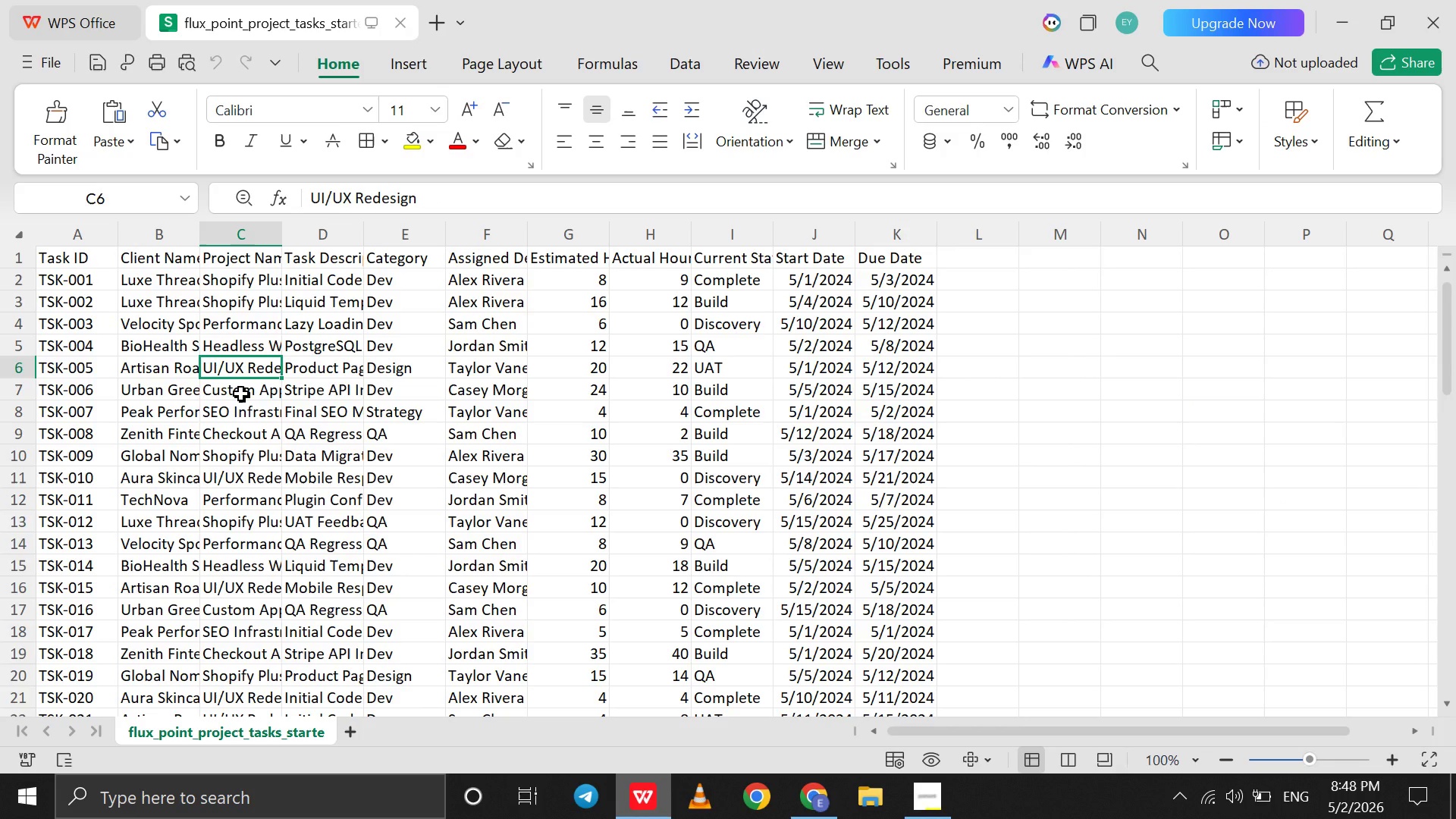 
left_click([241, 394])
 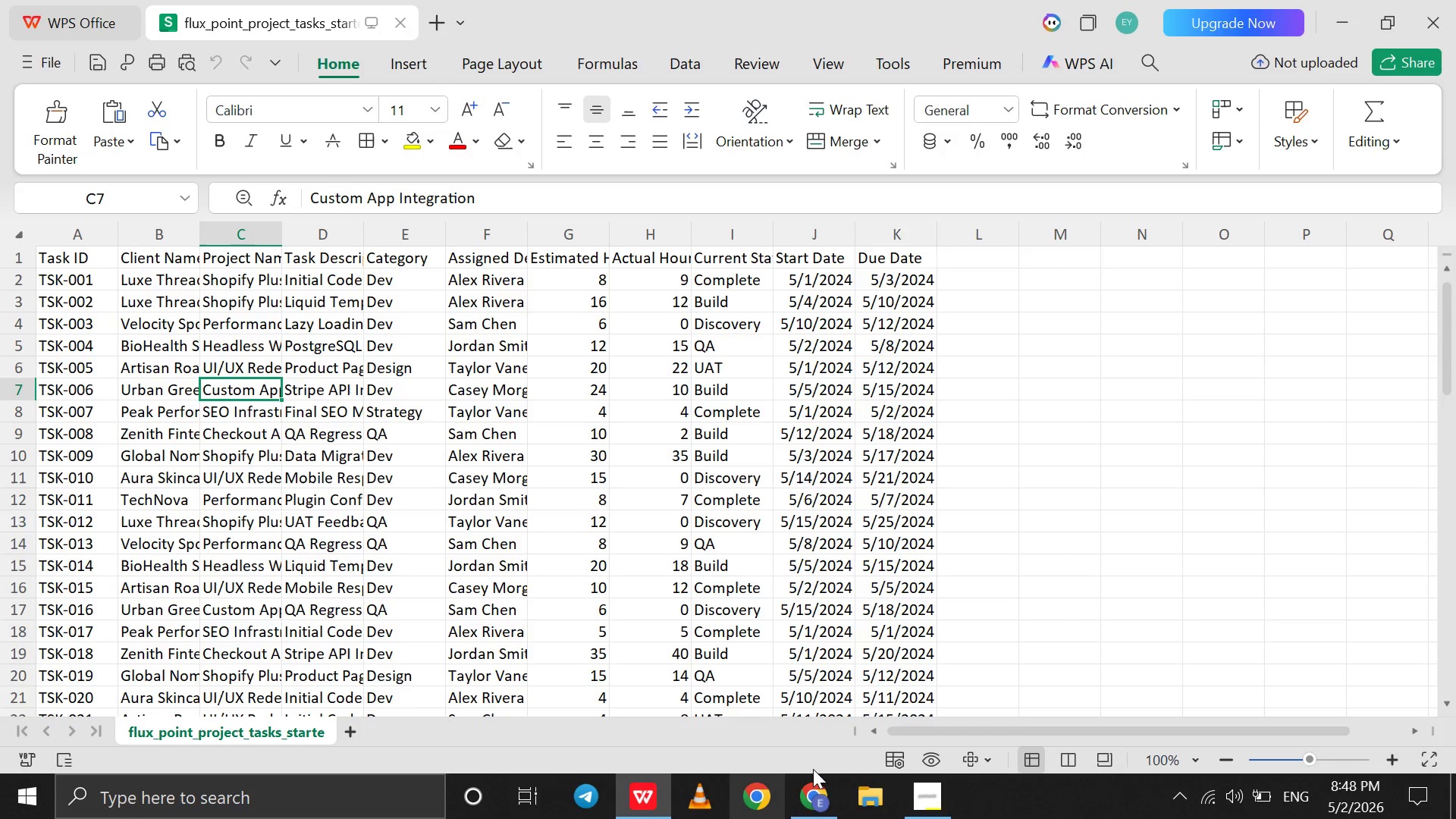 
left_click([816, 792])
 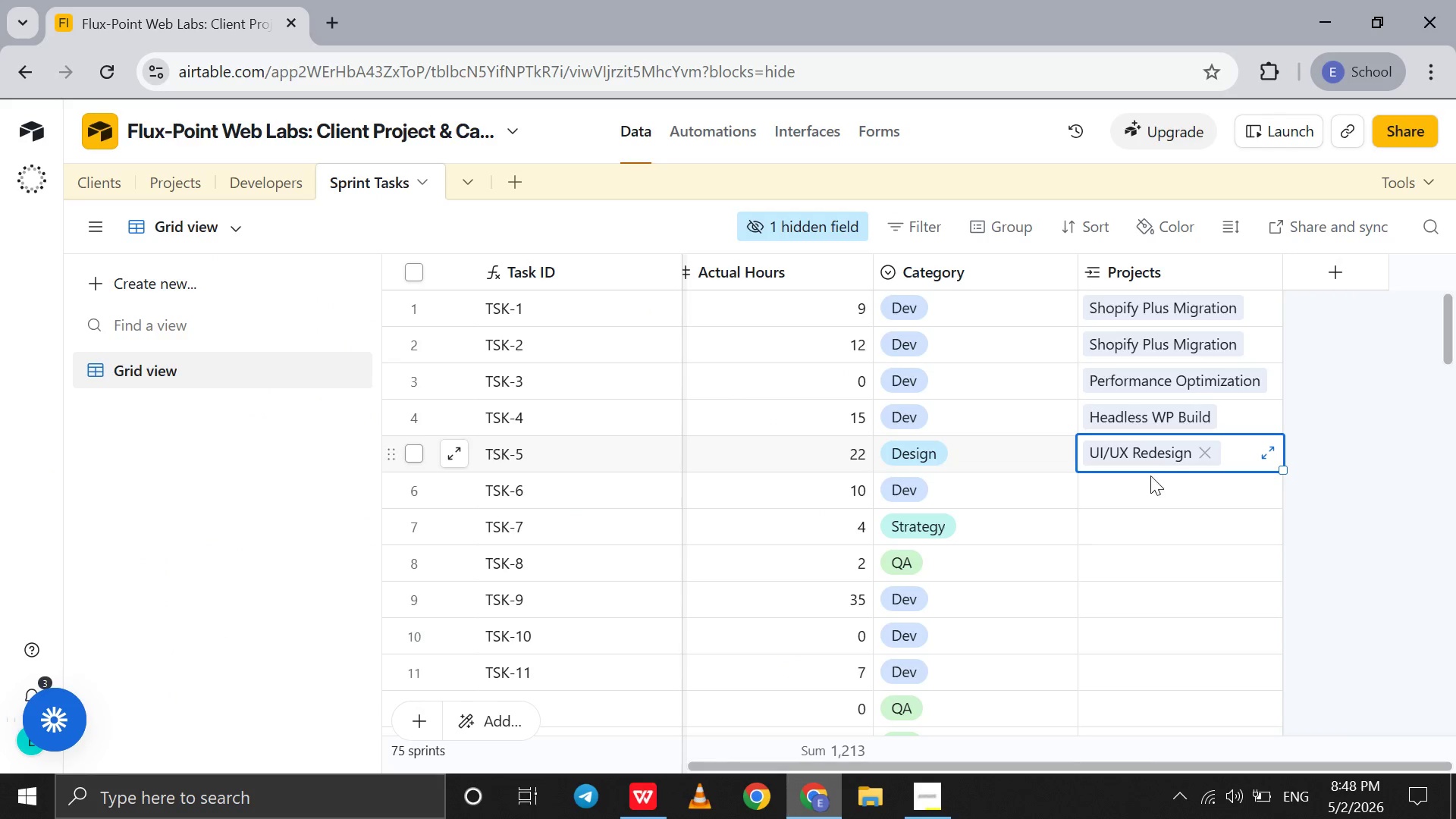 
left_click([1112, 483])
 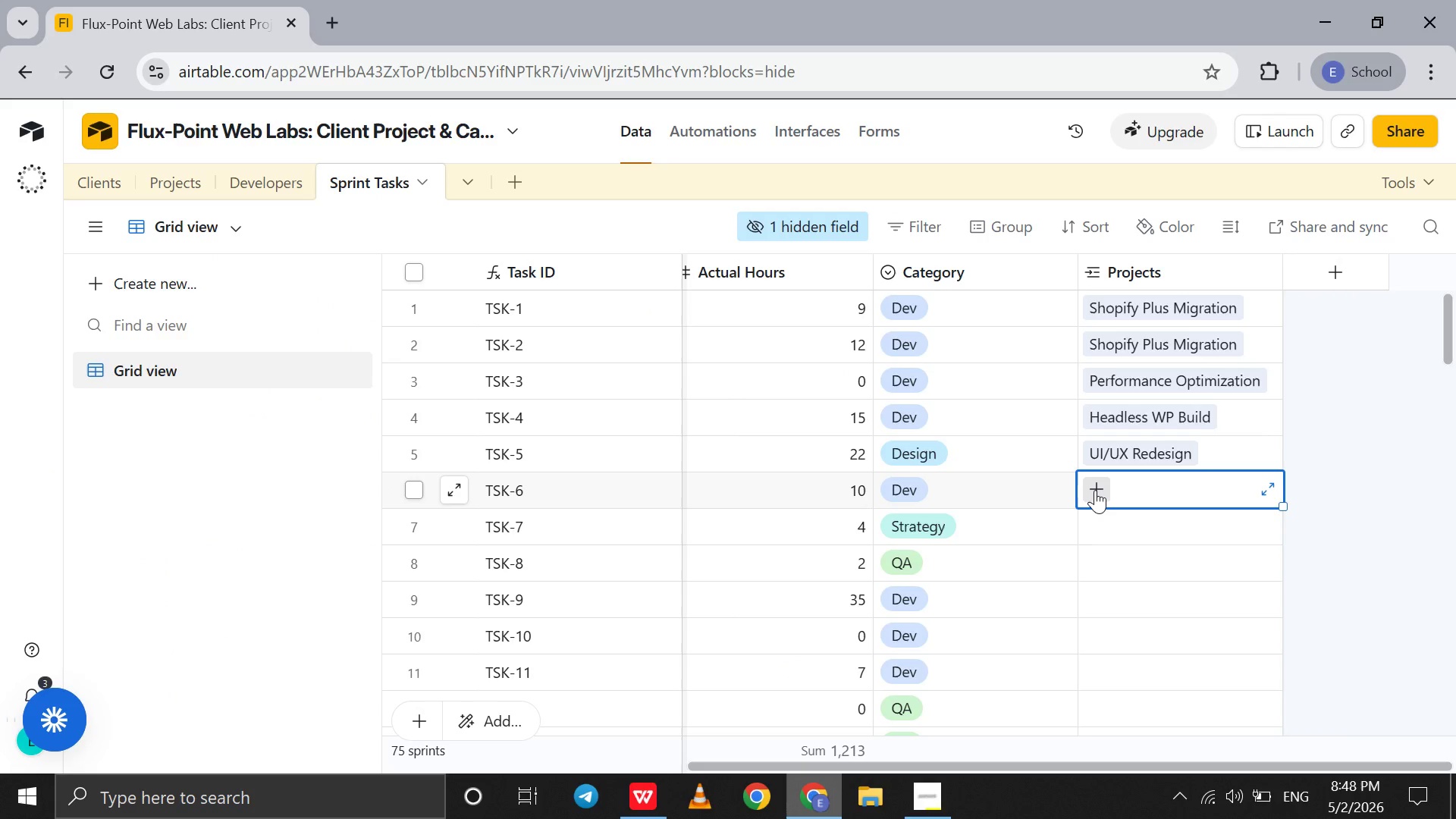 
left_click([1095, 490])
 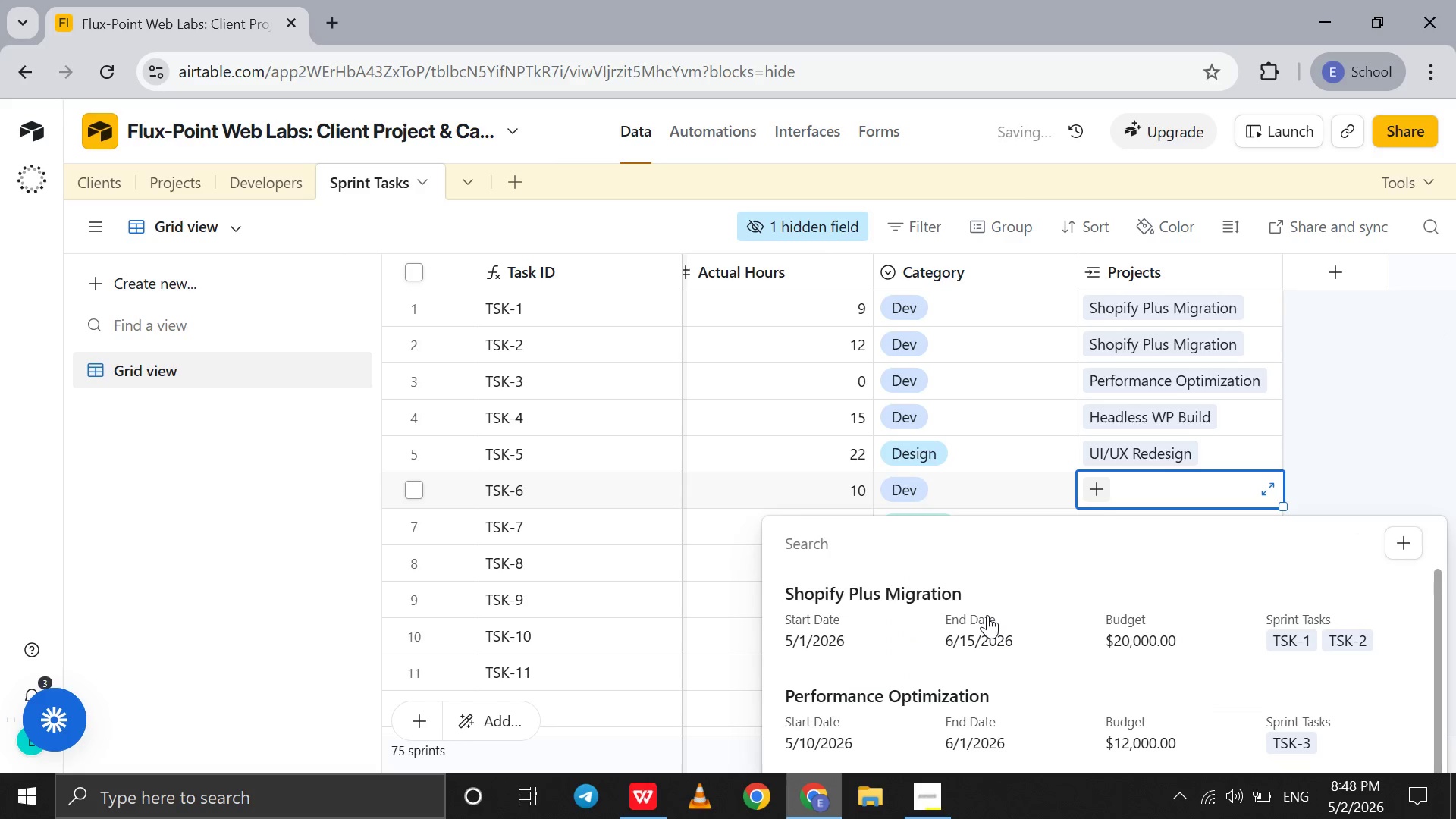 
scroll: coordinate [987, 615], scroll_direction: down, amount: 18.0
 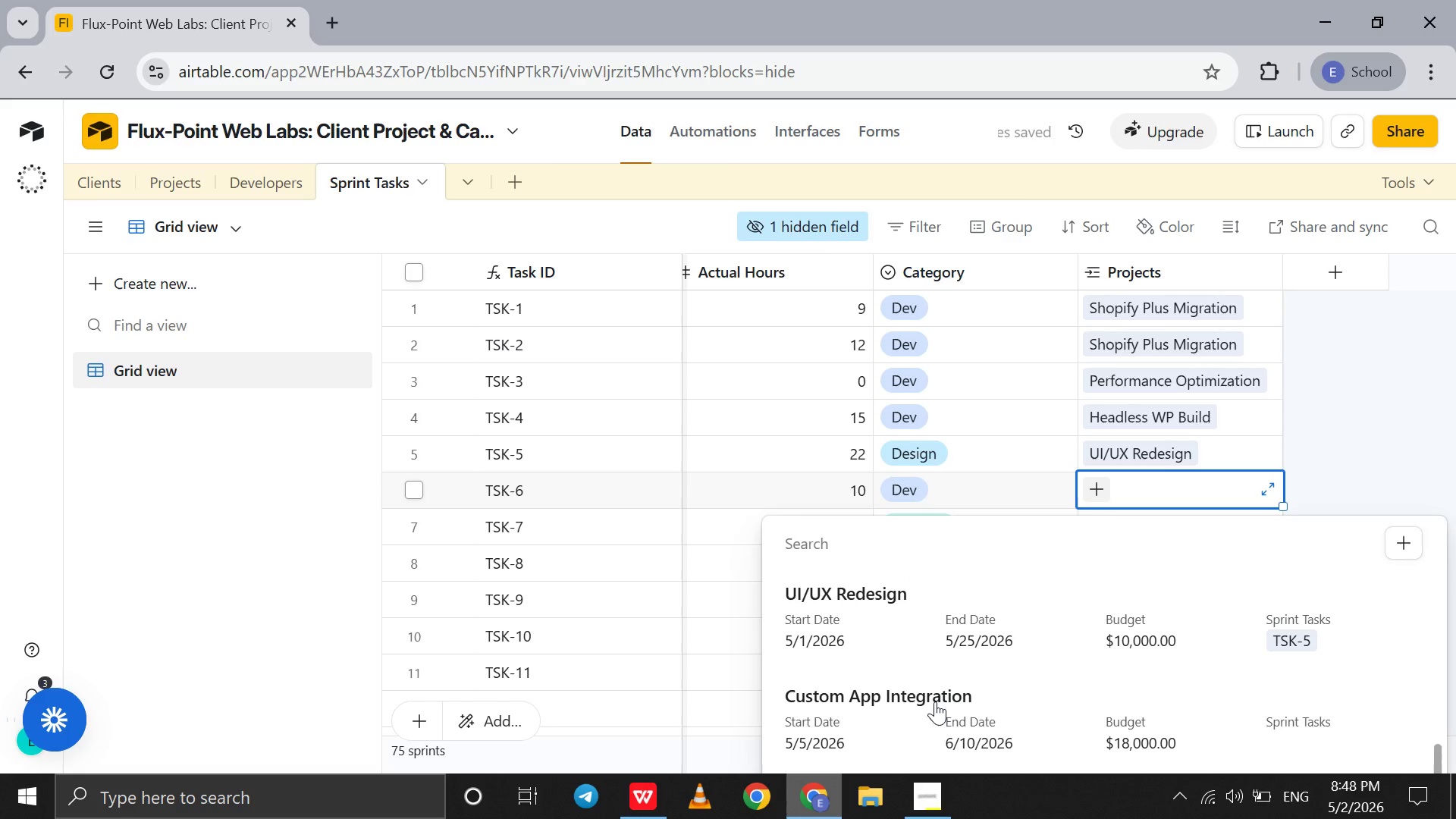 
left_click([935, 701])
 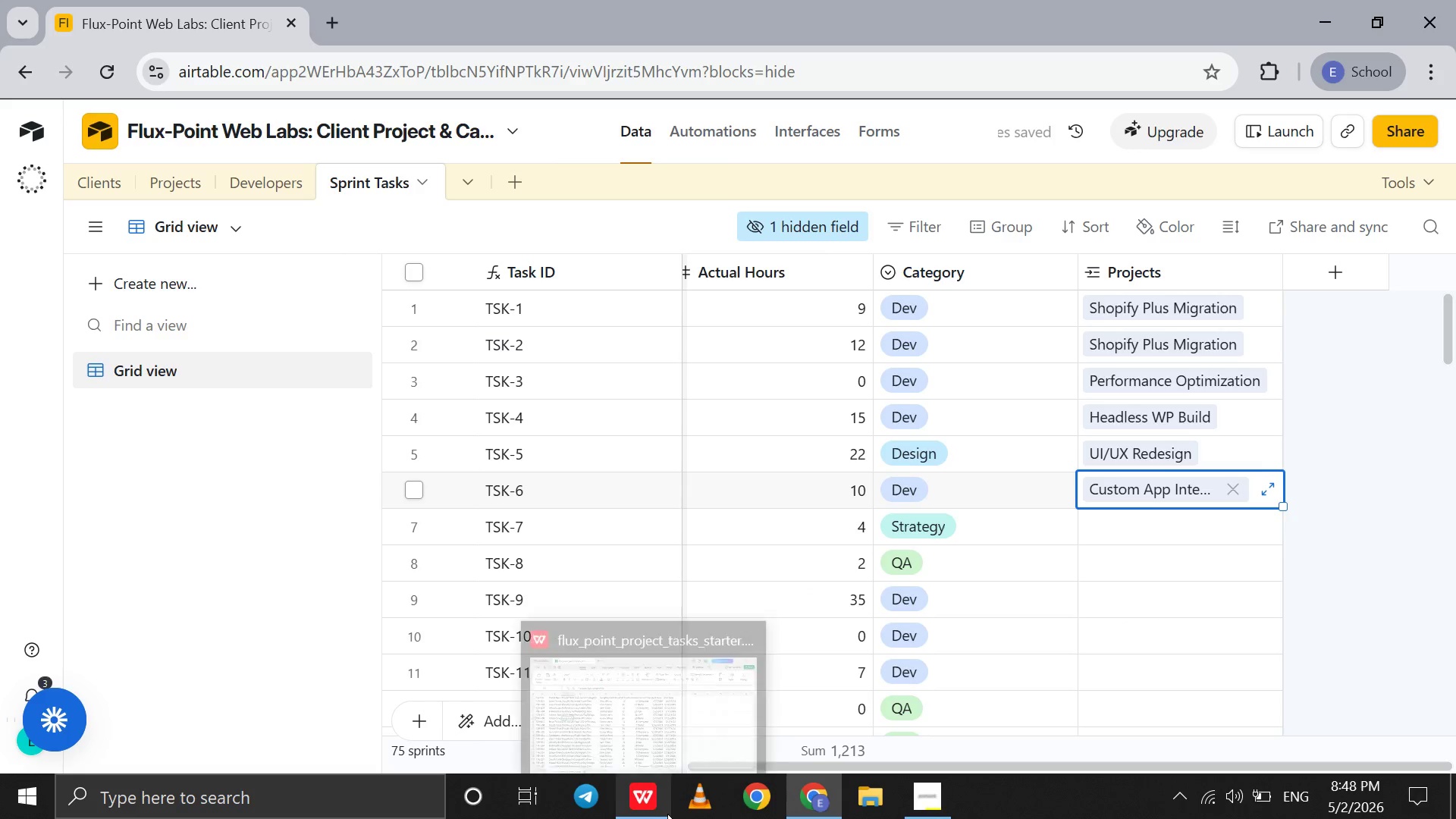 
left_click([667, 814])
 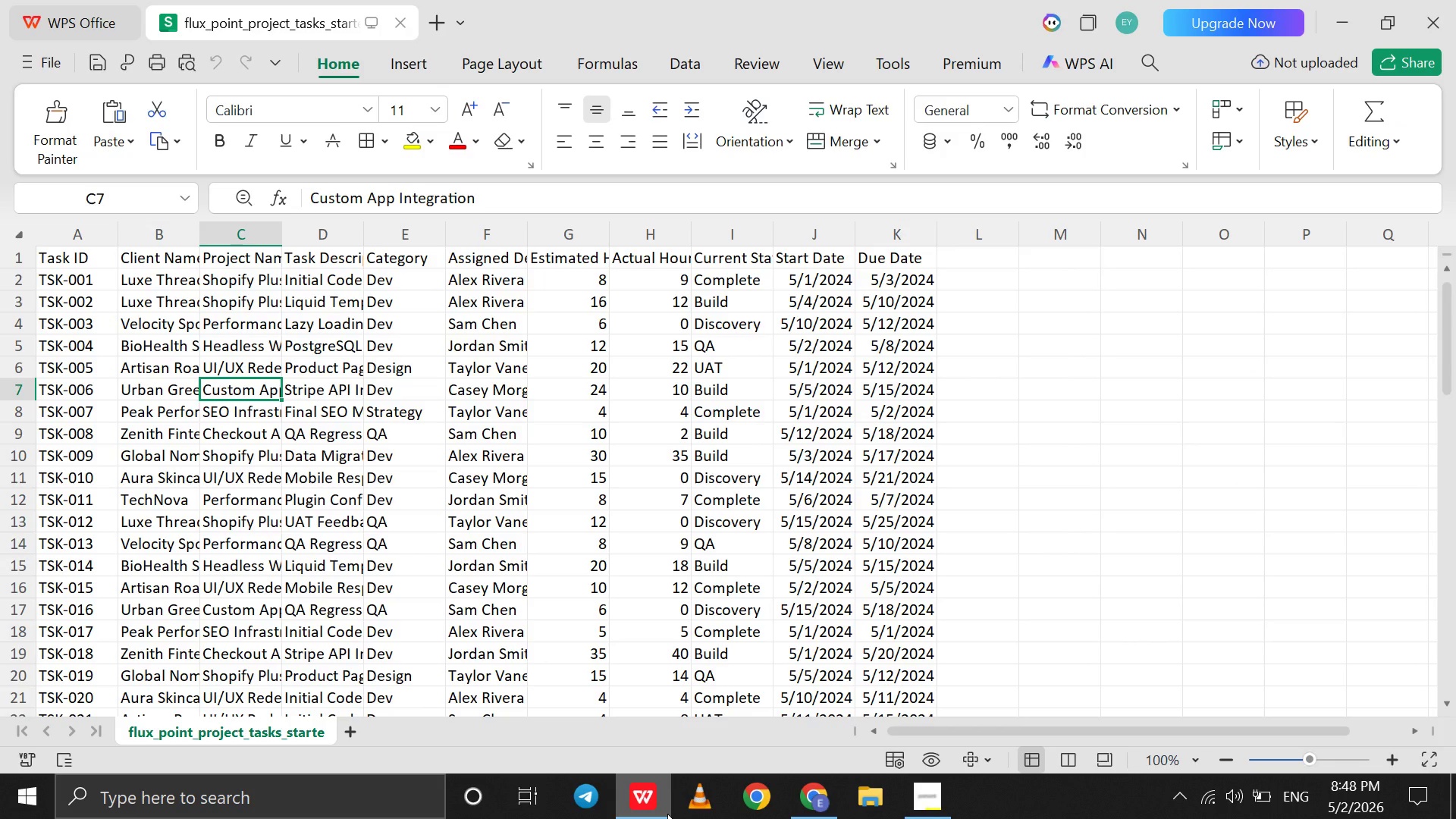 
left_click([667, 814])
 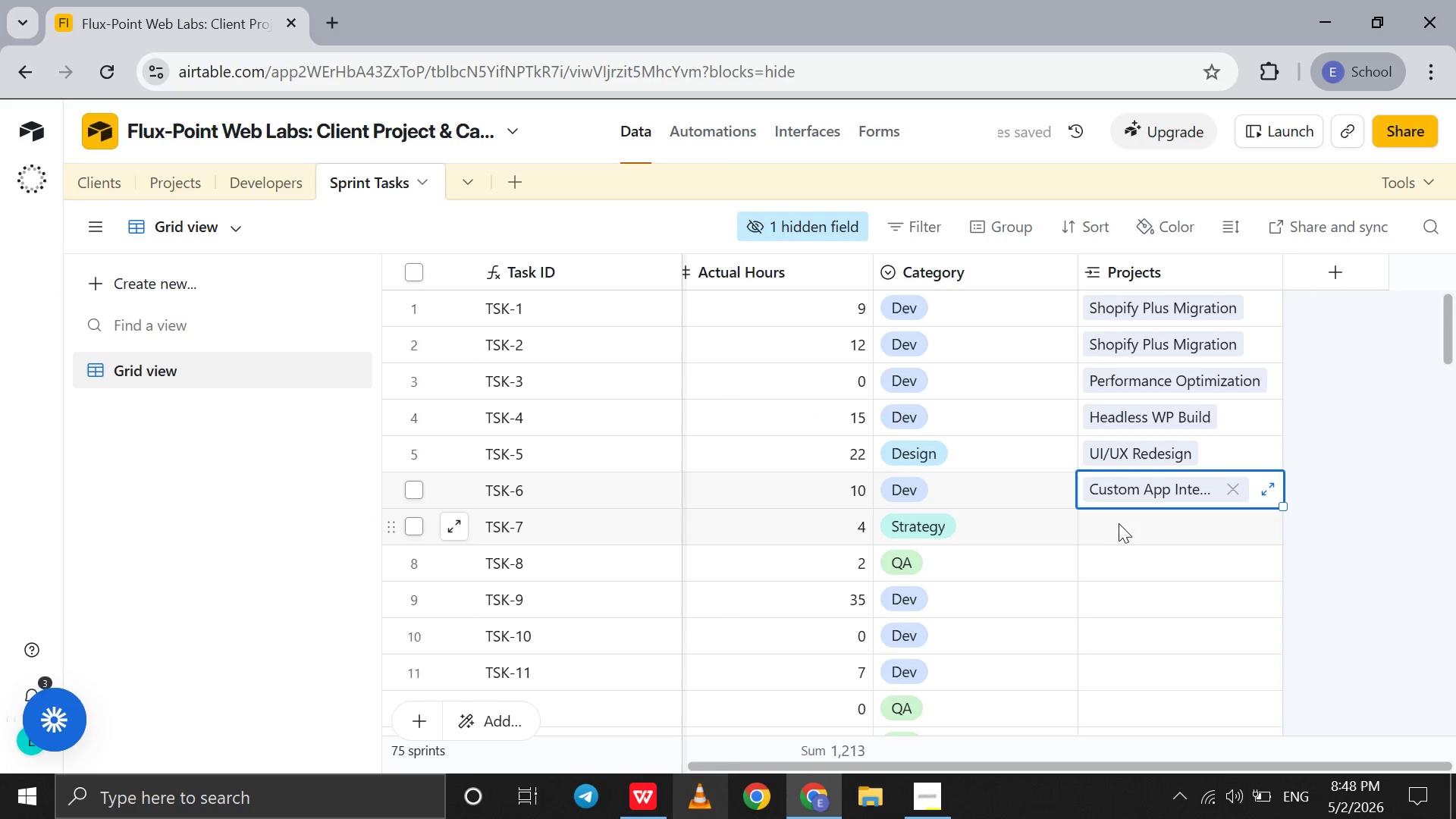 
left_click([1113, 523])
 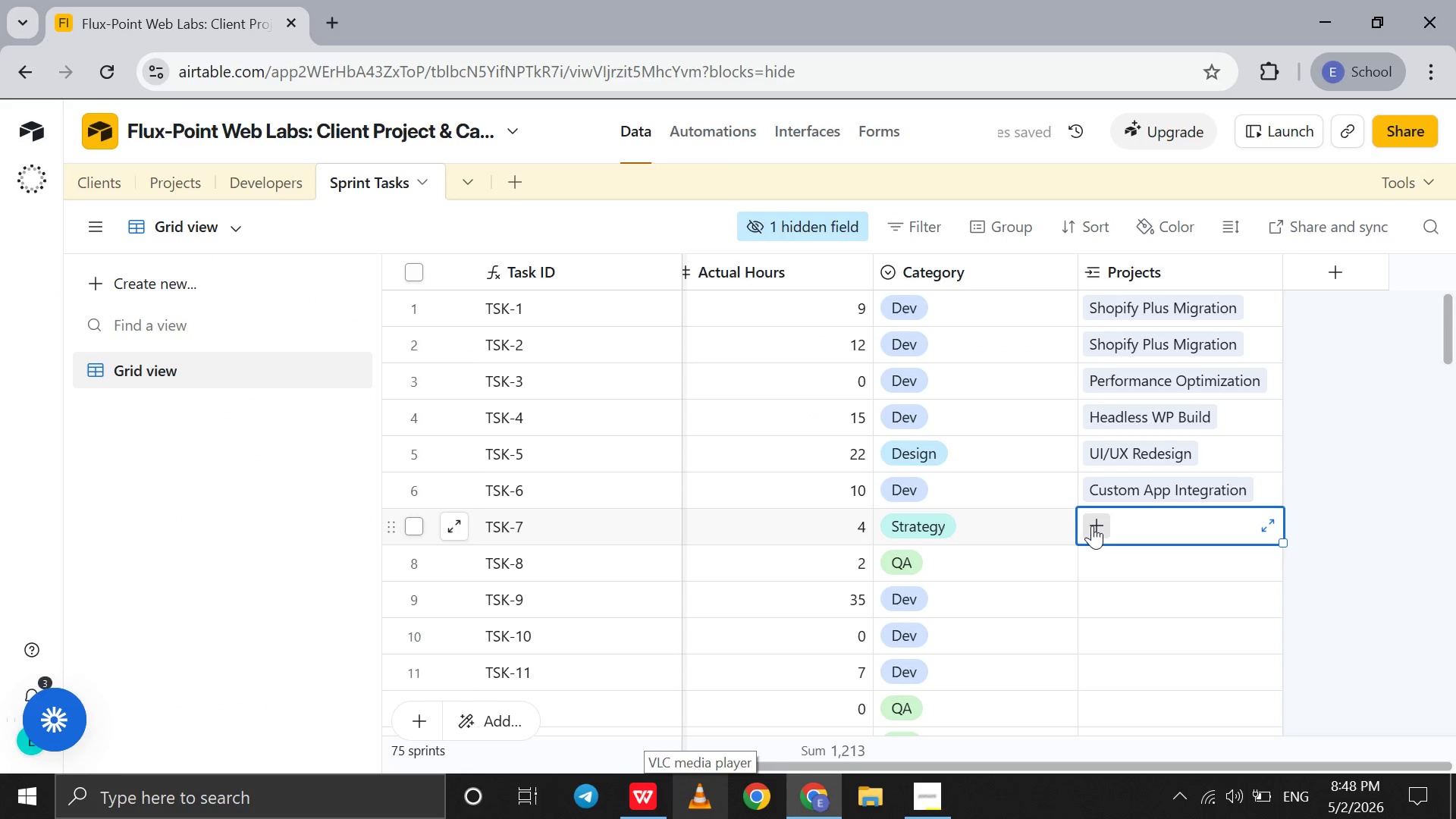 
left_click([1092, 526])
 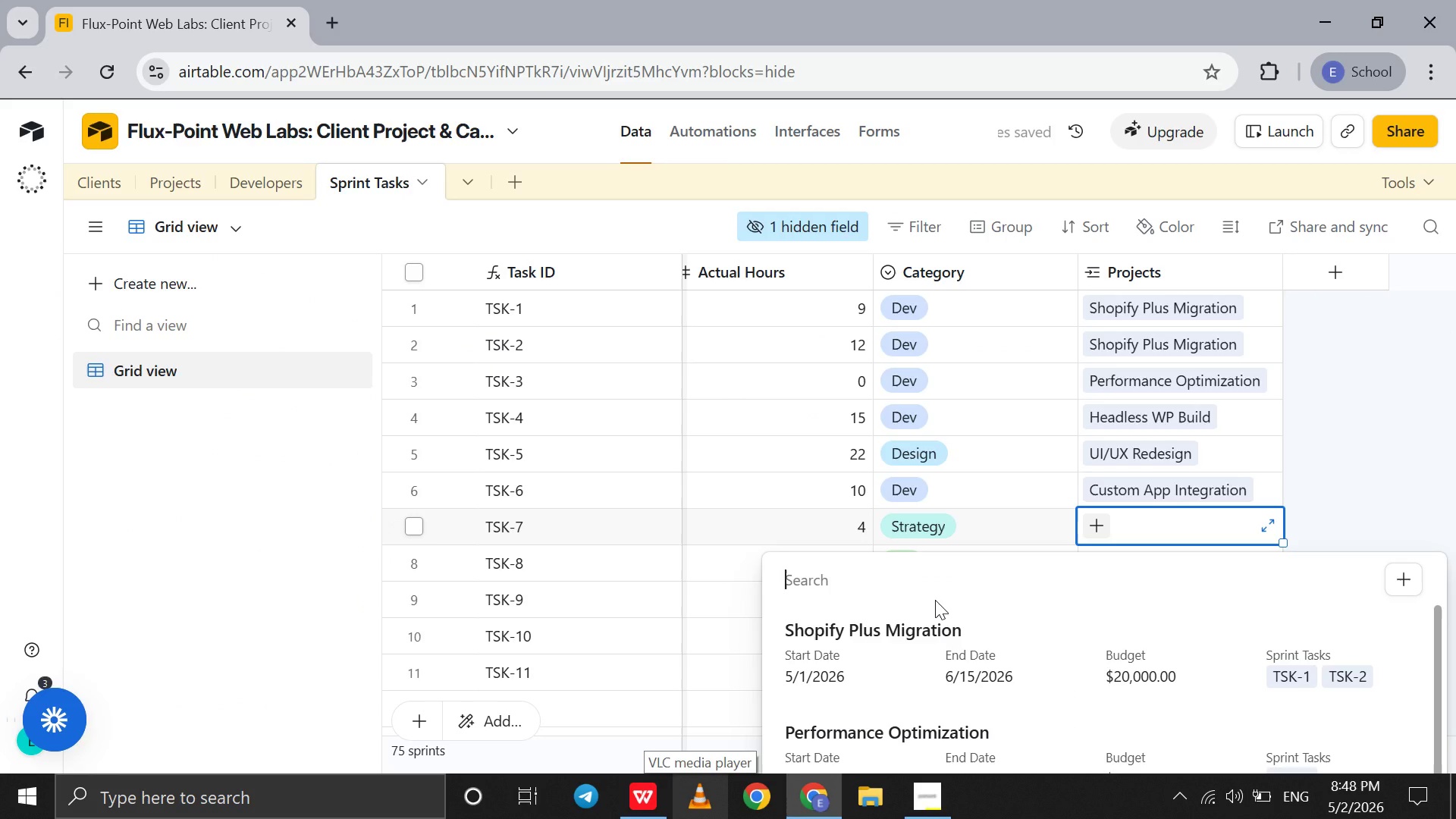 
type(se)
 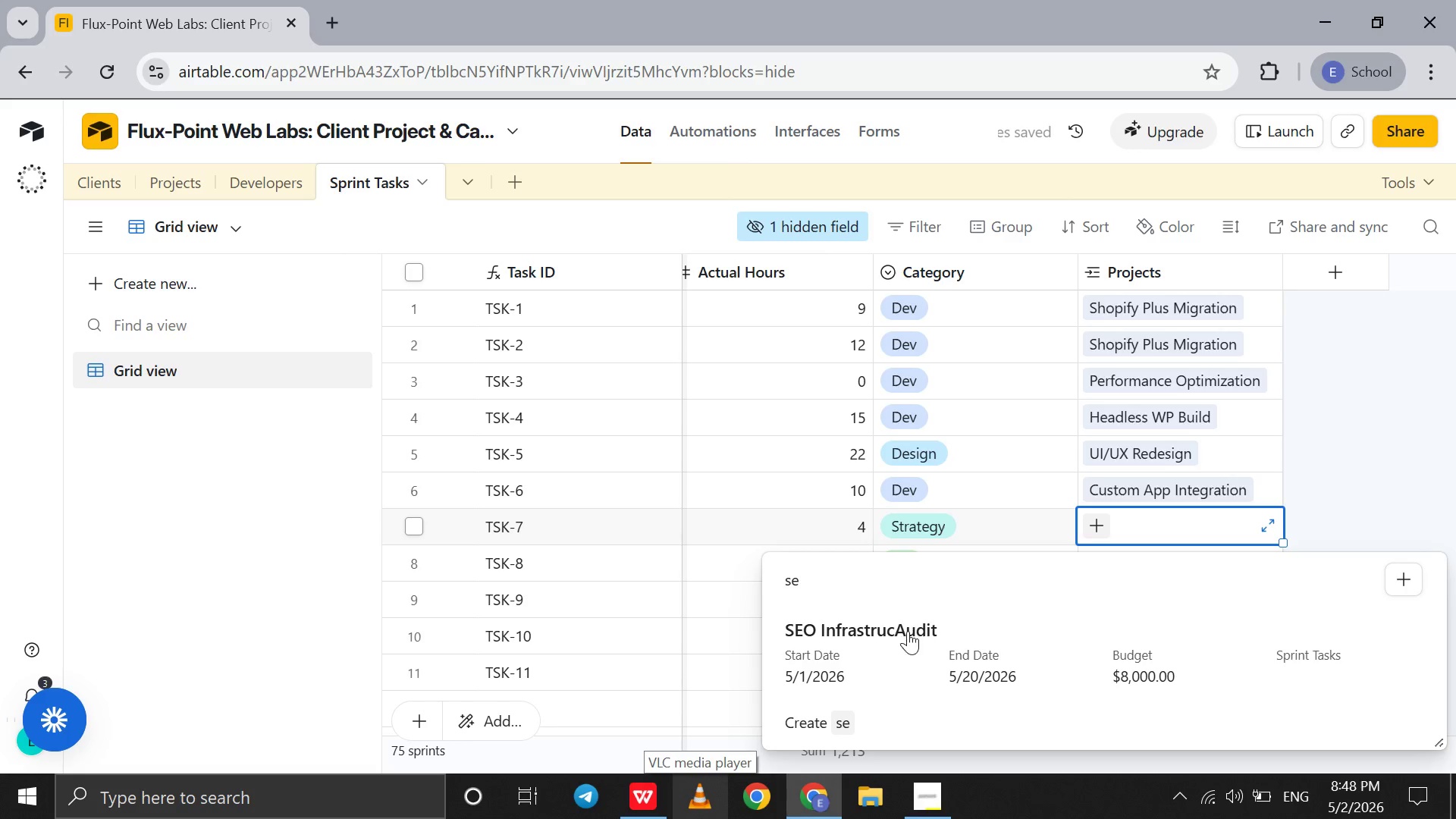 
left_click([908, 631])
 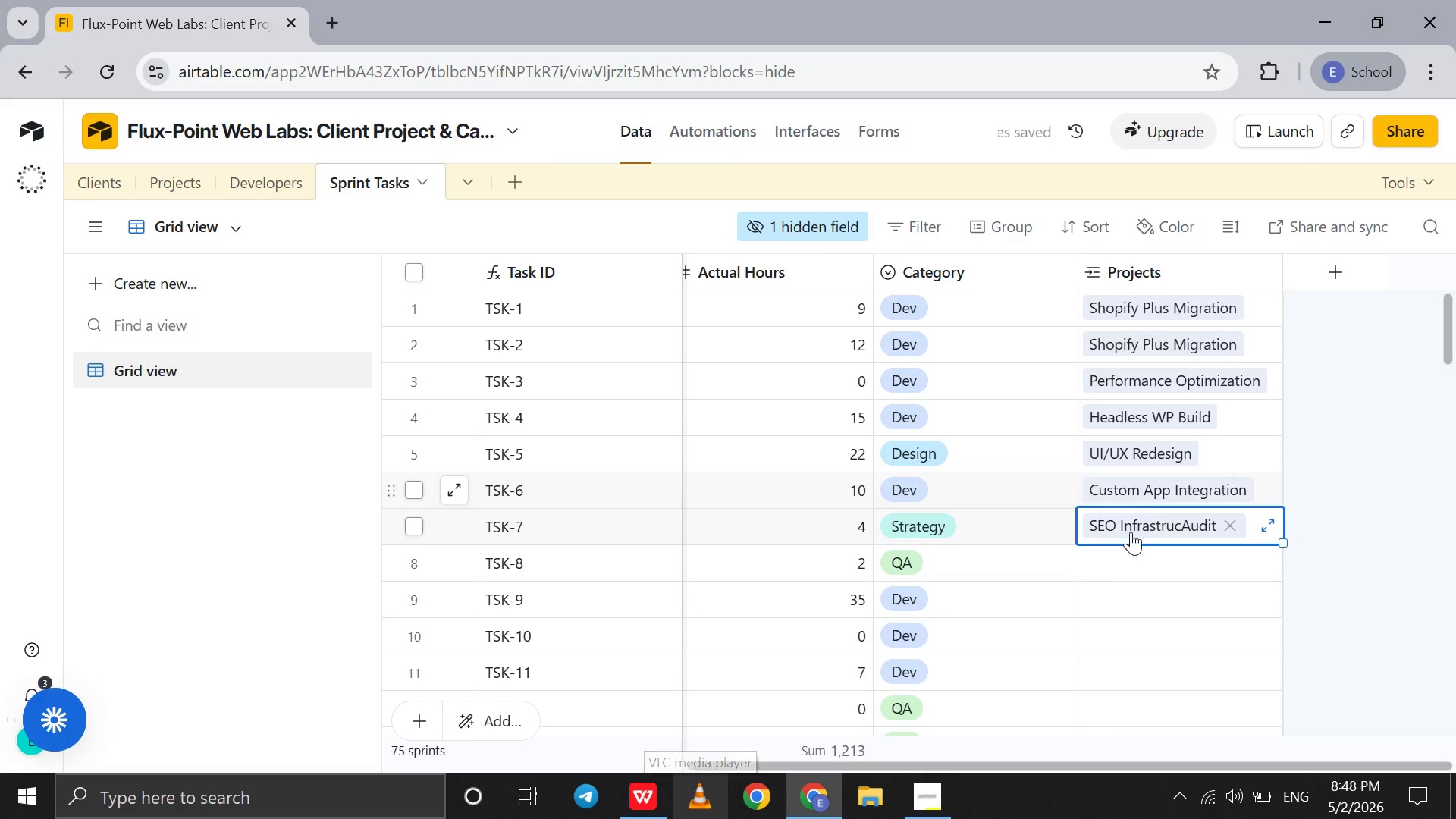 
left_click([1104, 557])
 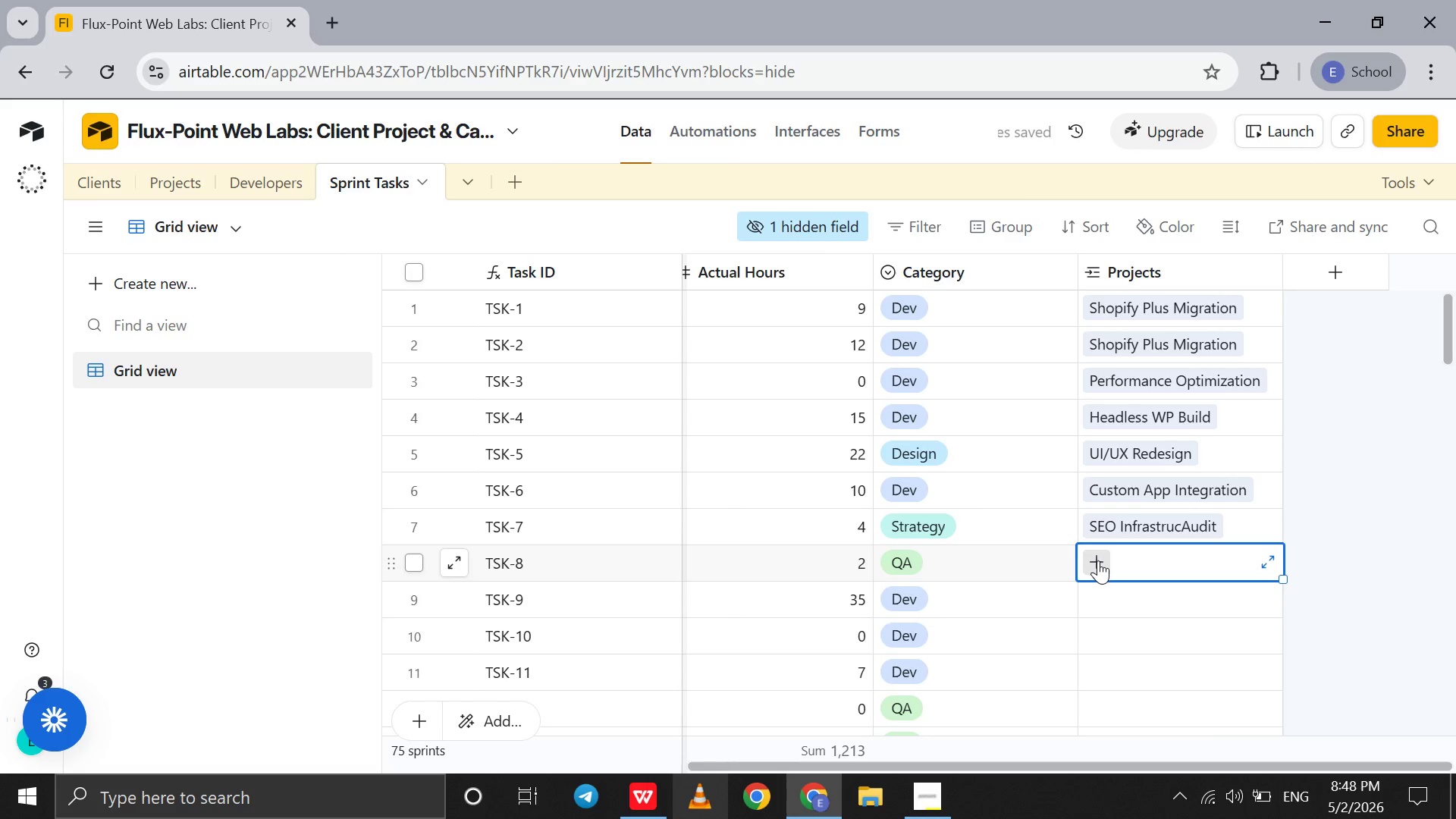 
left_click([1098, 560])
 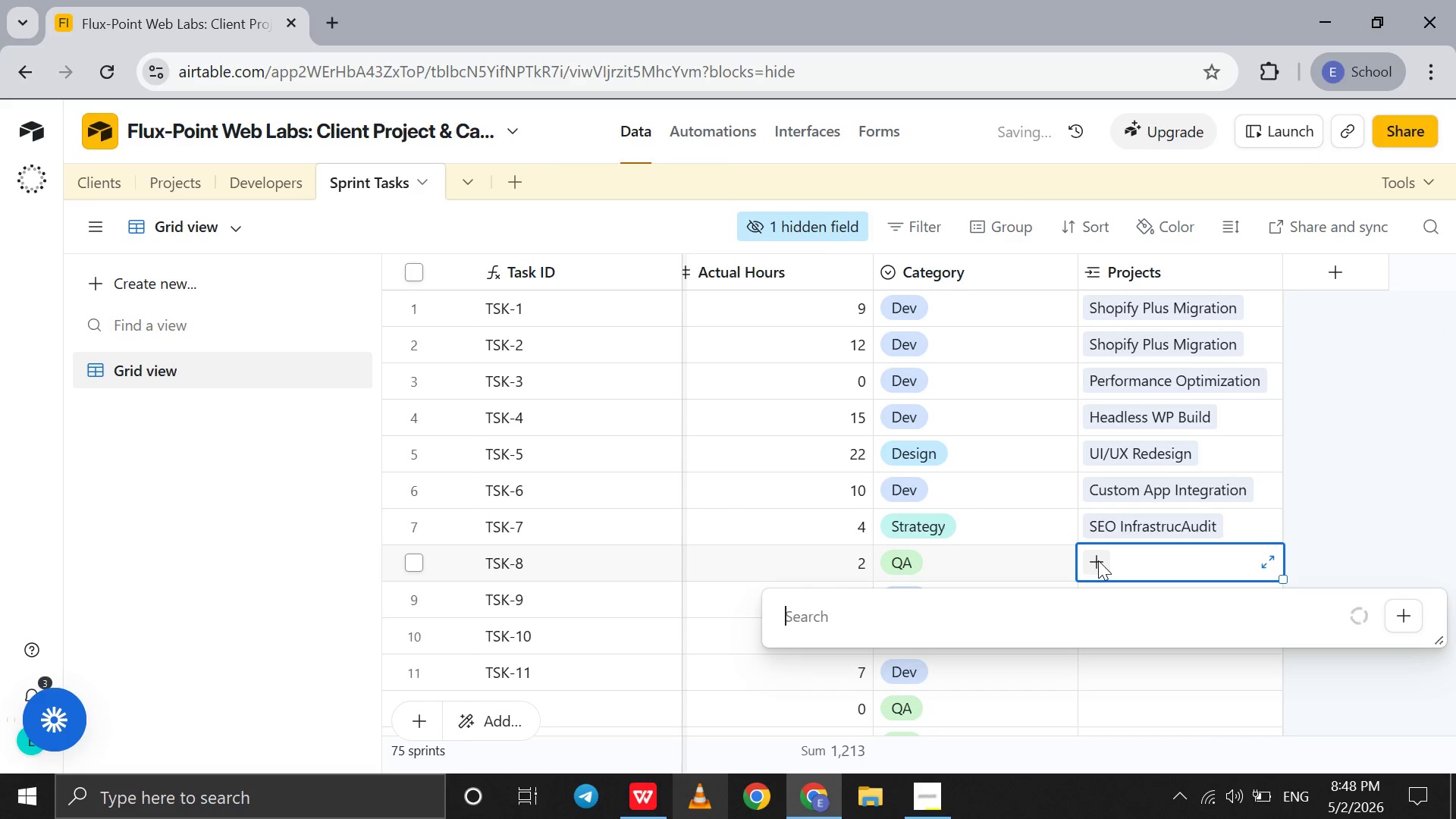 
scroll: coordinate [1098, 560], scroll_direction: down, amount: 8.0
 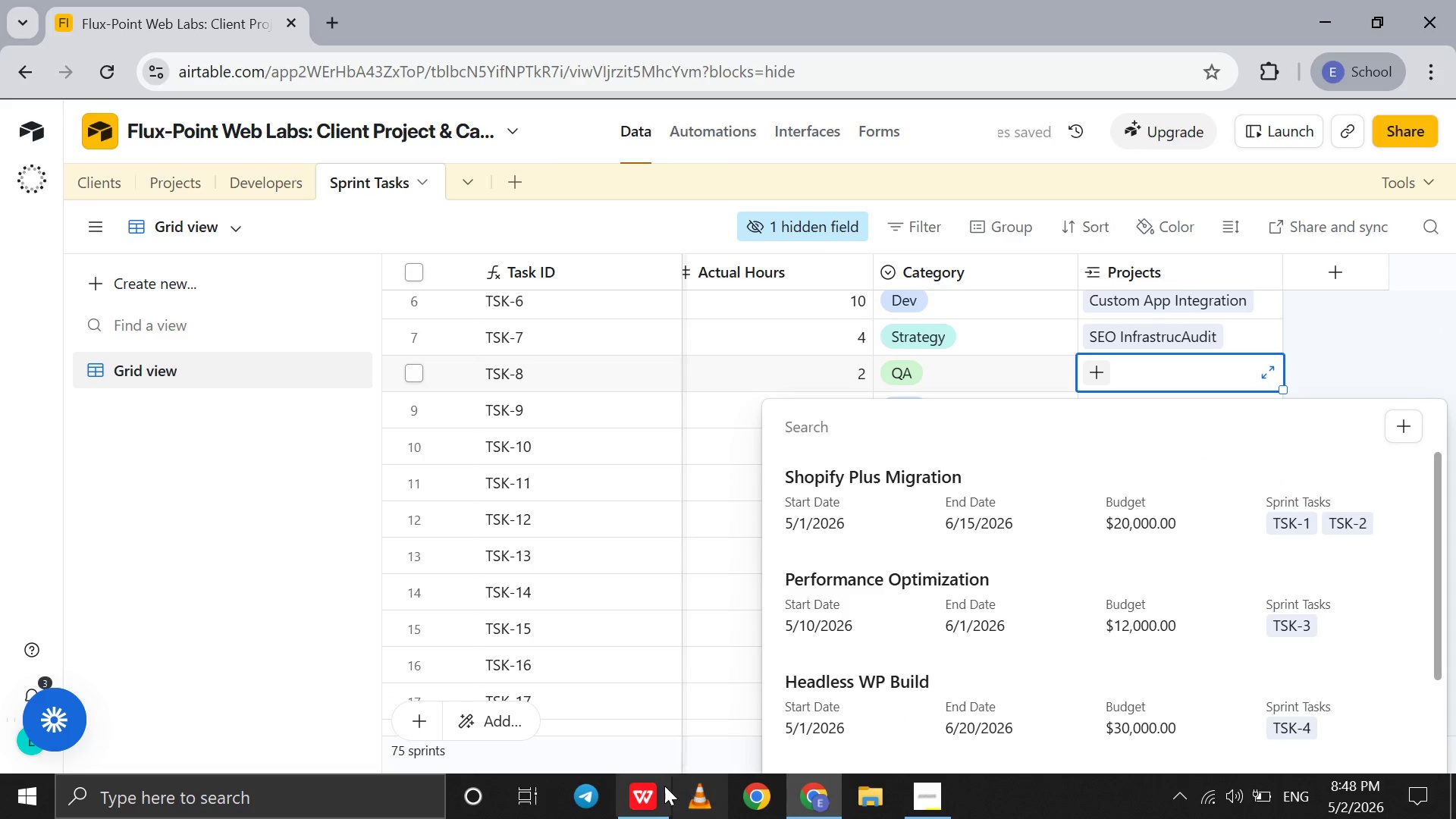 
left_click([655, 799])
 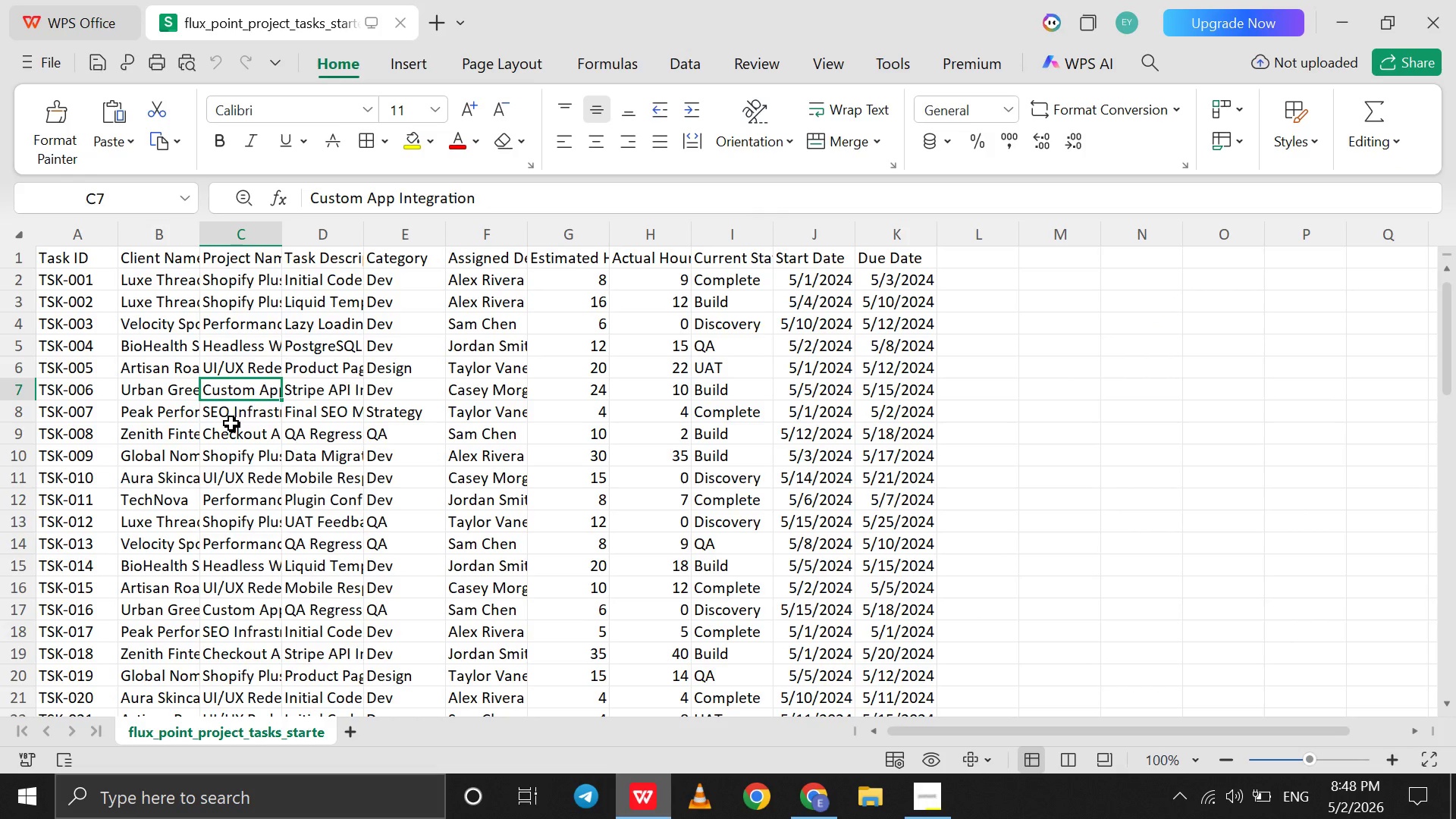 
left_click([236, 444])
 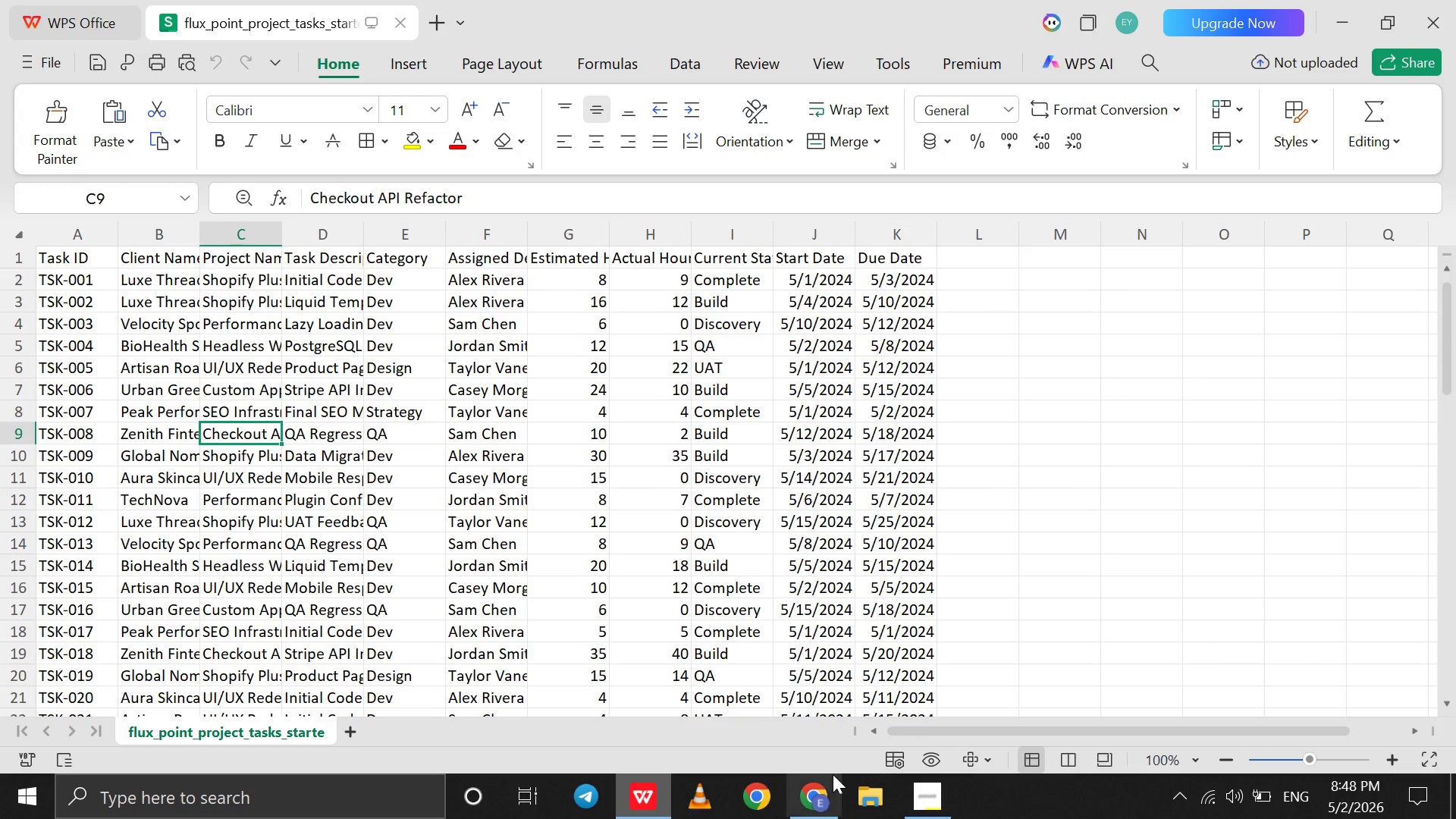 
left_click([824, 784])
 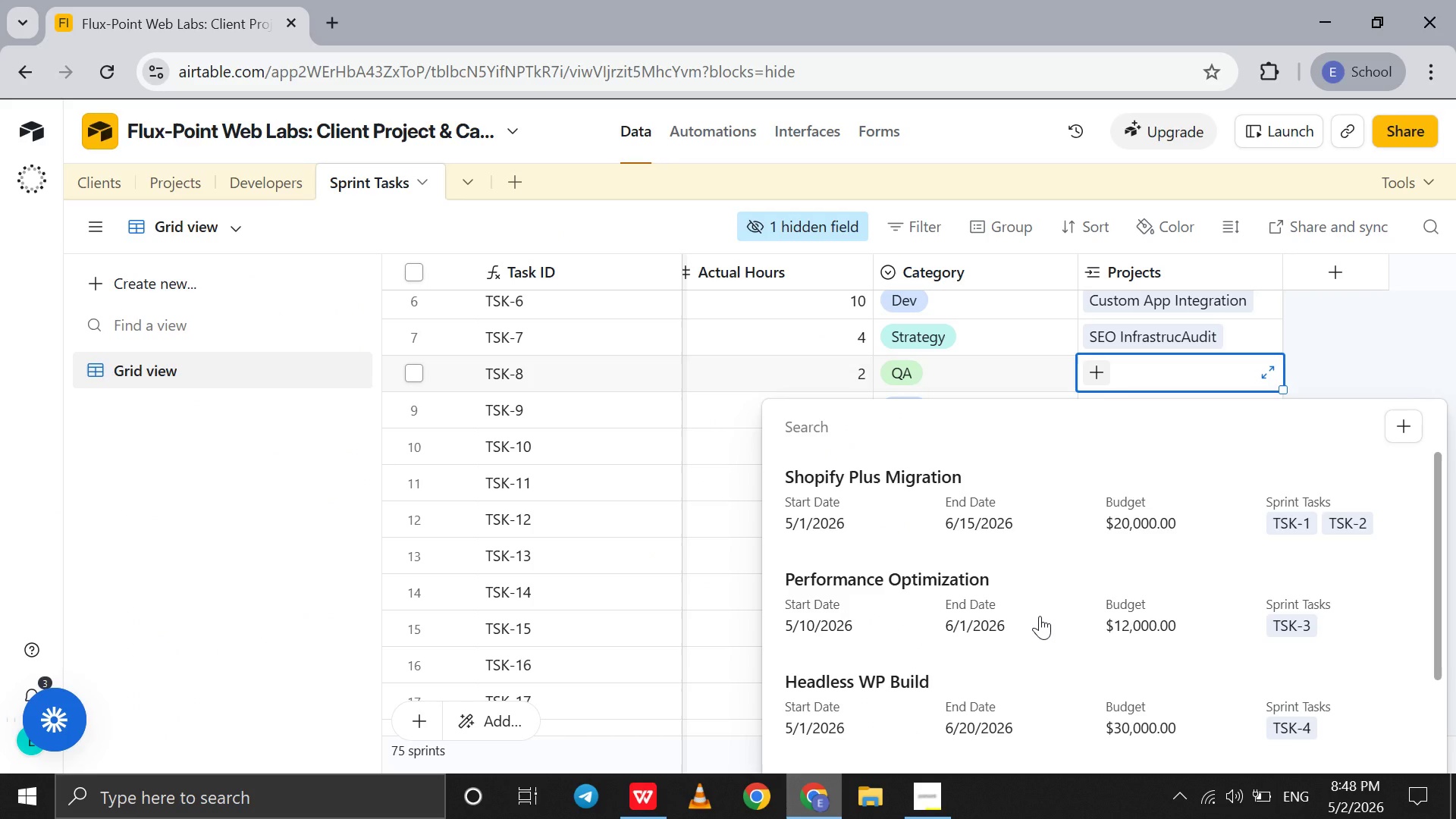 
type(ch)
 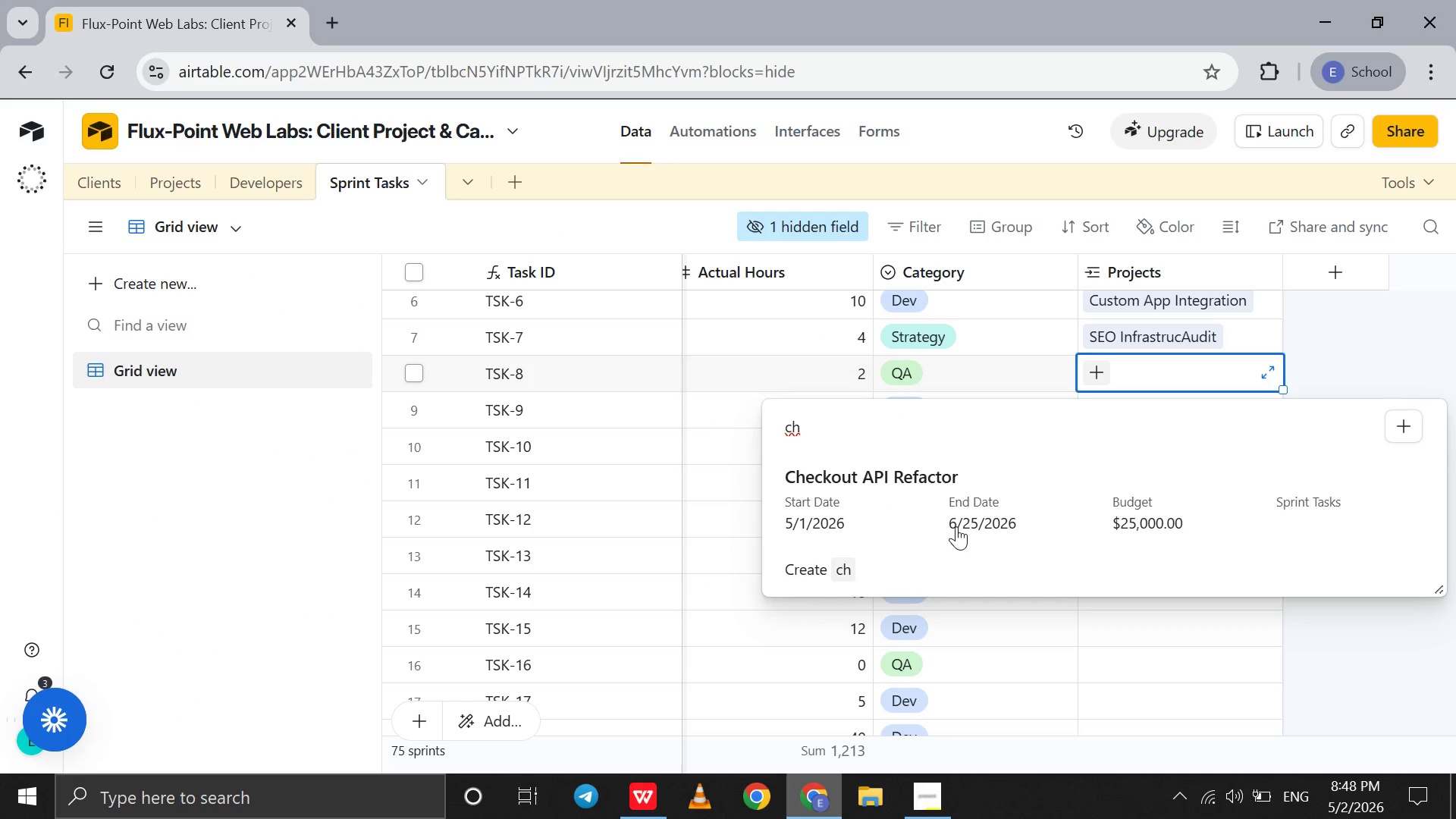 
left_click([956, 526])
 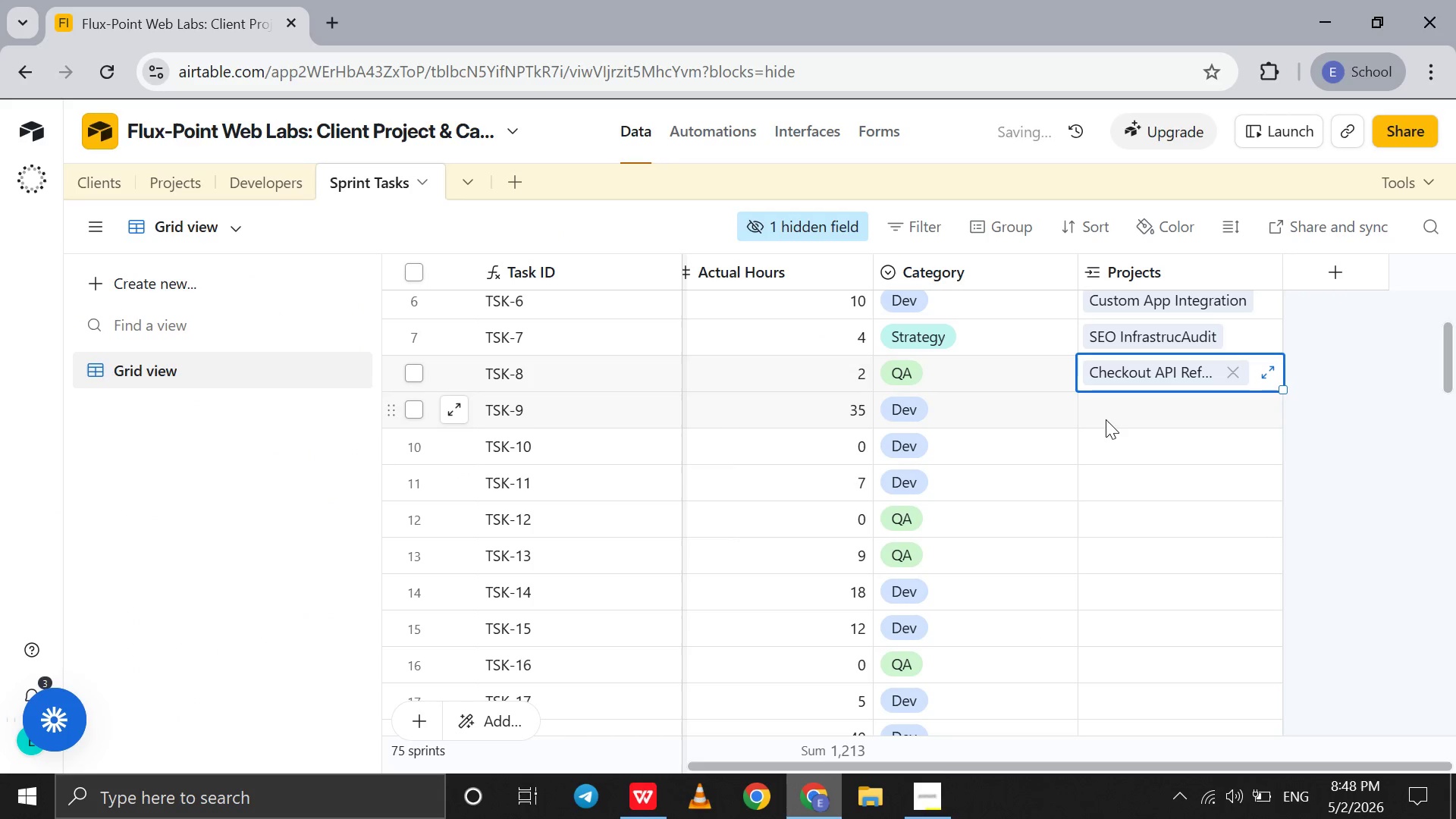 
left_click([1106, 419])
 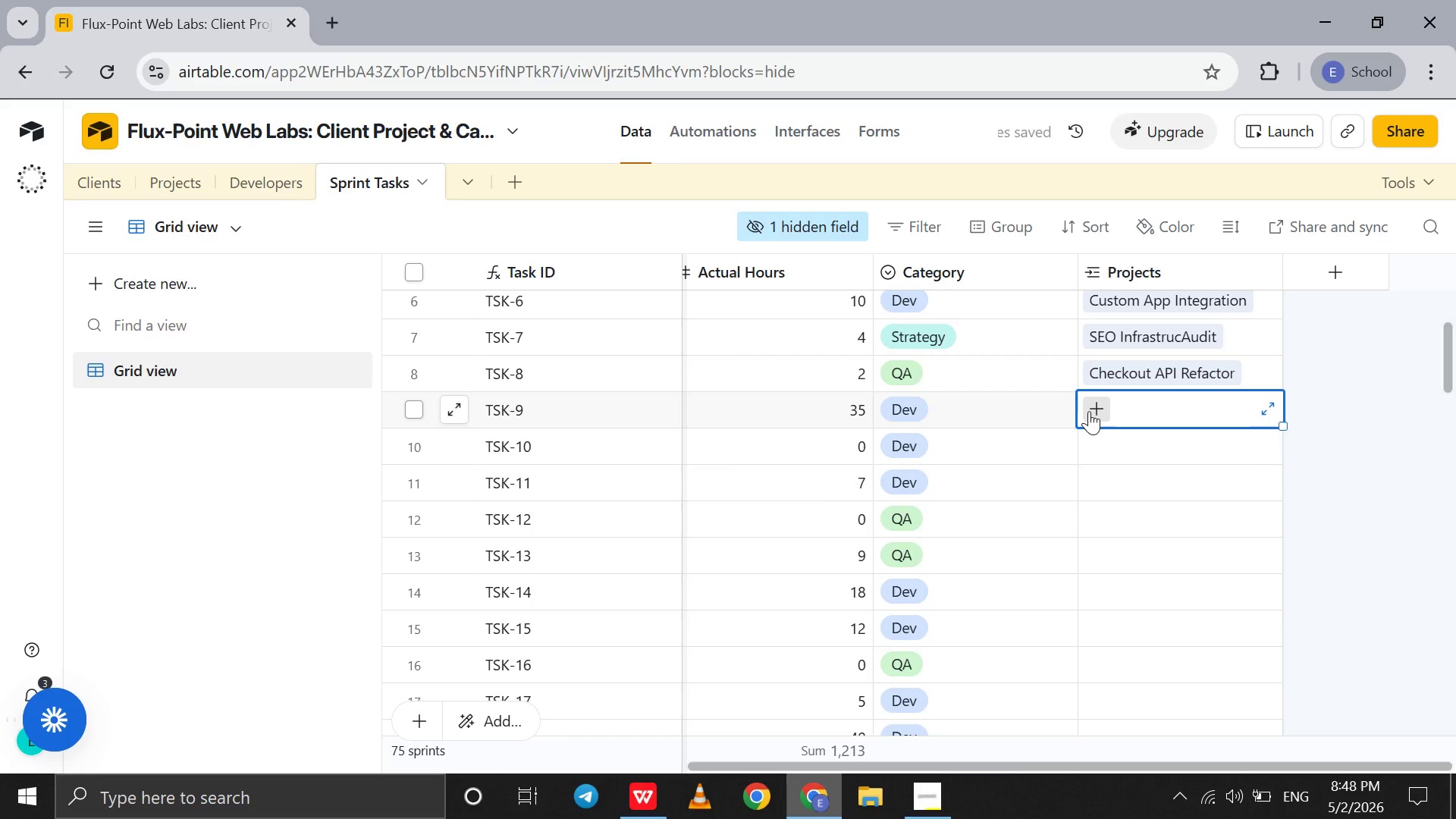 
left_click([1089, 411])
 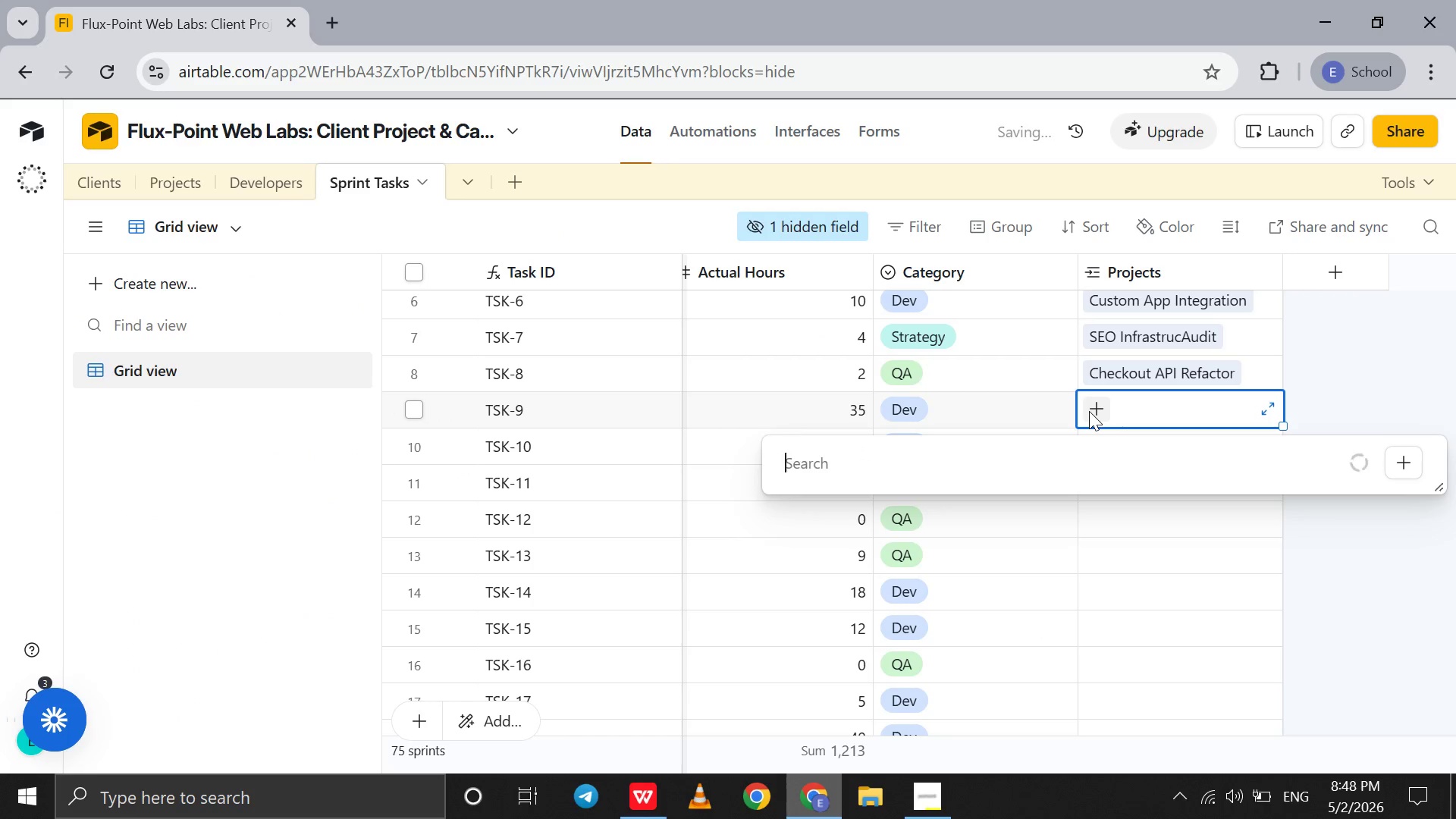 
key(S)
 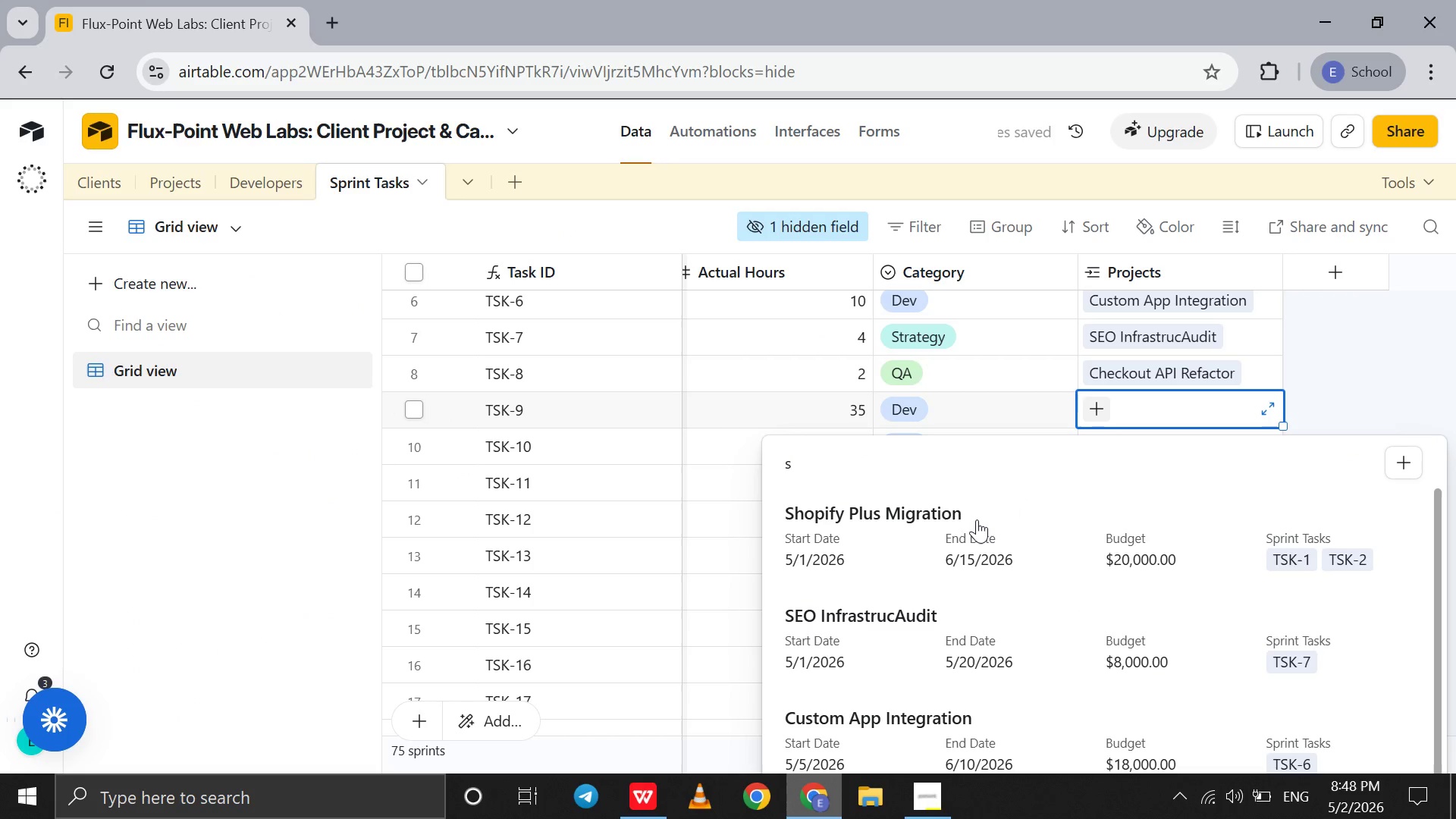 
left_click([974, 523])
 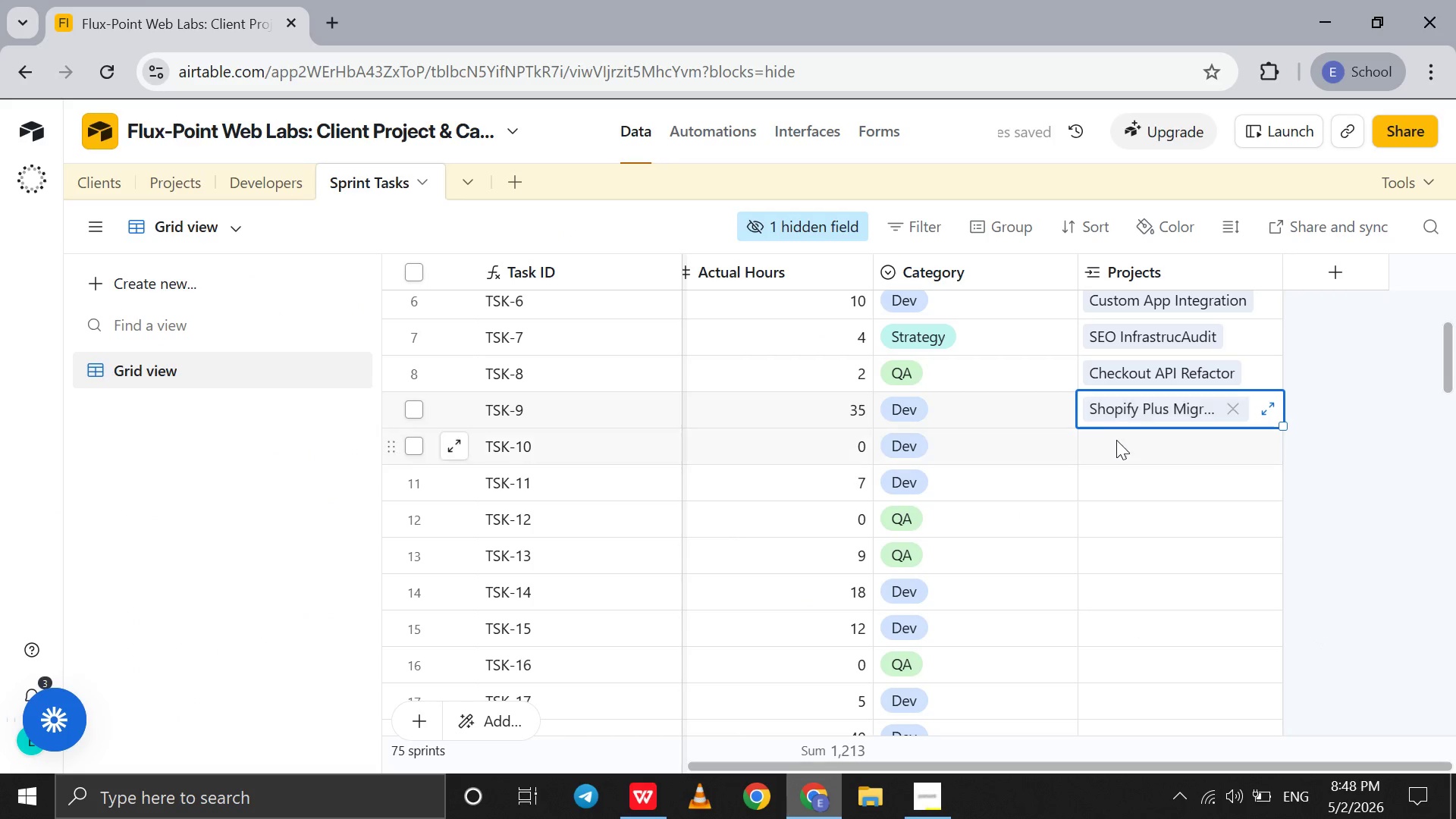 
left_click([1115, 441])
 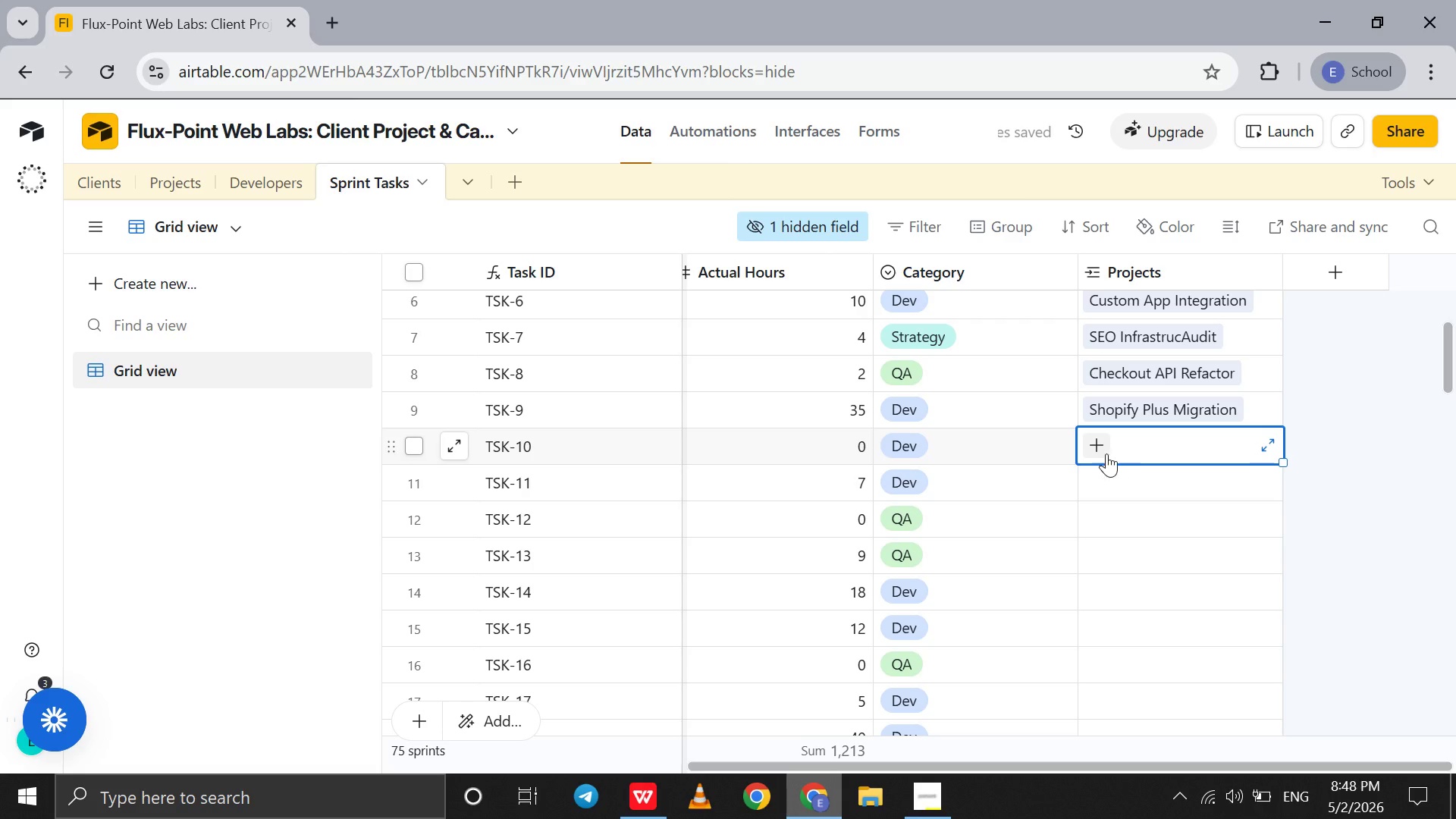 
left_click([1098, 451])
 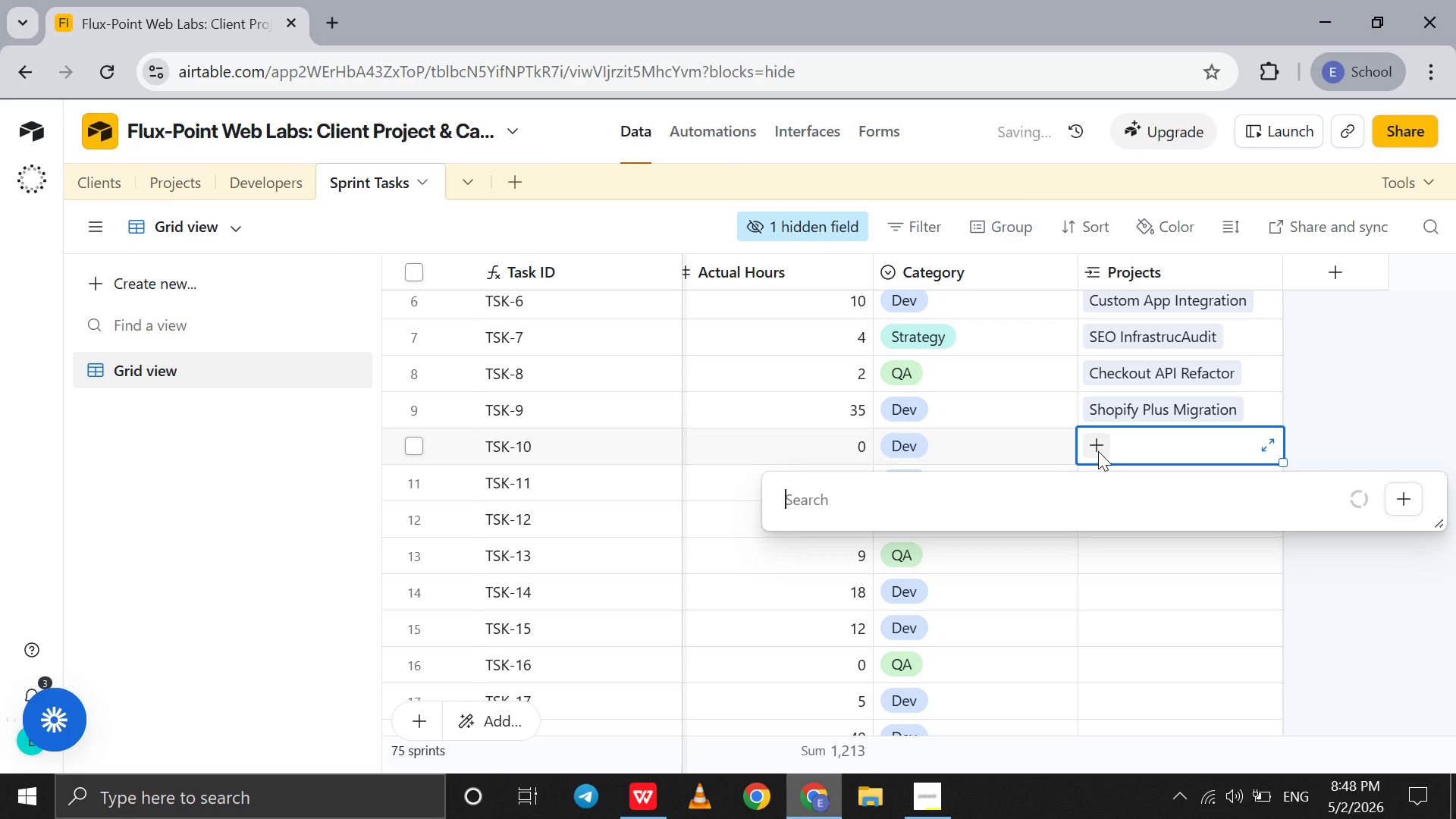 
key(P)
 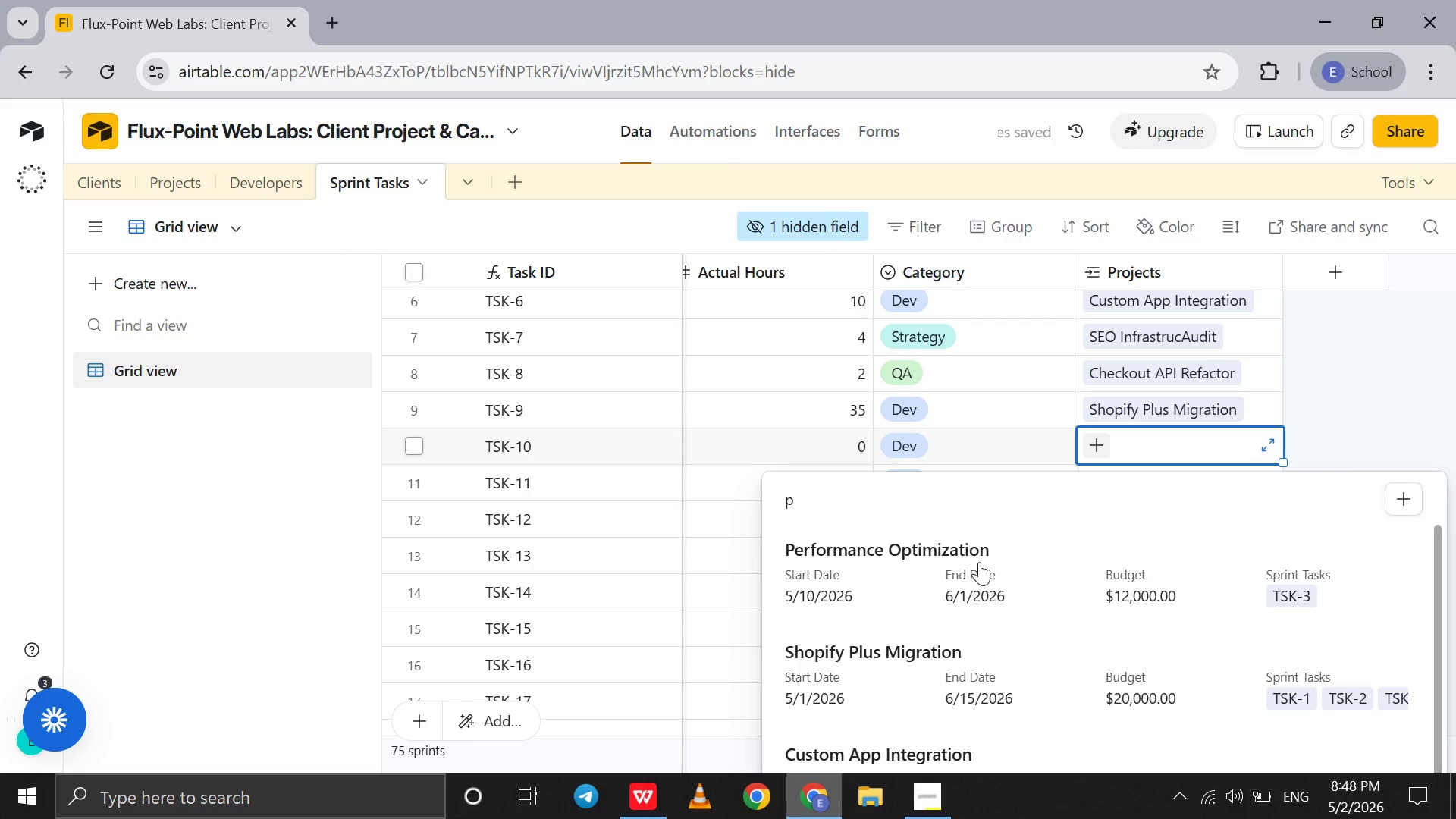 
left_click([967, 562])
 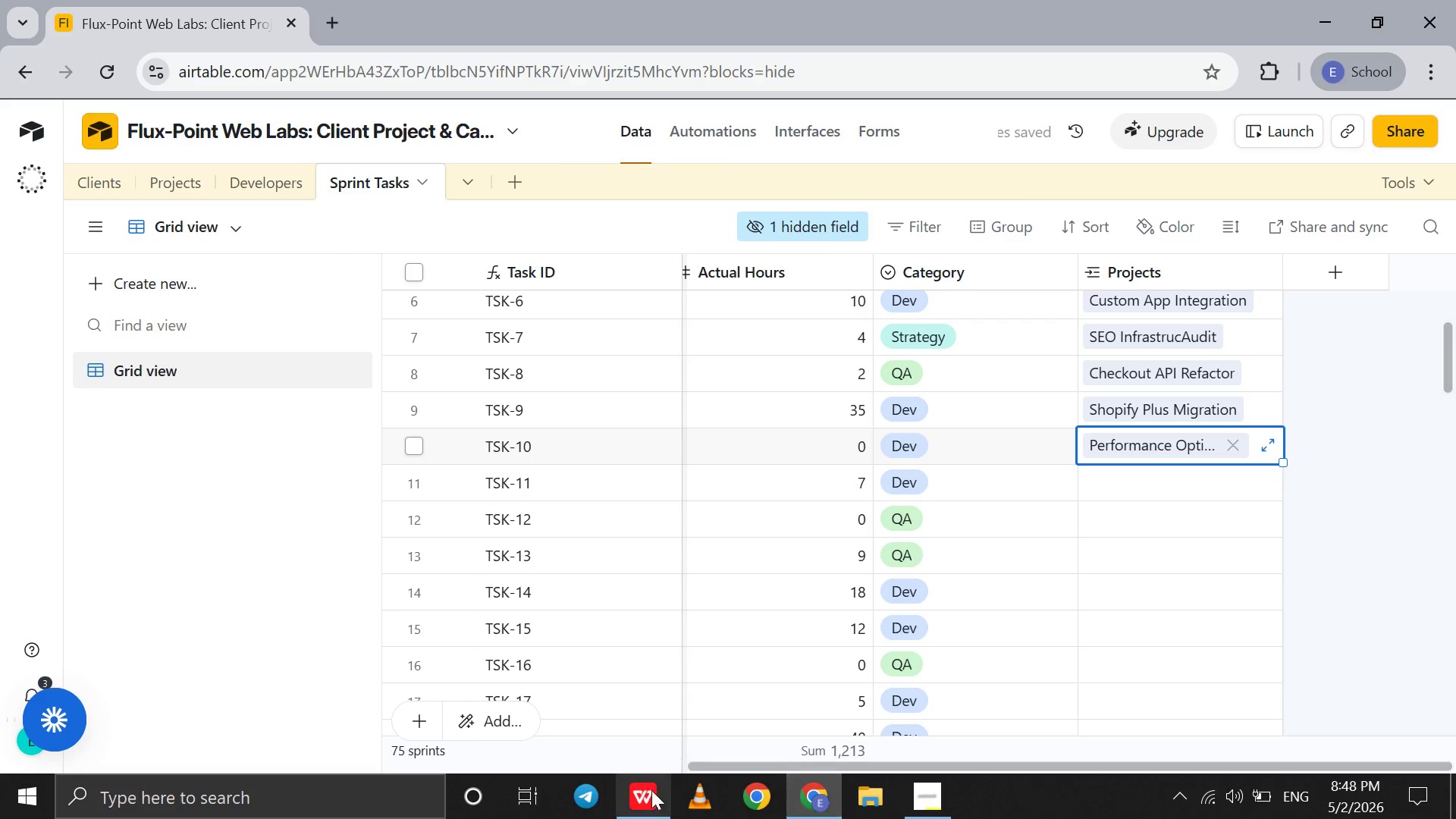 
left_click([648, 798])
 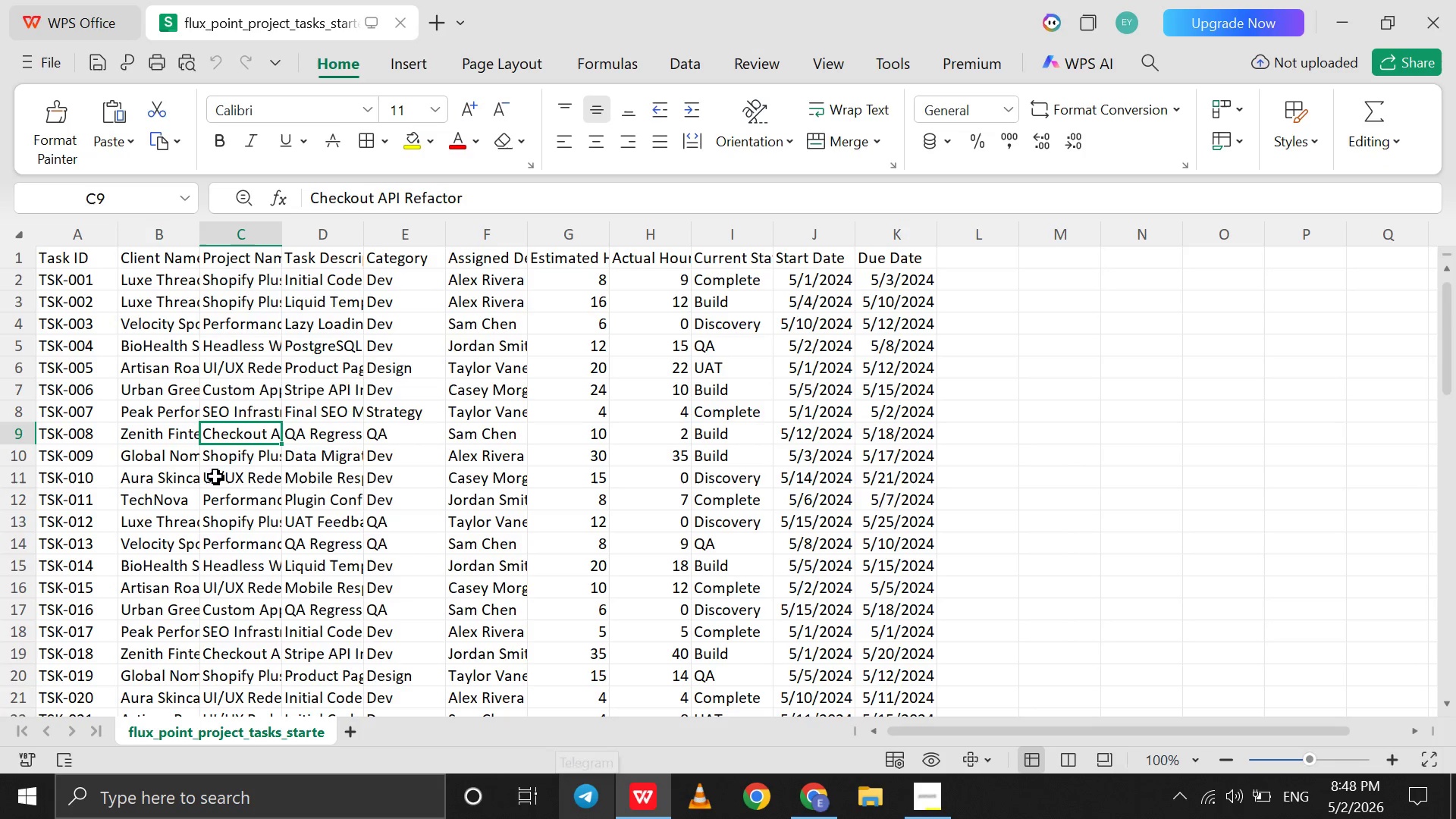 
left_click([230, 482])
 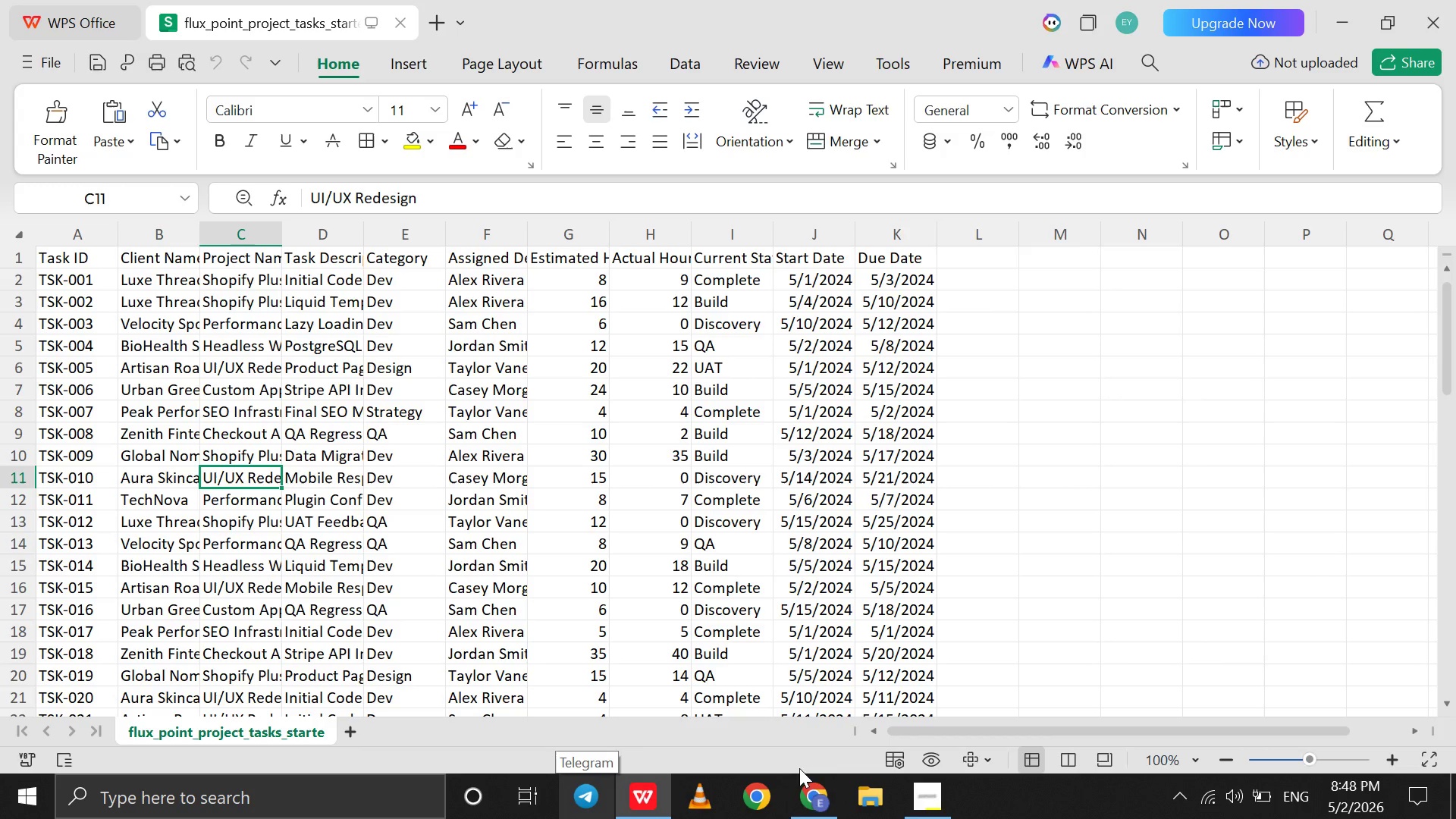 
left_click([811, 799])
 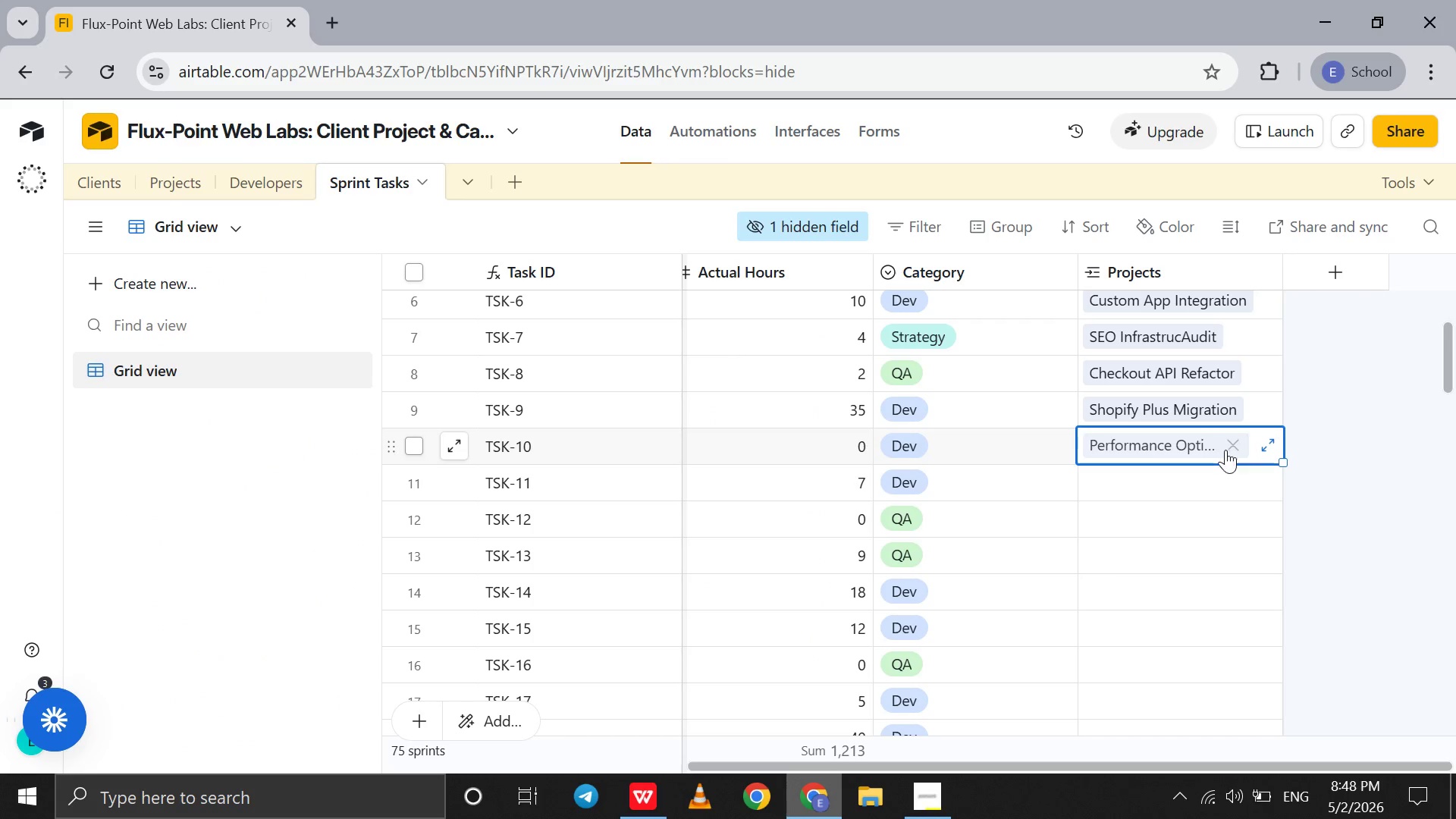 
left_click([1236, 451])
 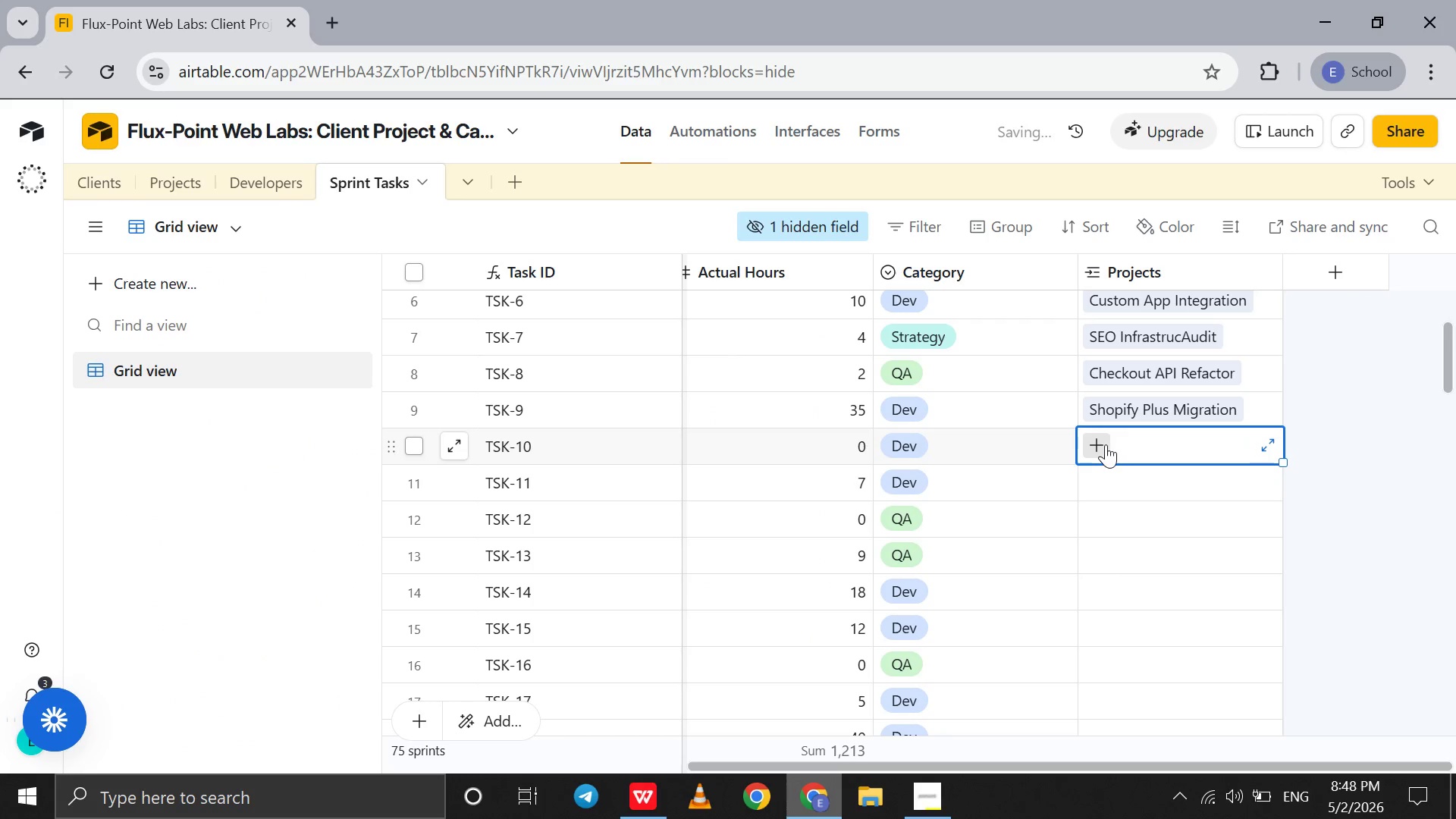 
left_click([1103, 444])
 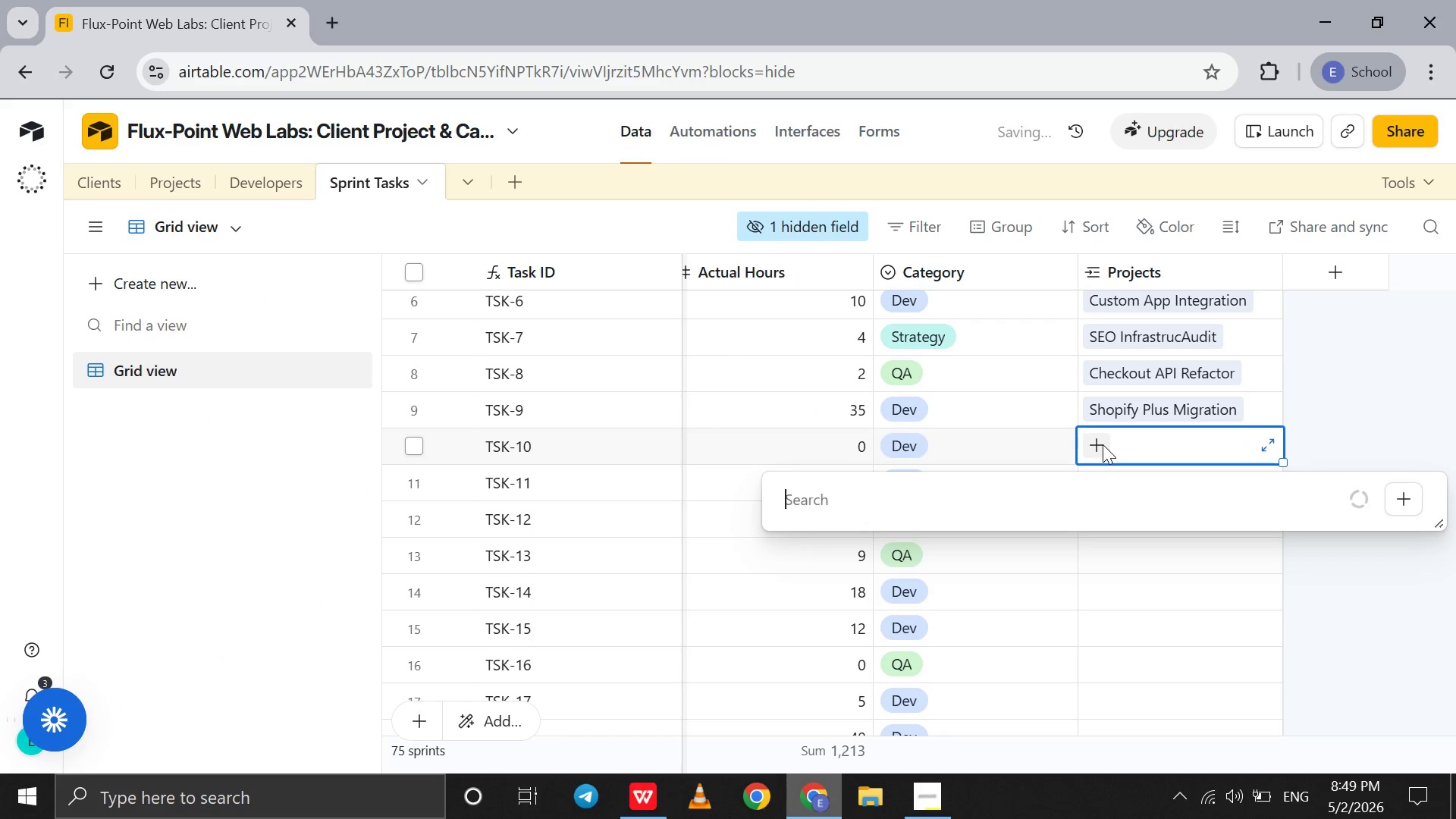 
key(U)
 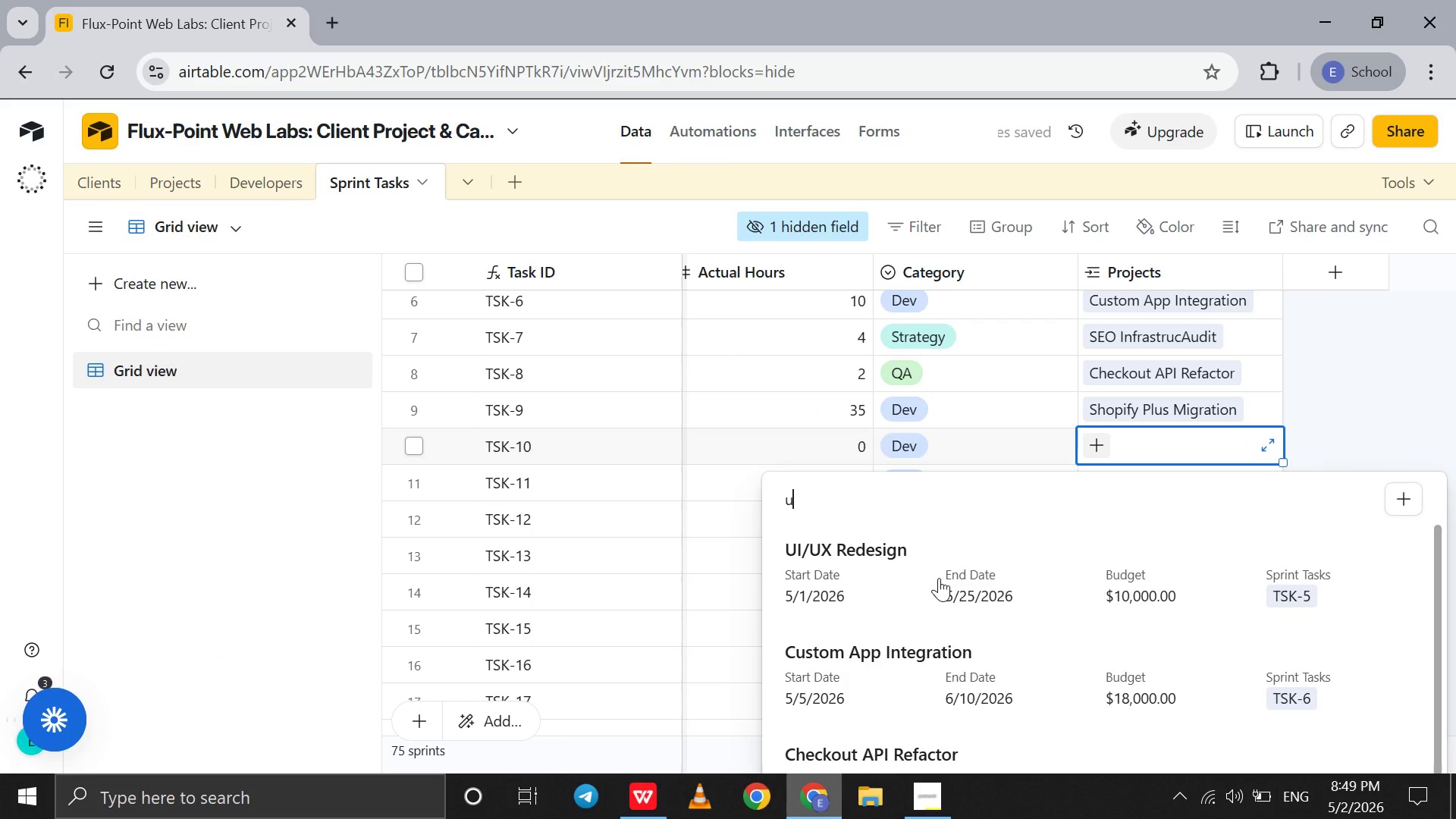 
left_click([939, 578])
 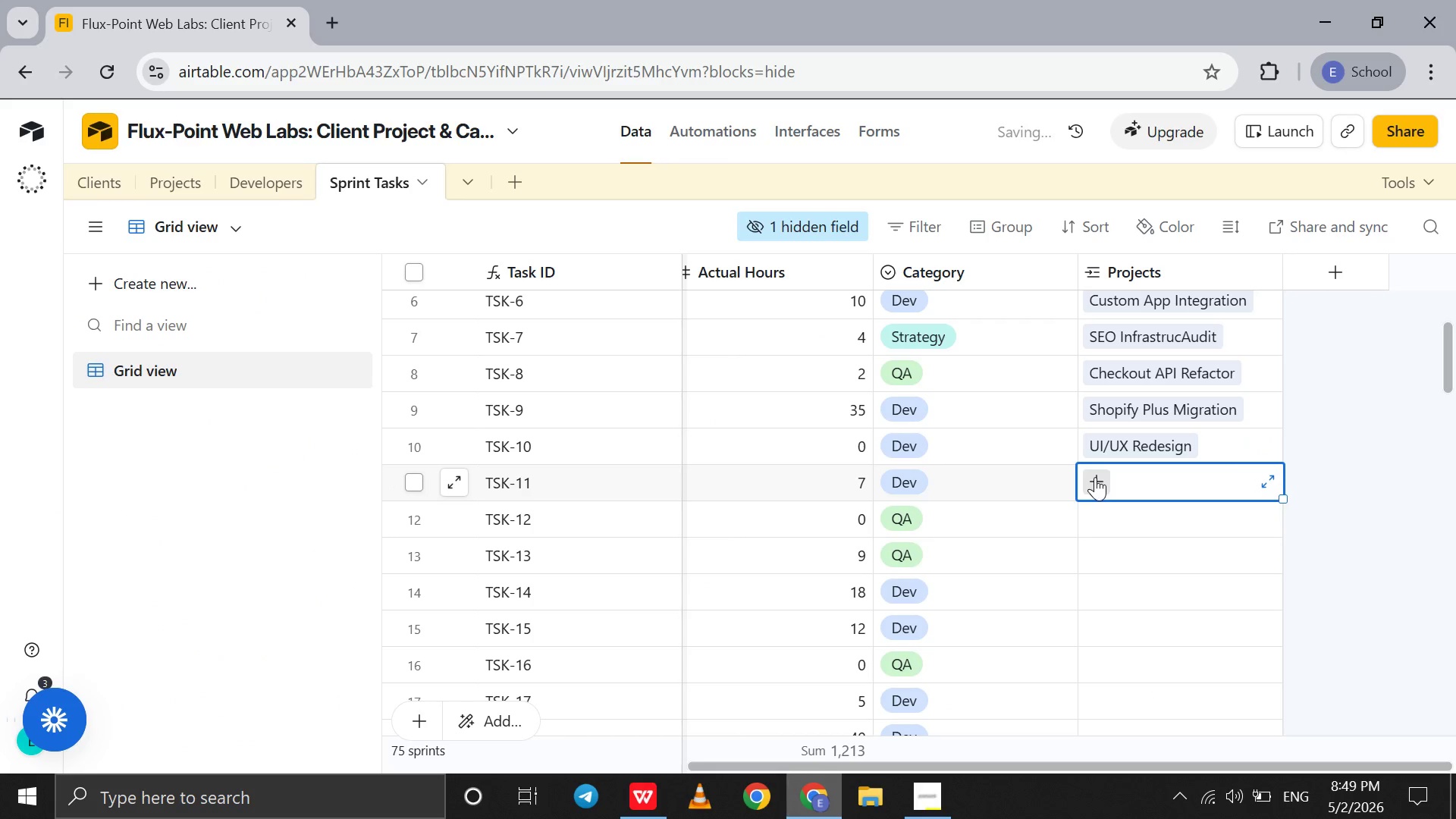 
double_click([1095, 477])
 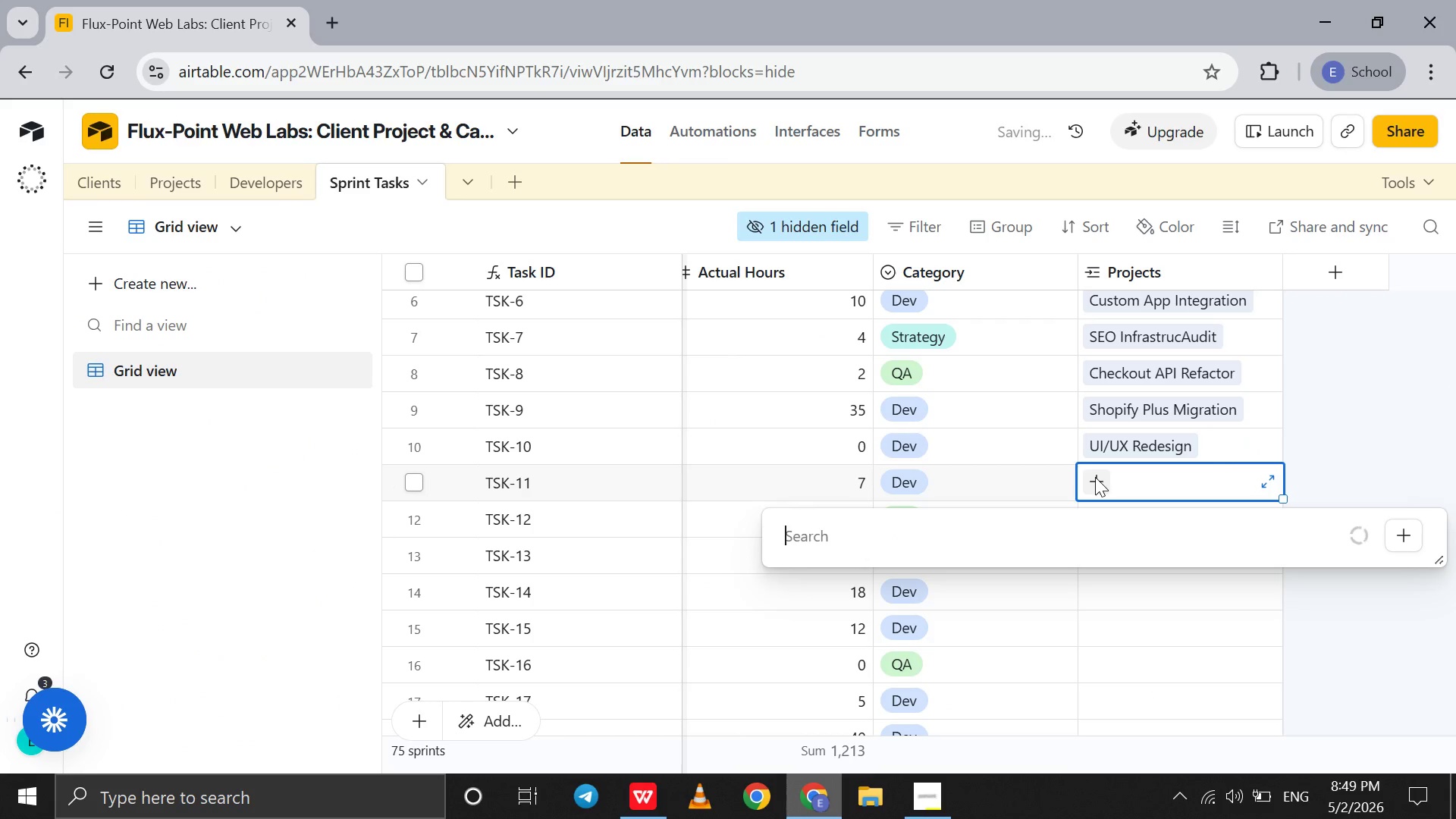 
key(P)
 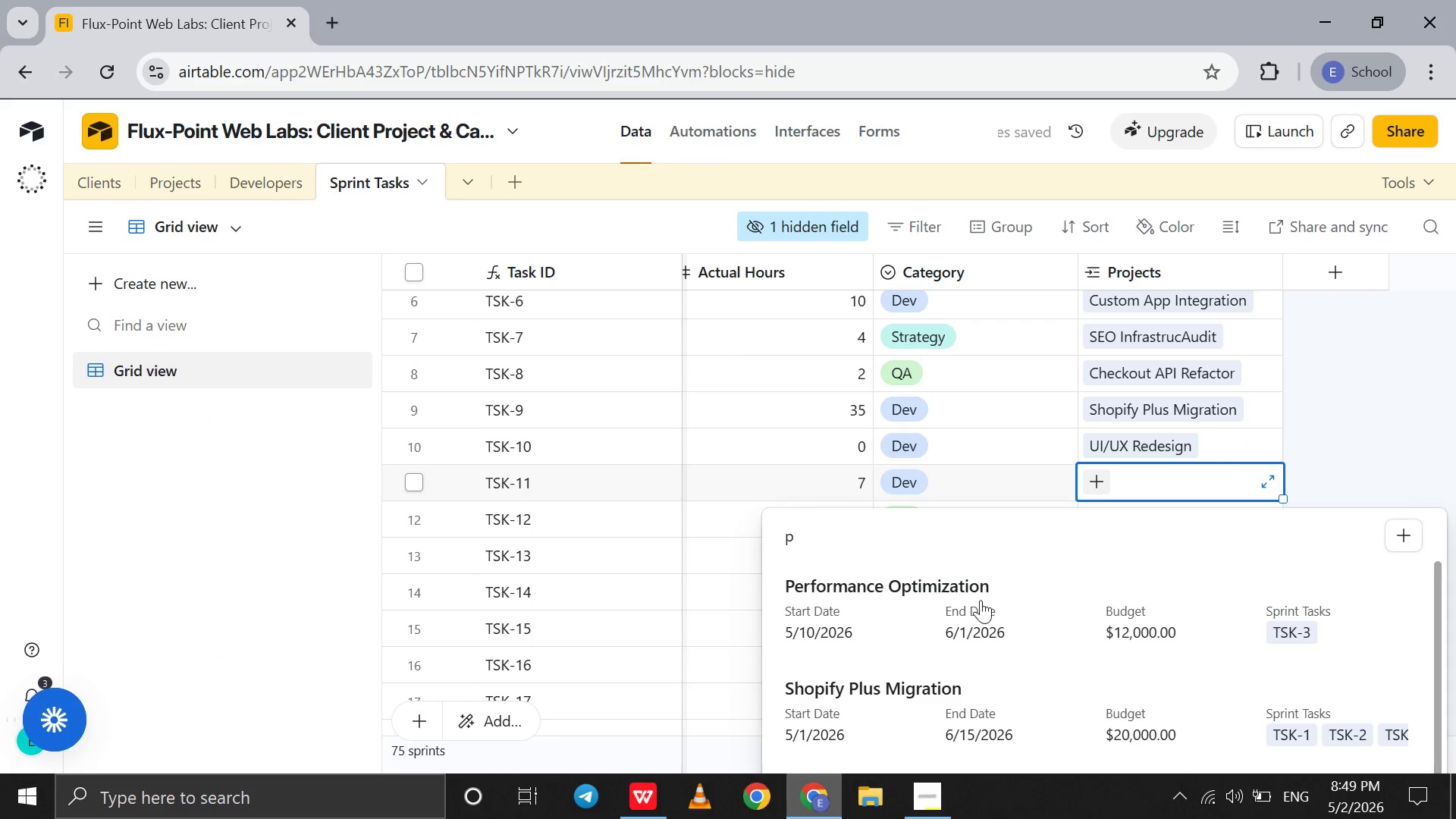 
left_click([979, 601])
 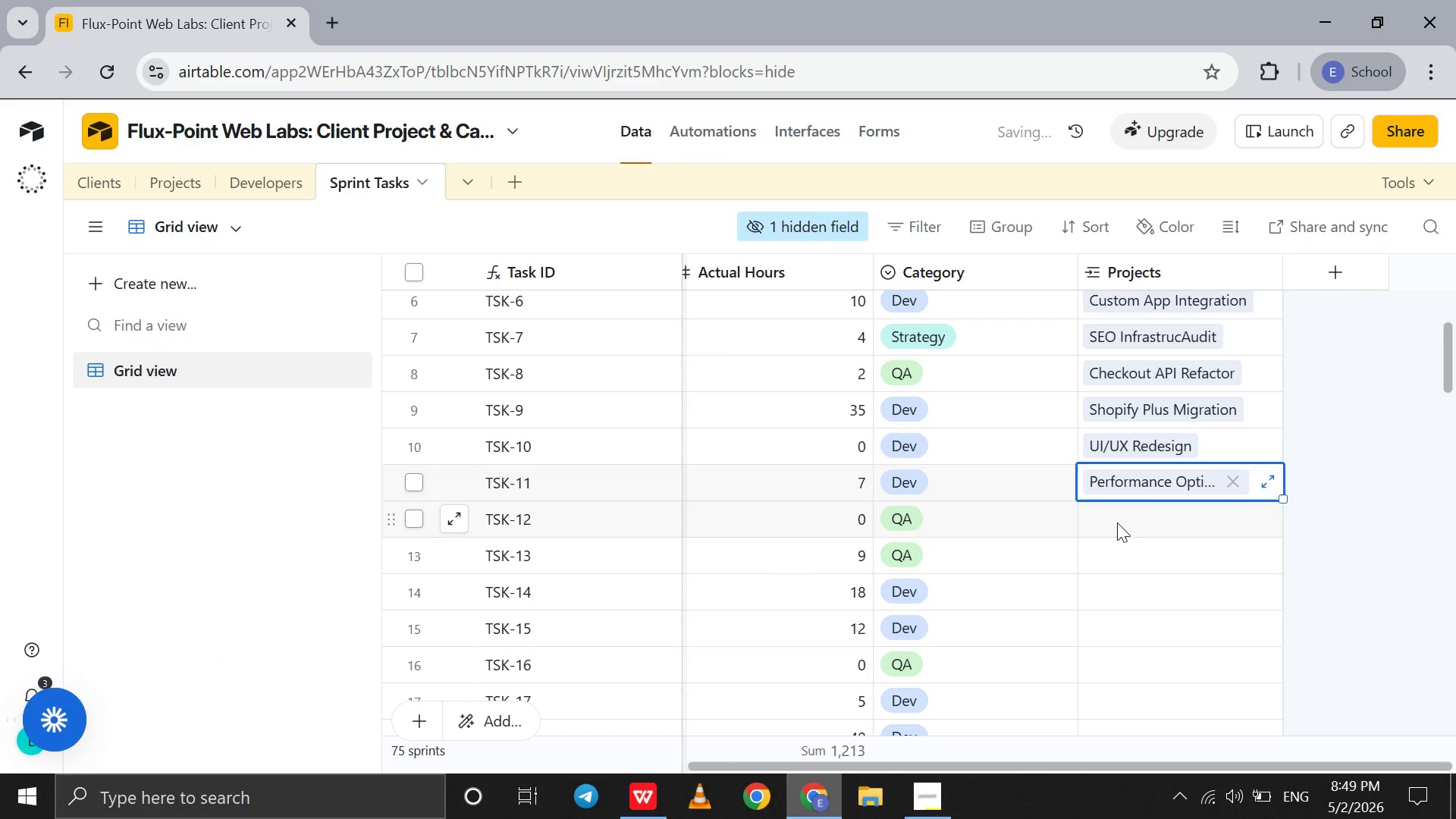 
left_click_drag(start_coordinate=[1117, 522], to_coordinate=[1102, 522])
 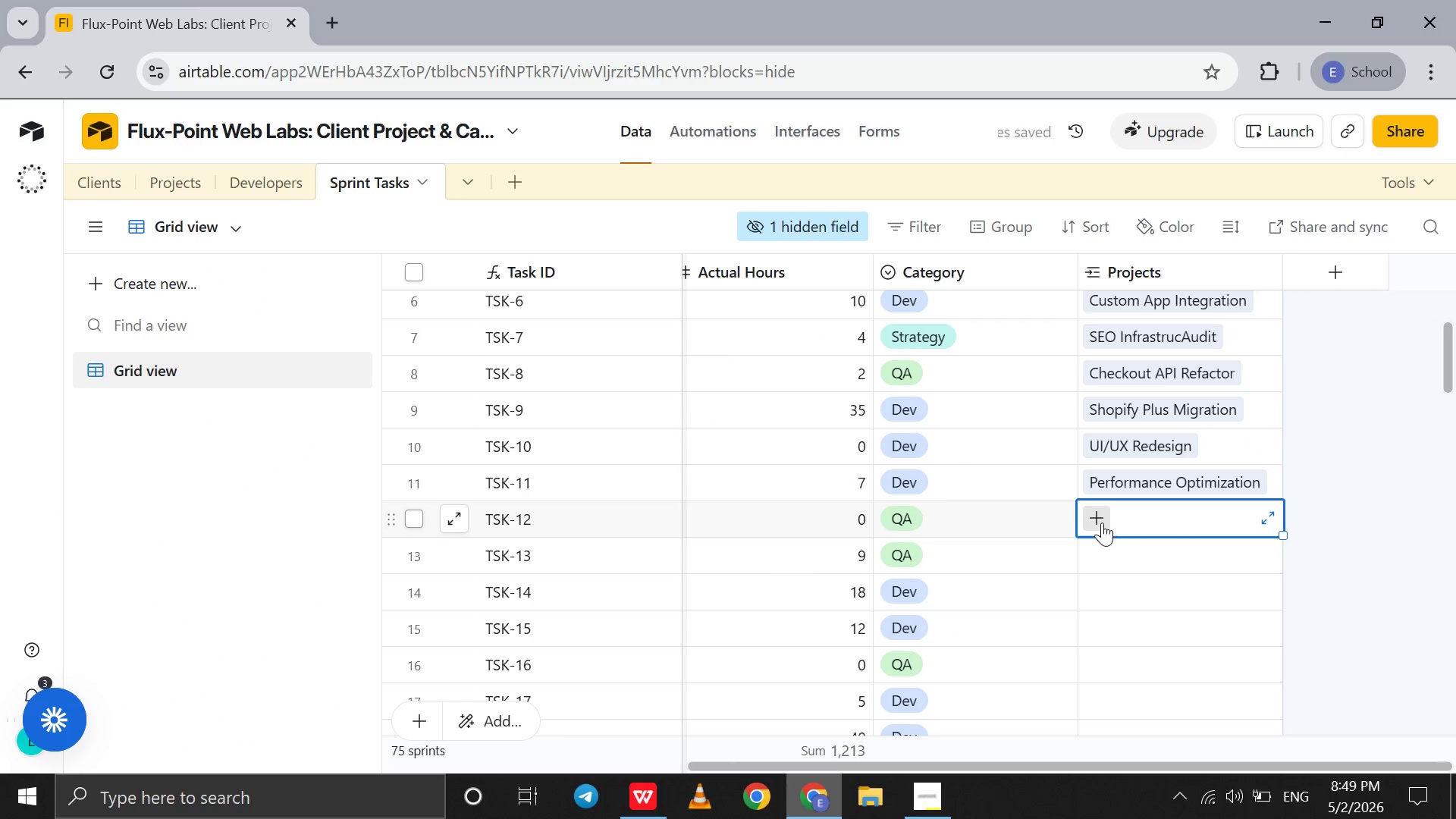 
left_click([1102, 522])
 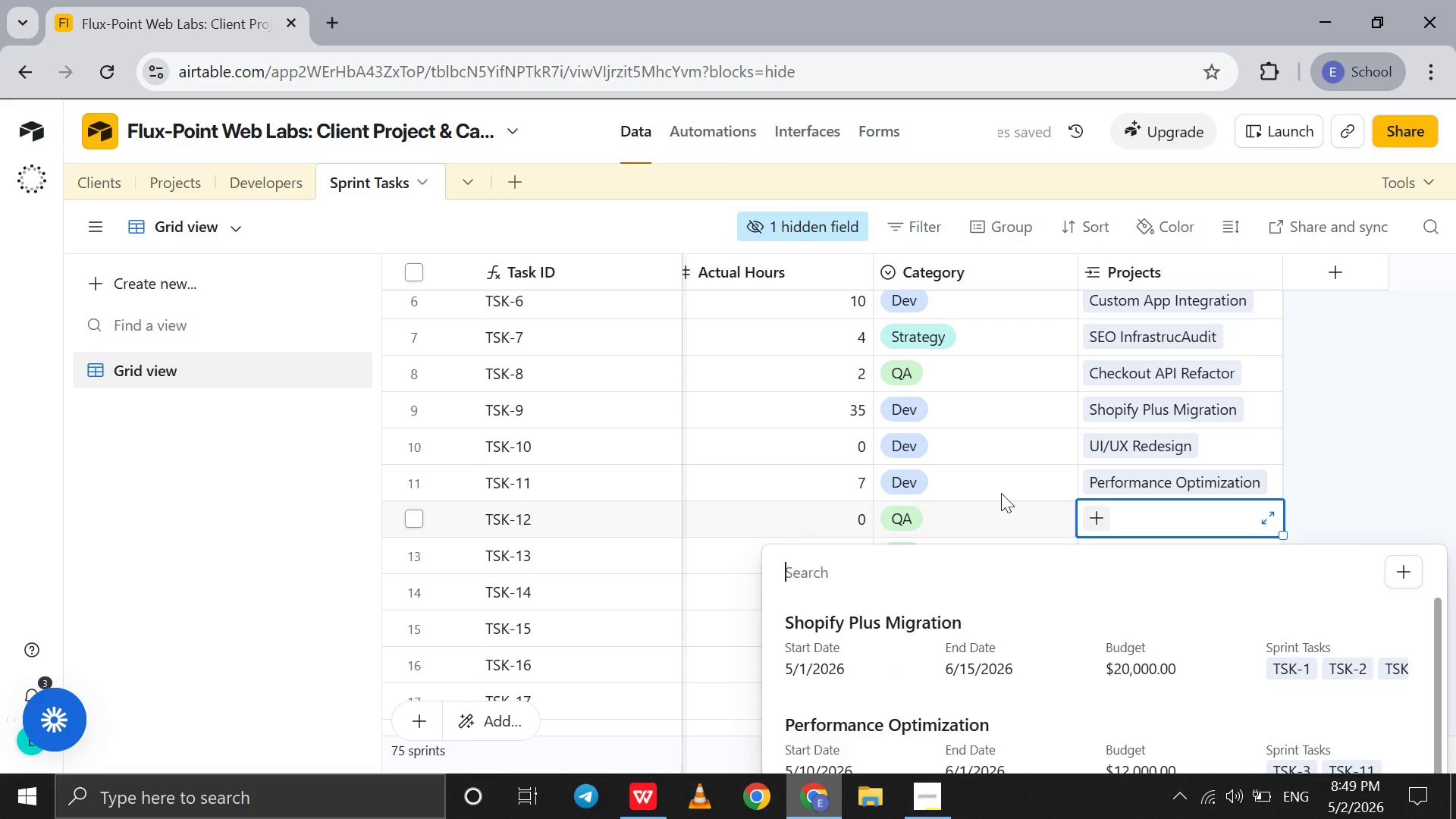 
left_click([955, 614])
 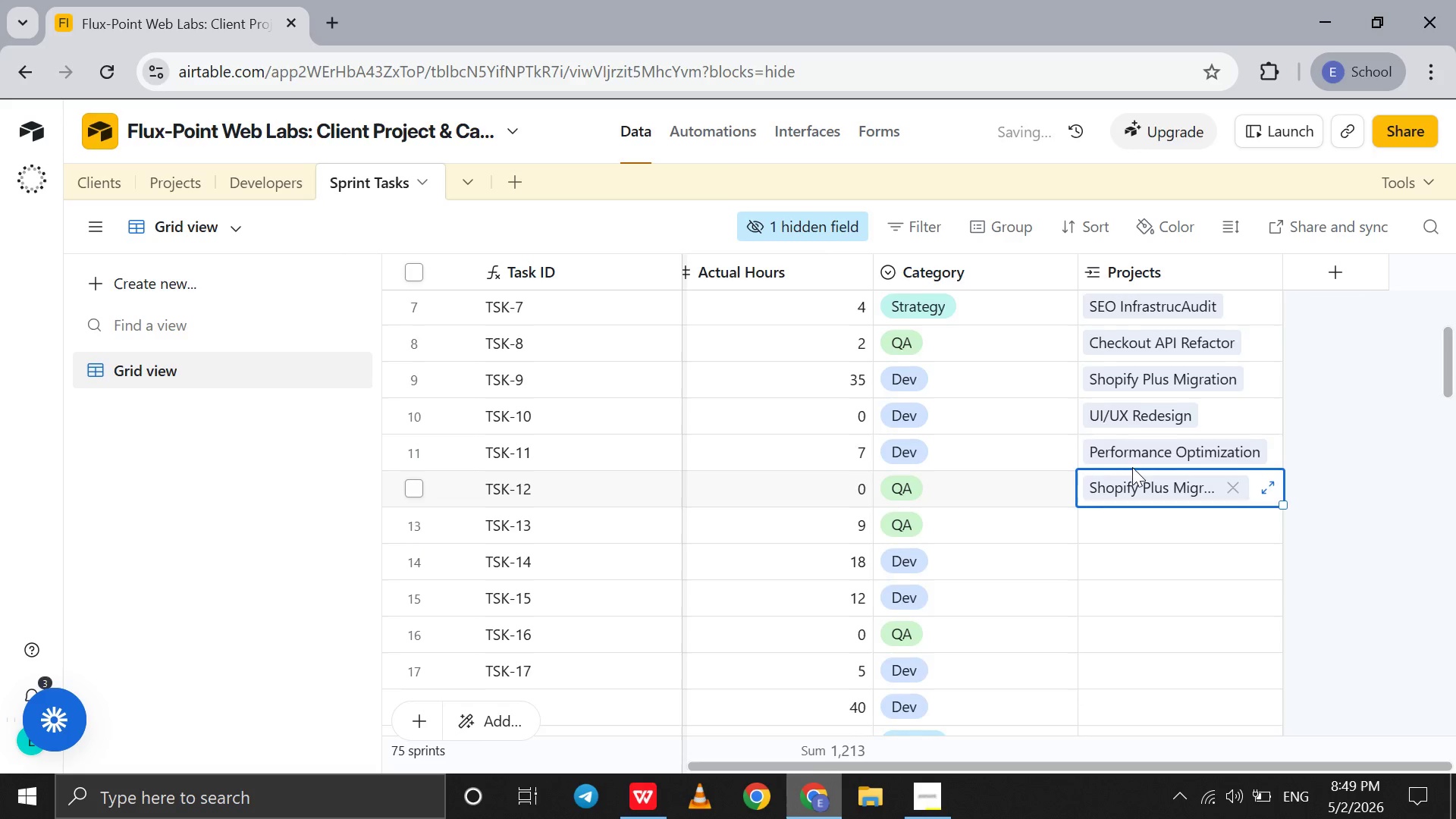 
scroll: coordinate [1132, 467], scroll_direction: down, amount: 4.0
 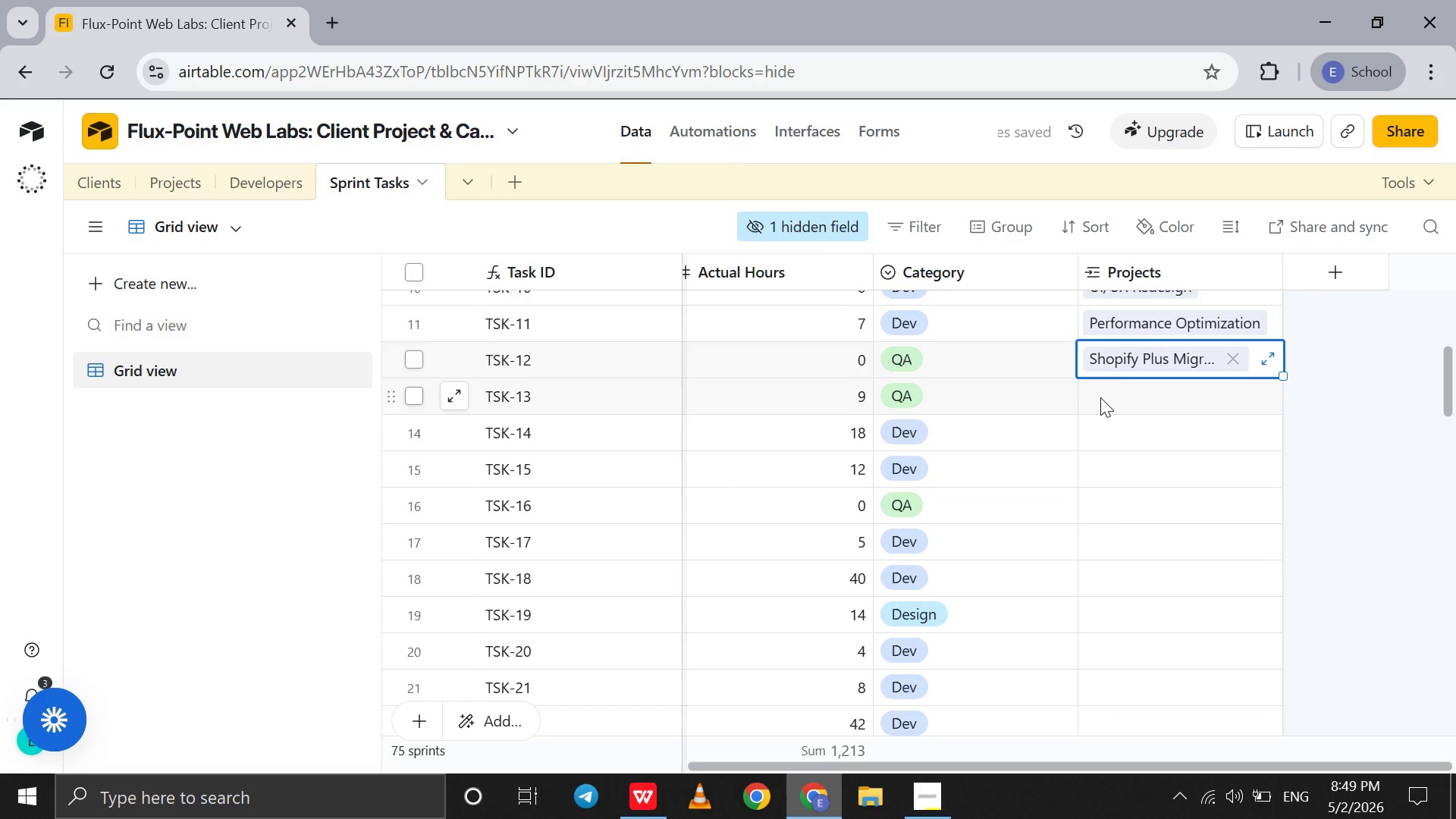 
left_click([1100, 397])
 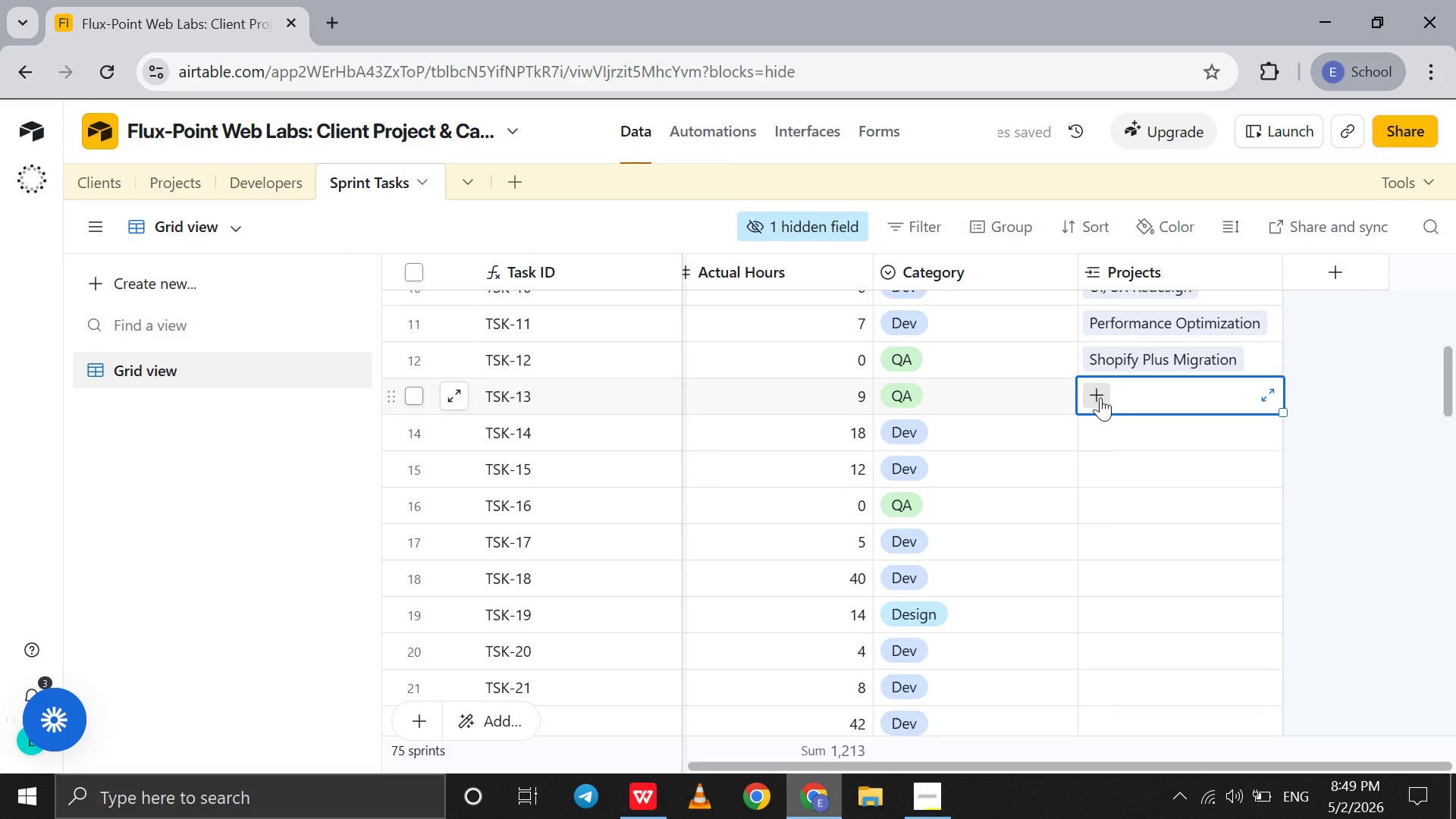 
left_click([1100, 397])
 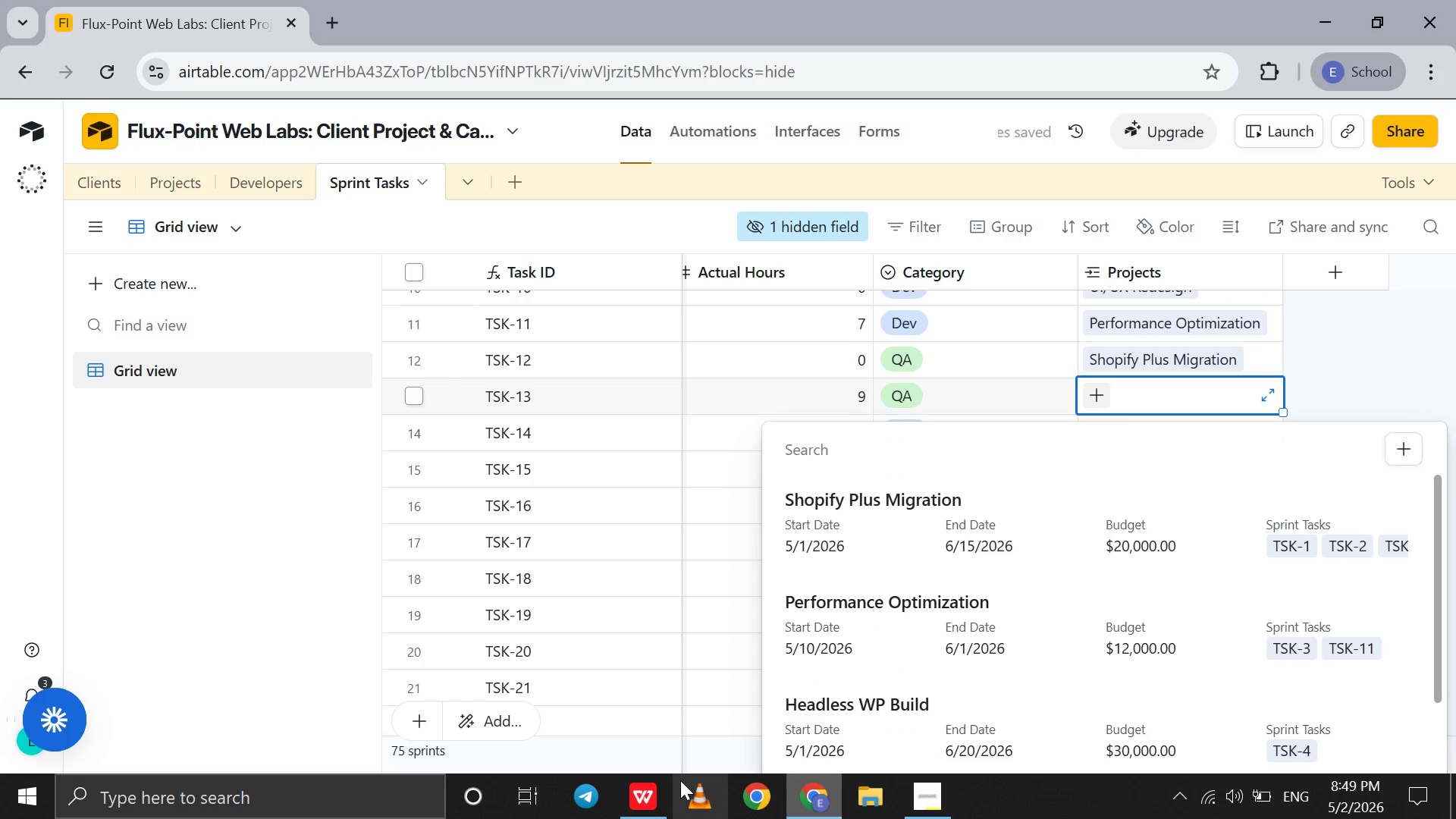 
left_click([645, 801])
 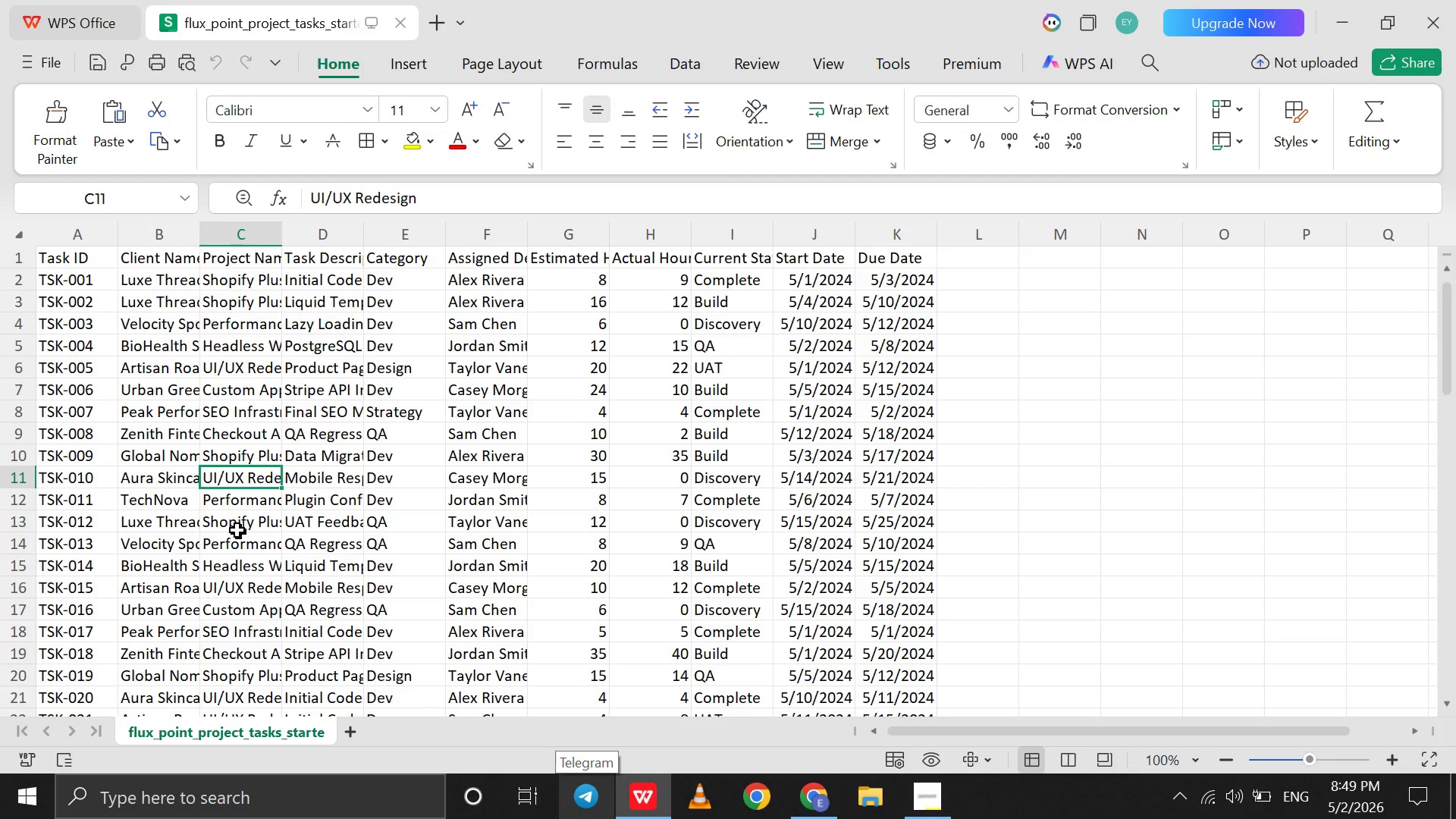 
left_click([237, 546])
 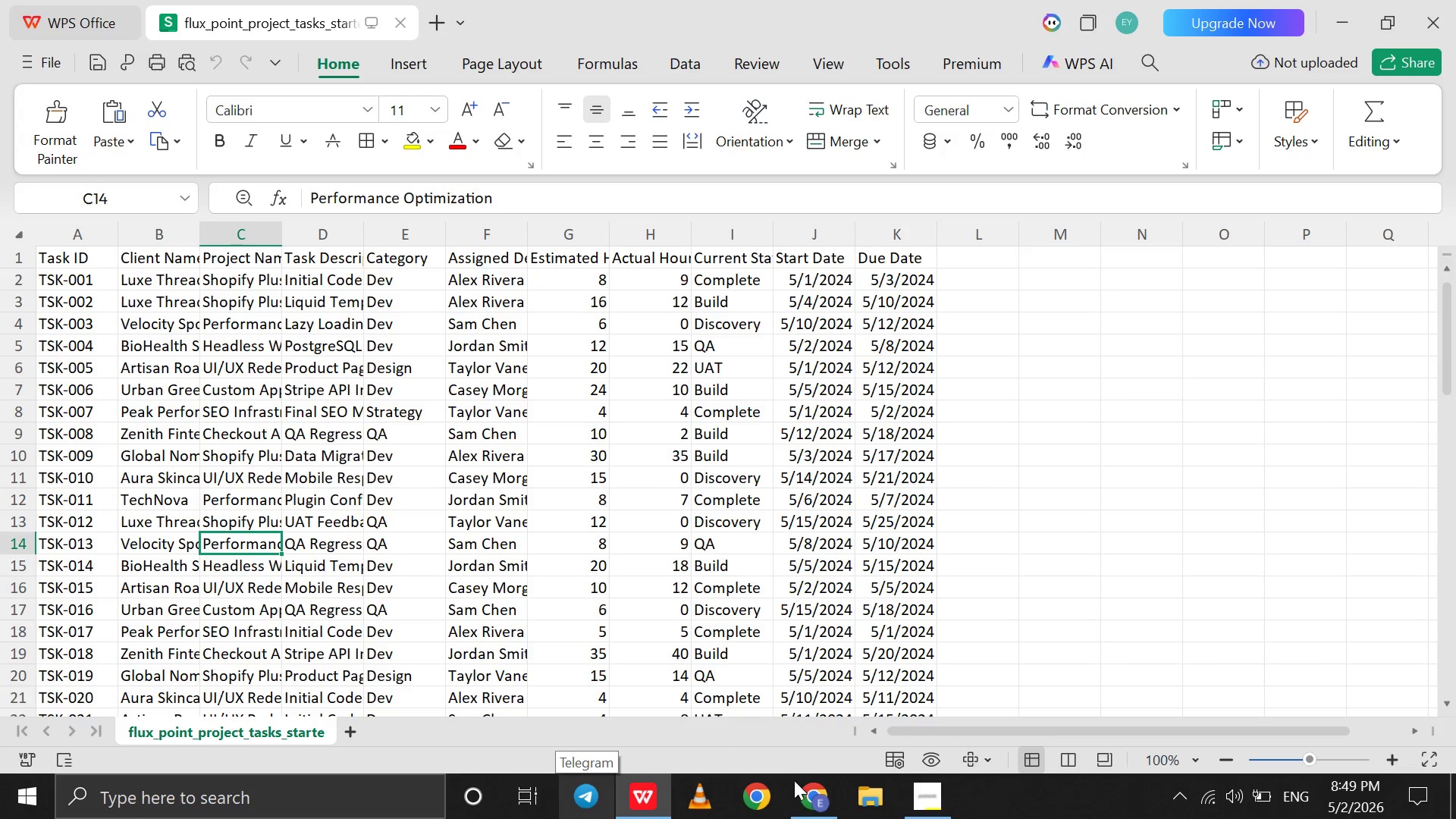 
left_click([796, 802])
 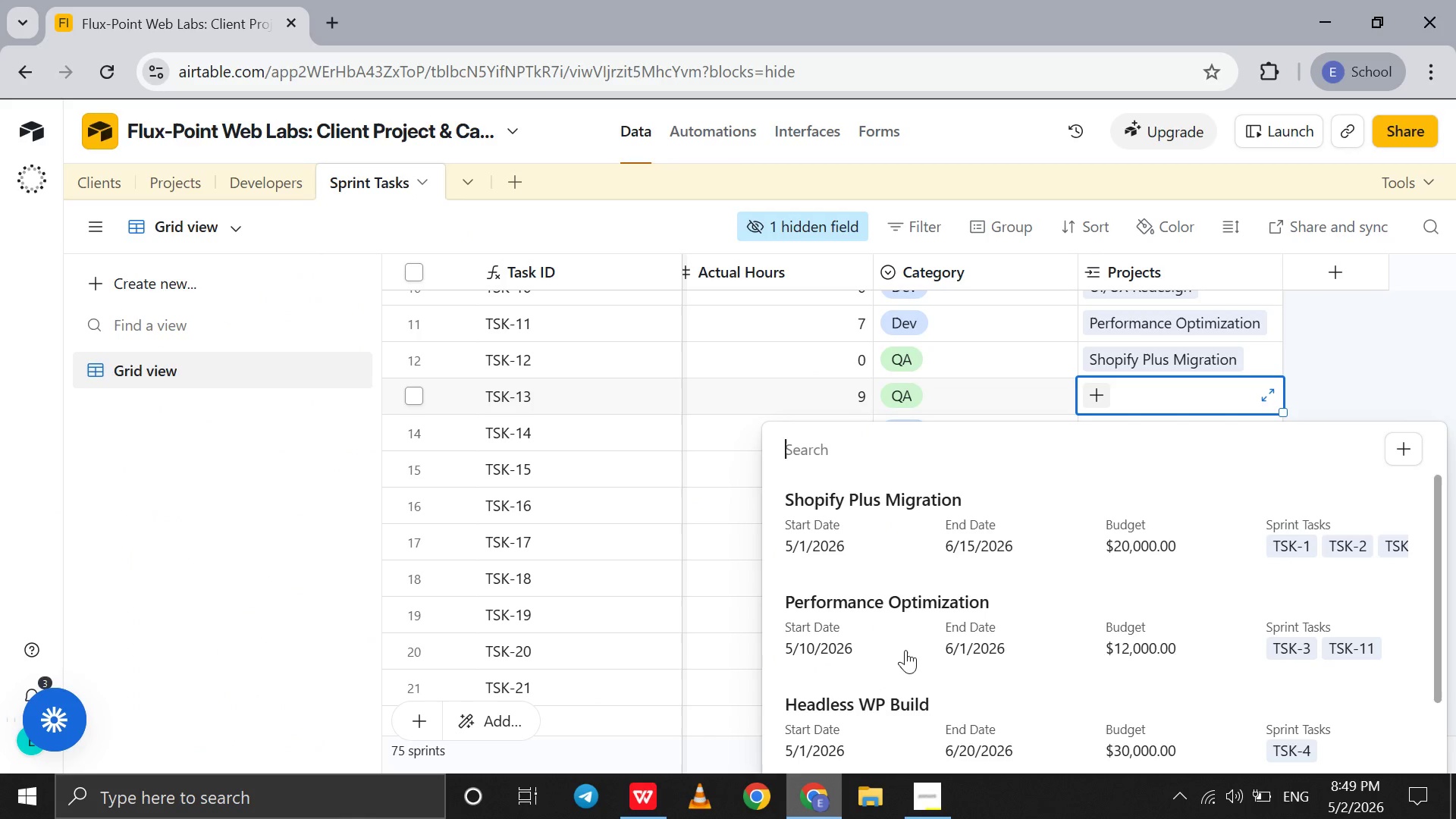 
left_click([905, 650])
 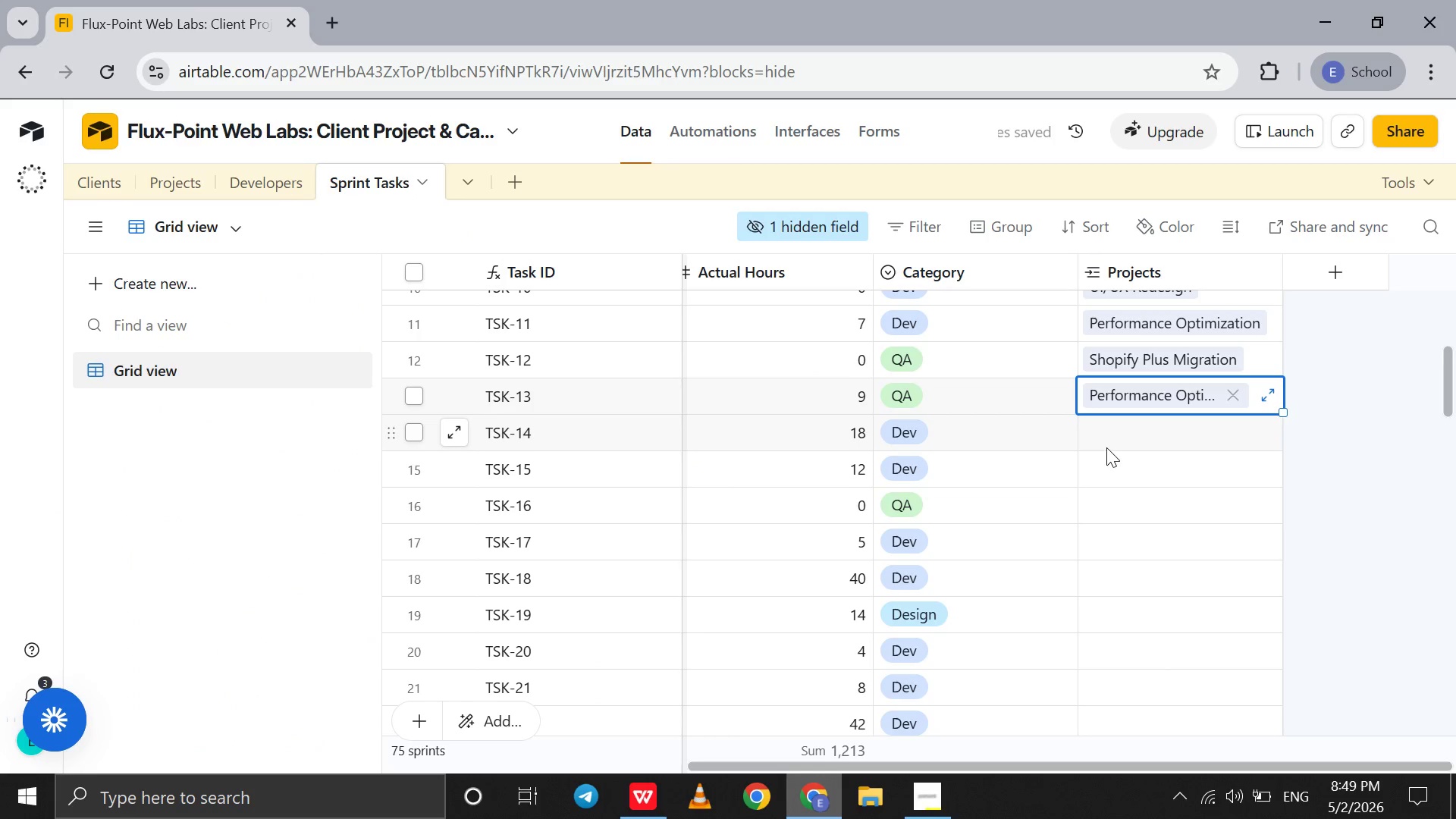 
left_click([1106, 447])
 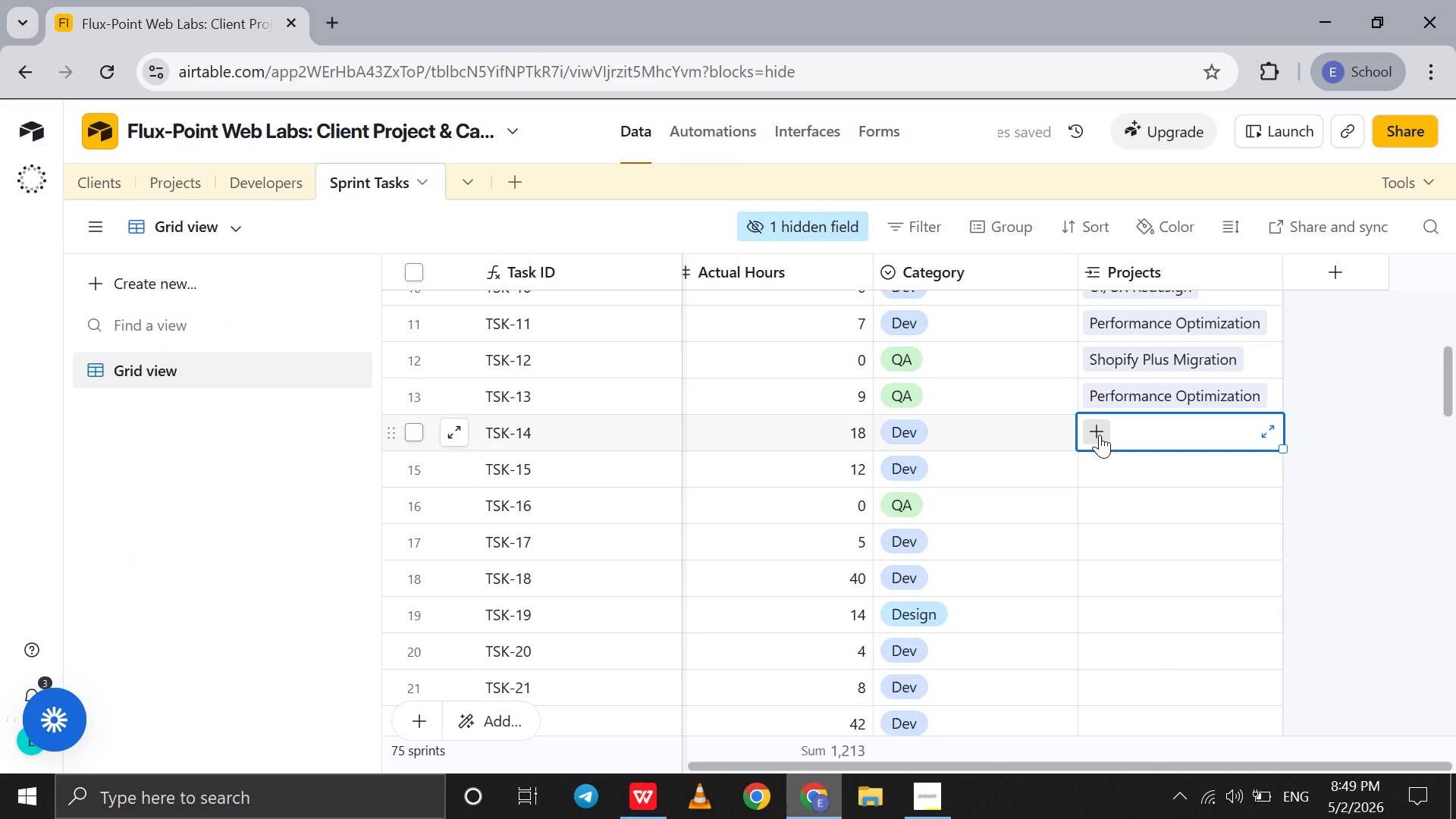 
left_click([1100, 435])
 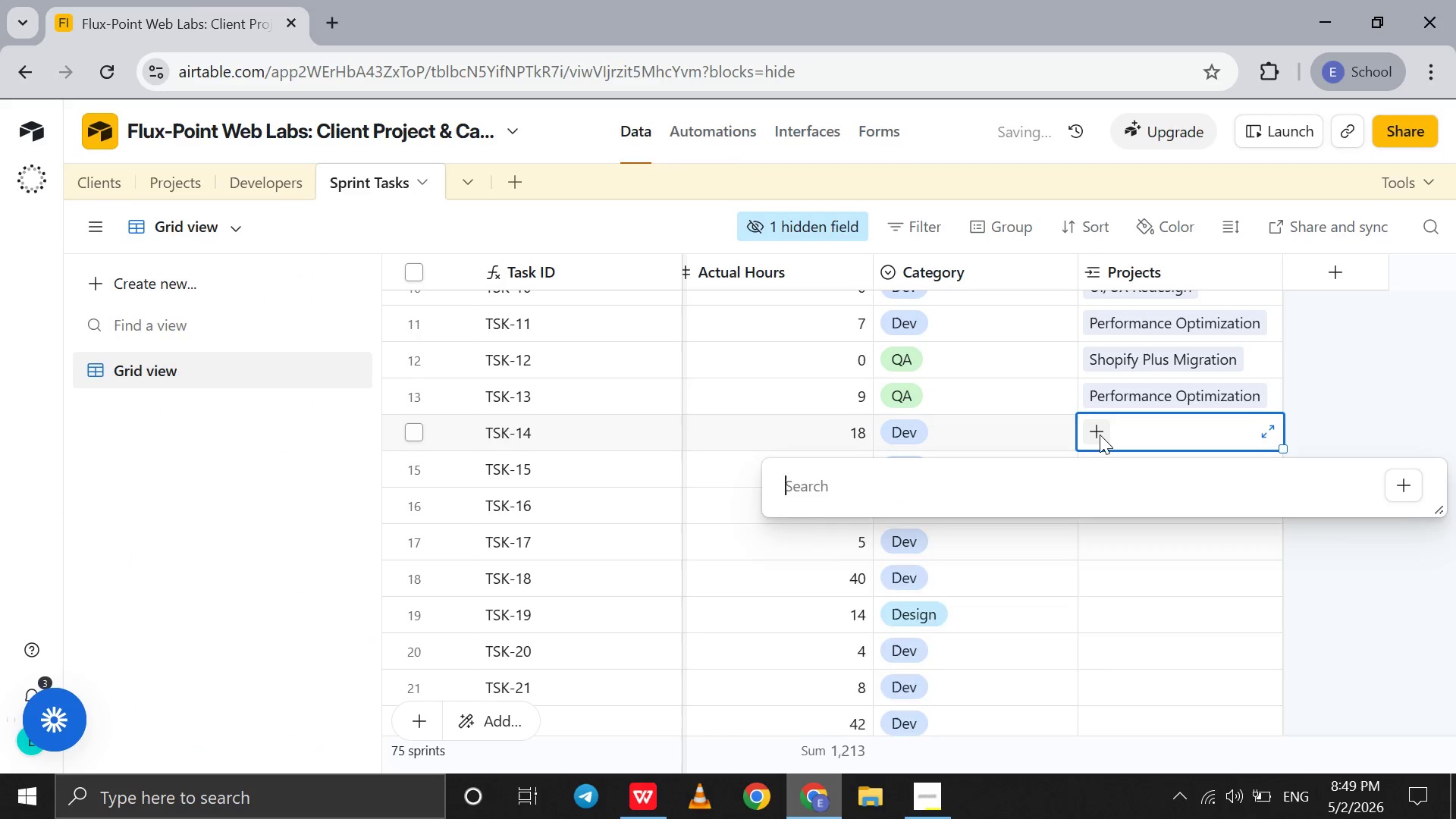 
key(H)
 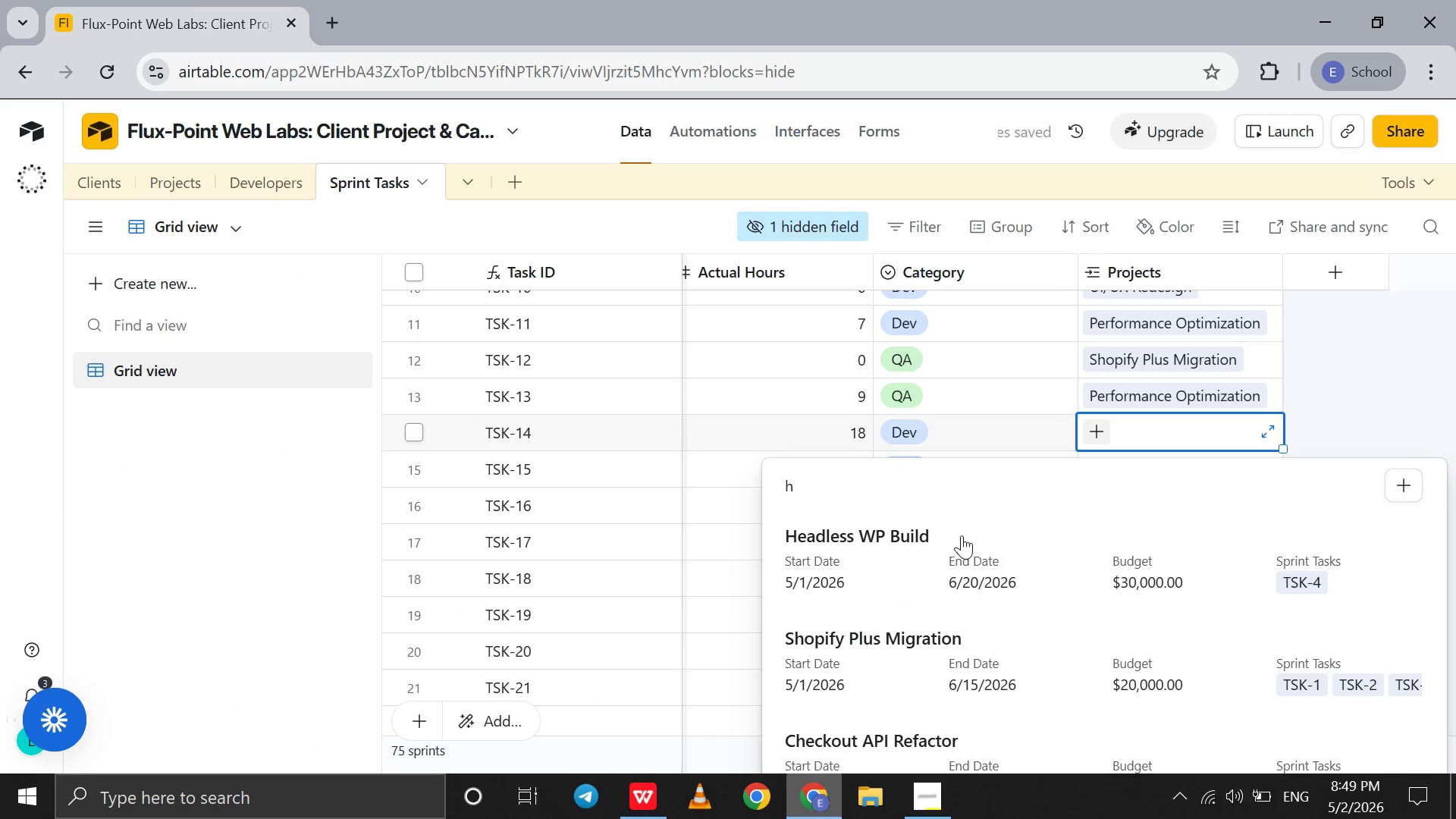 
left_click([958, 545])
 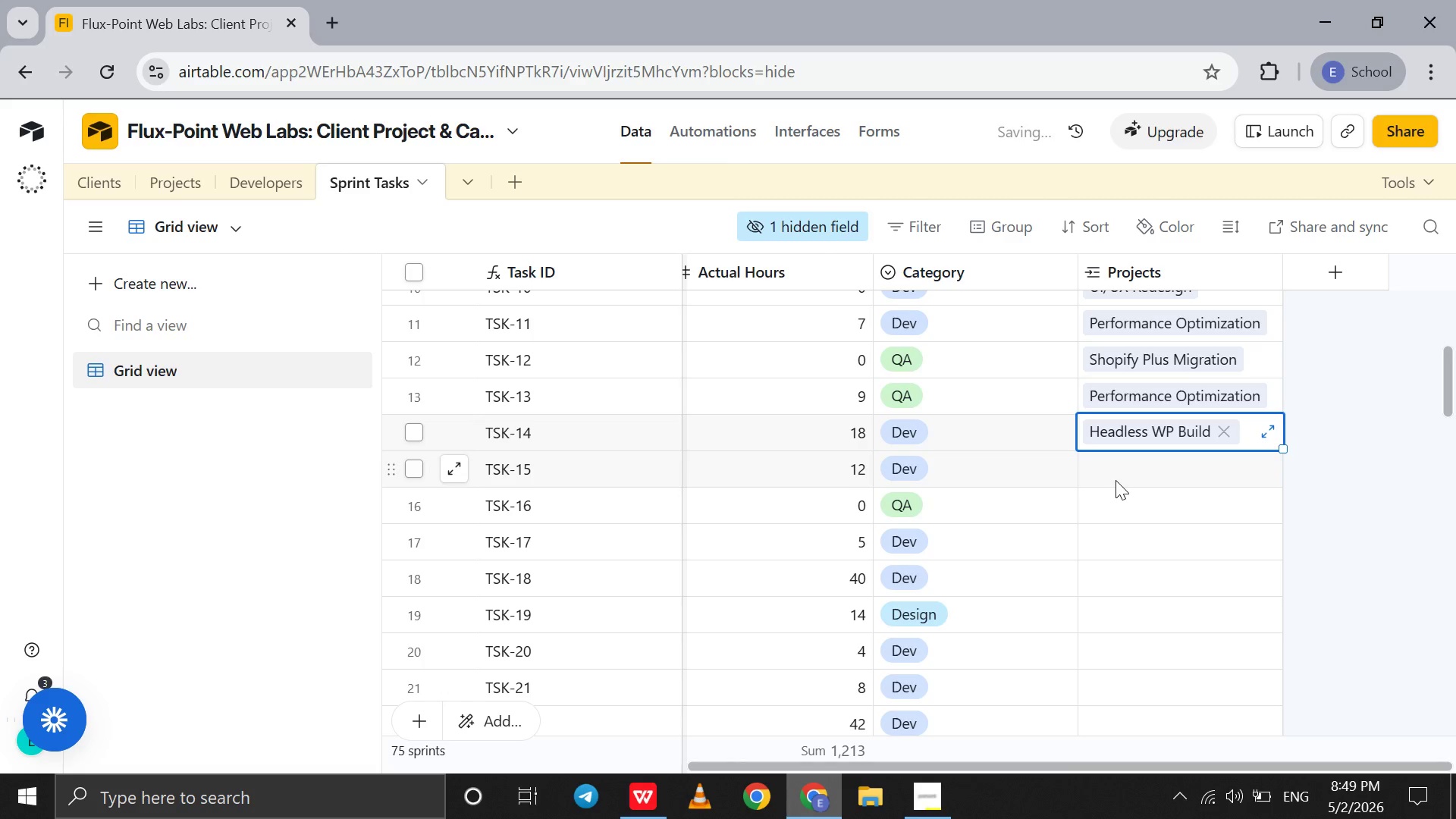 
left_click([1116, 480])
 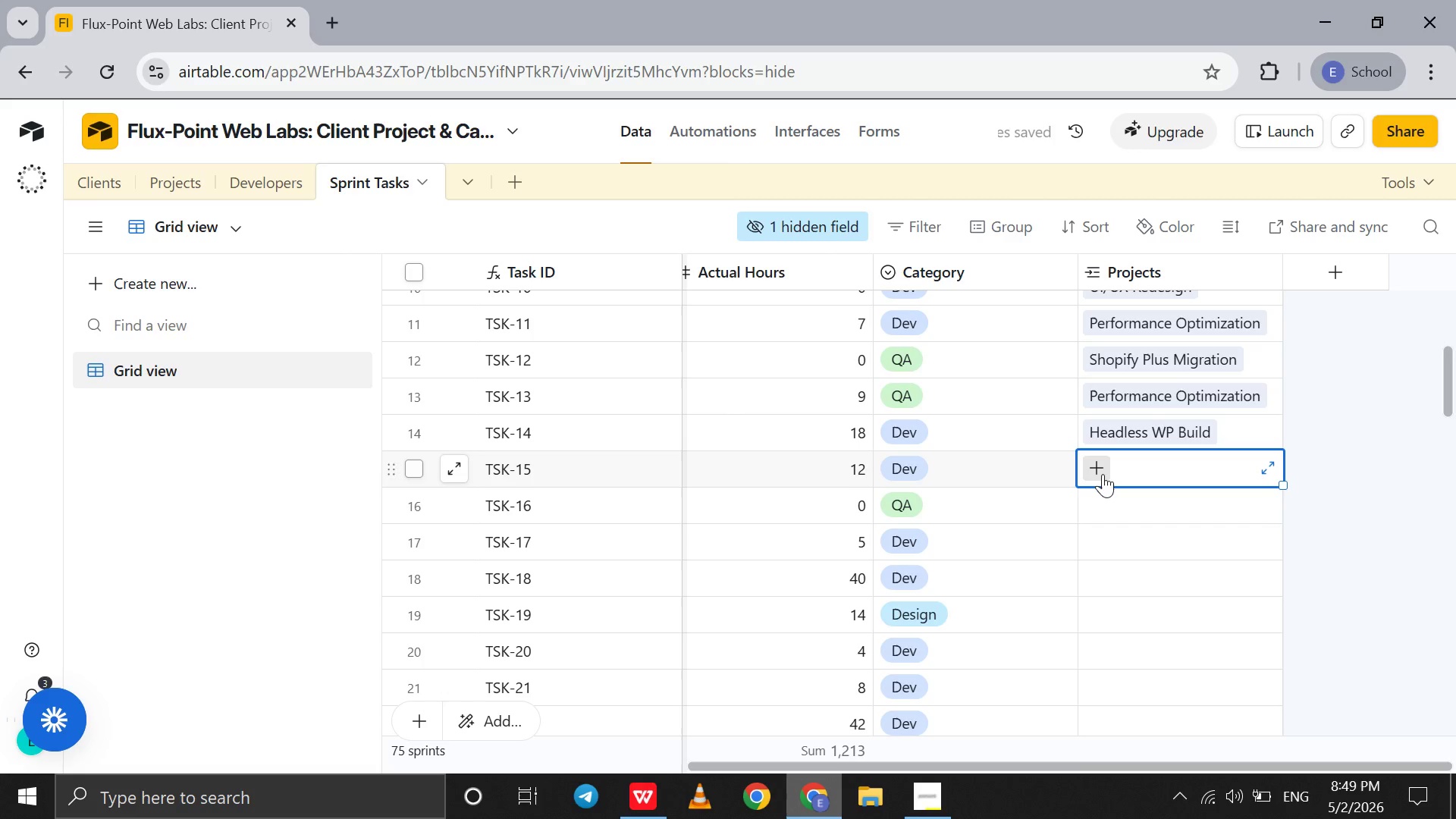 
left_click([1103, 474])
 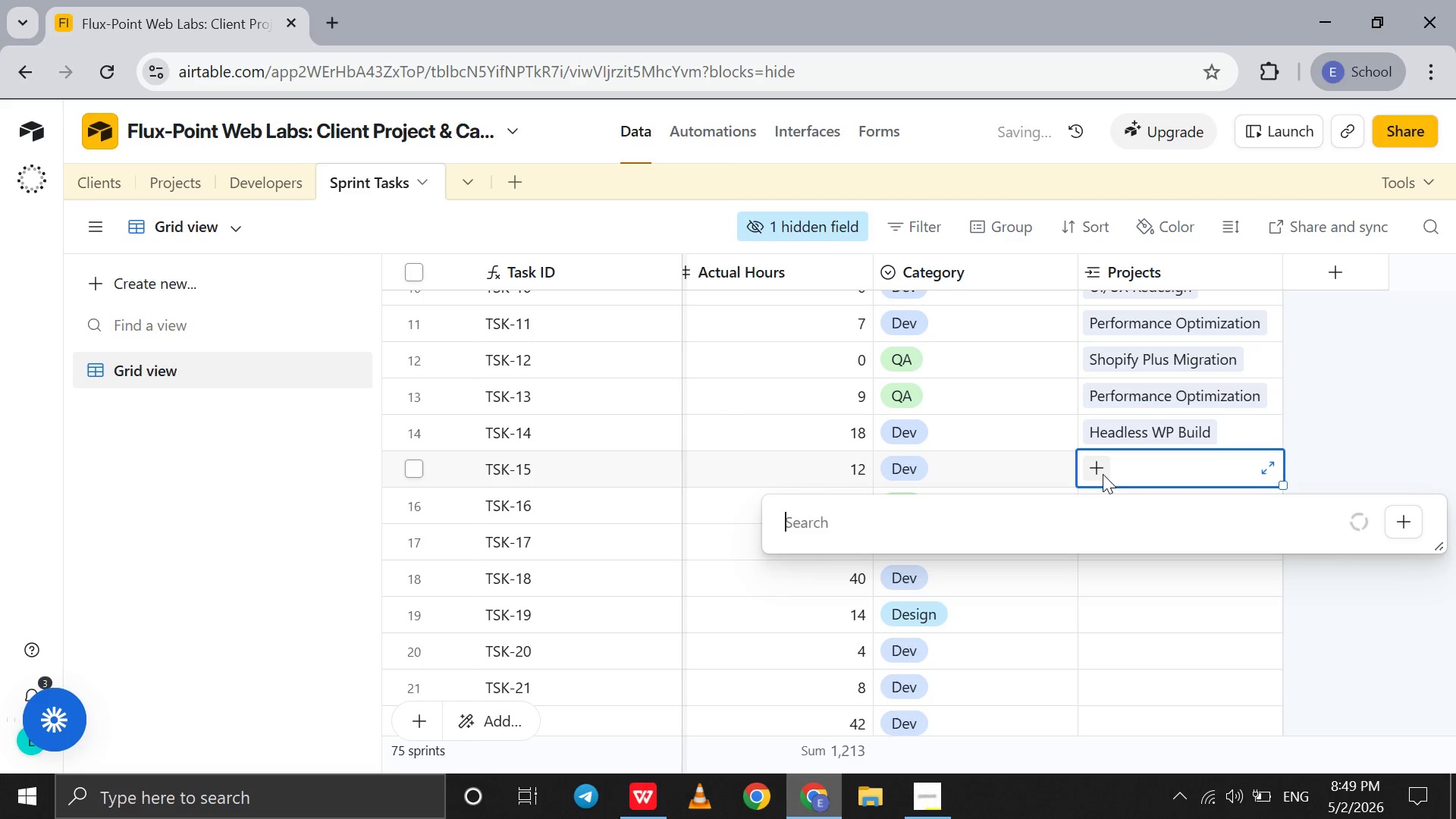 
key(U)
 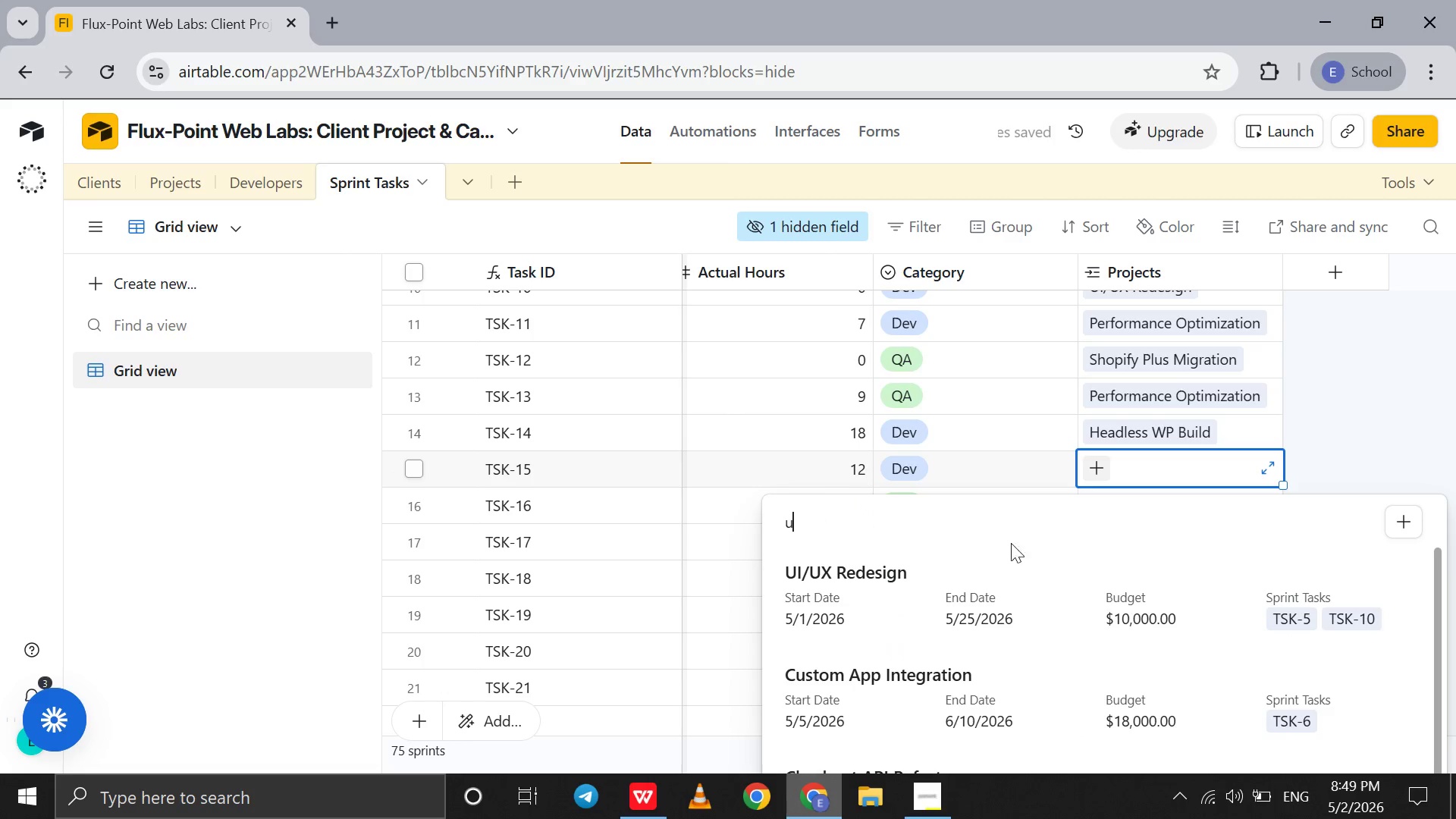 
left_click([993, 562])
 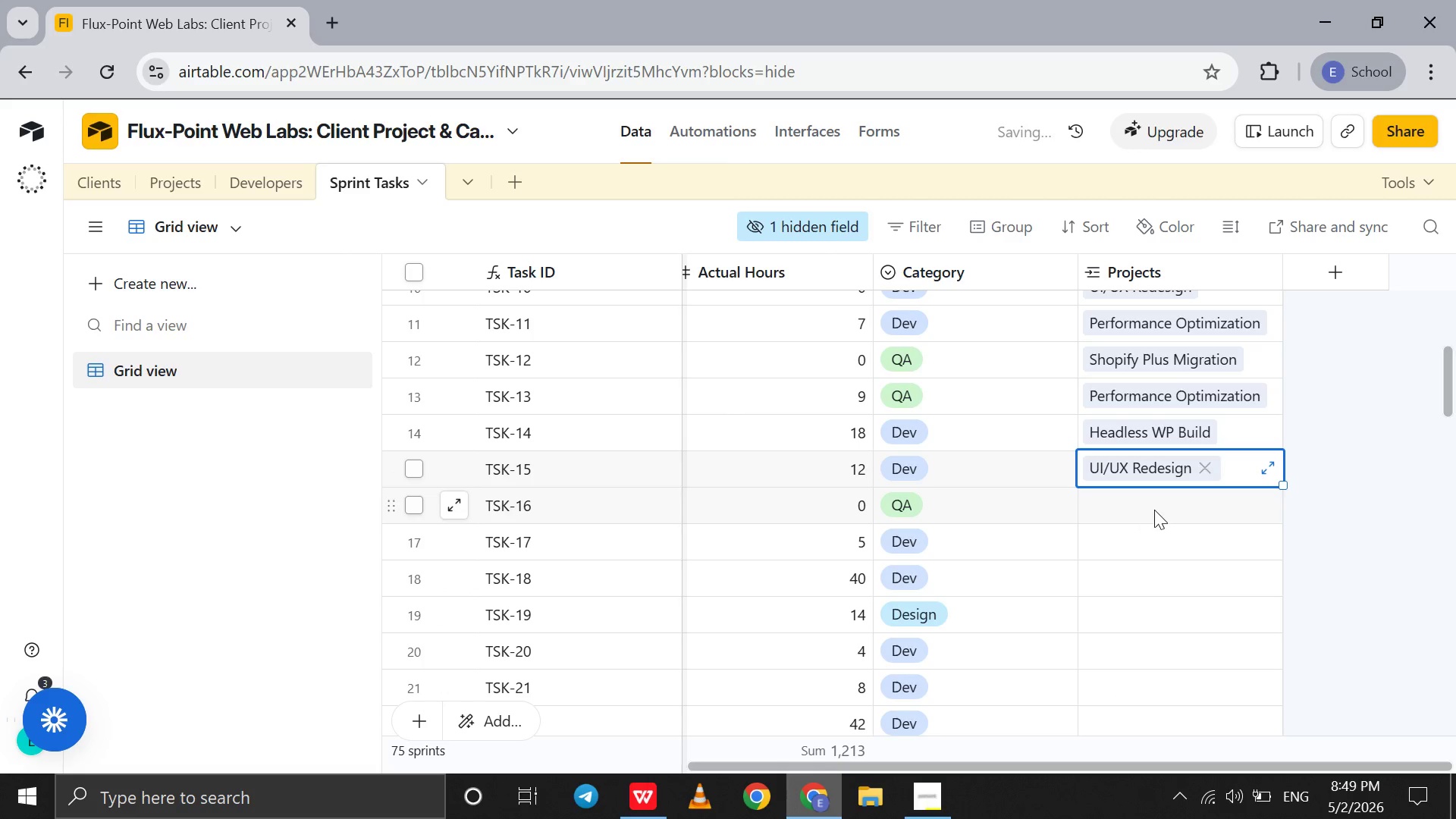 
left_click([1155, 510])
 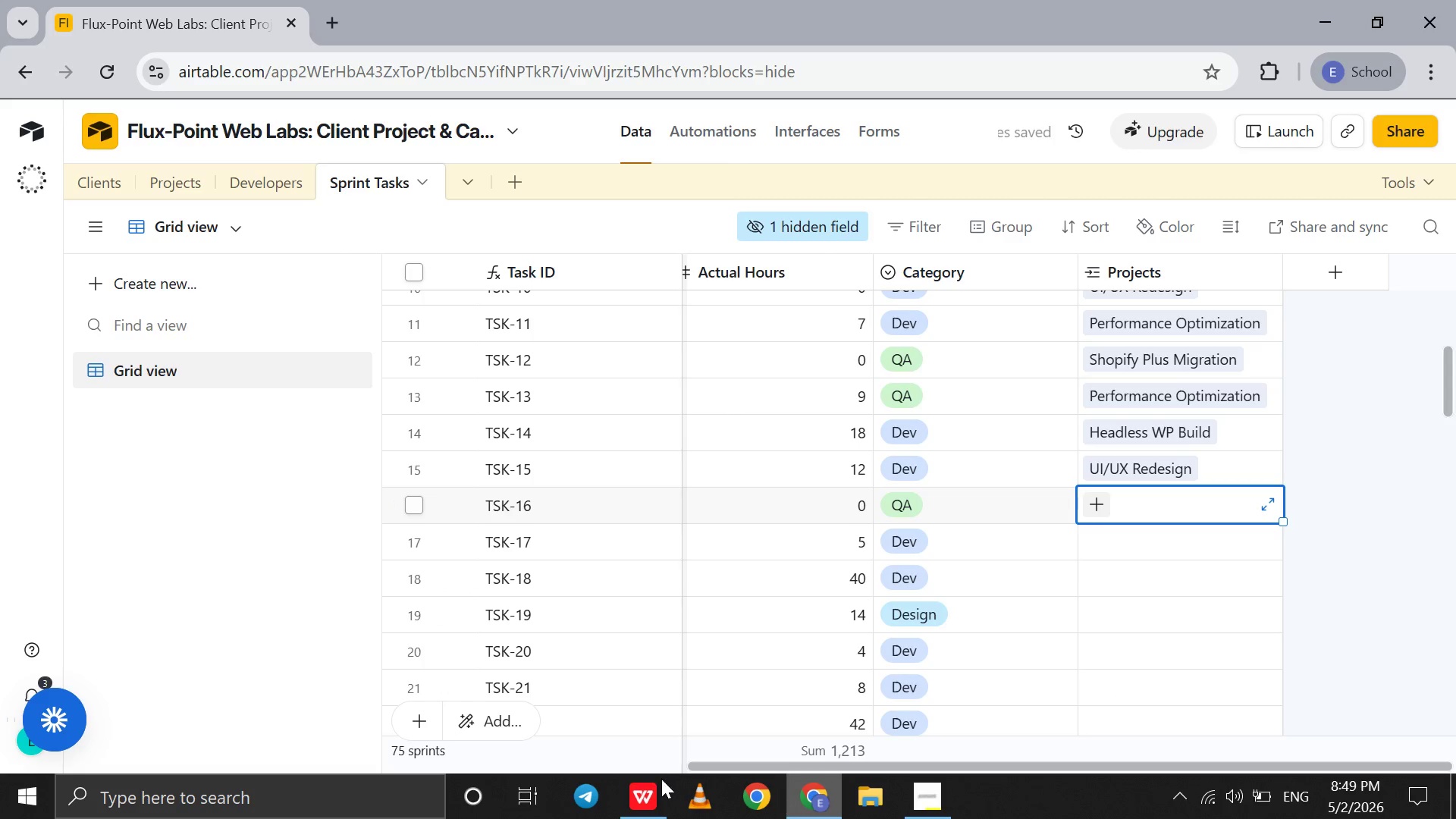 
left_click([652, 794])
 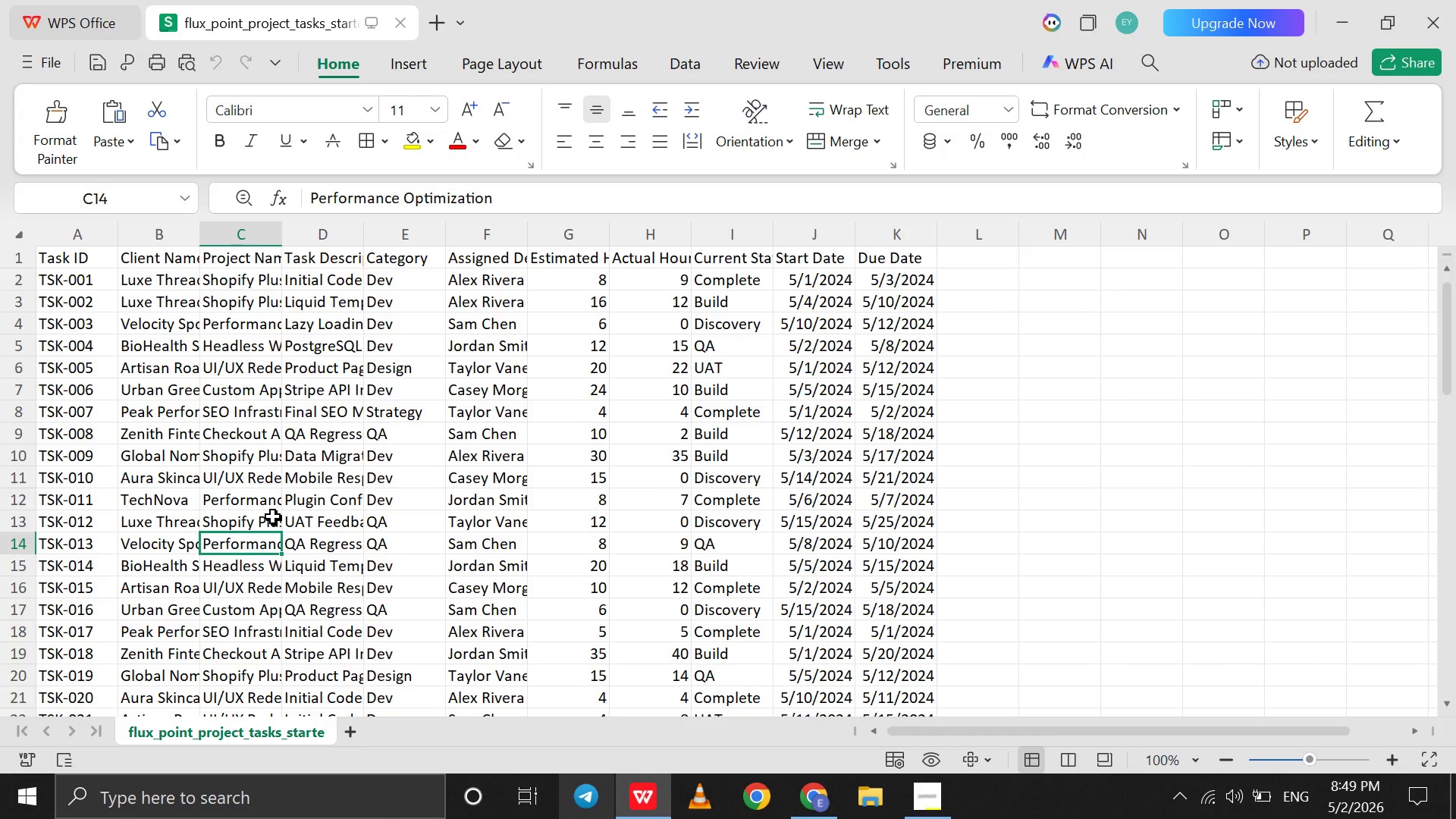 
scroll: coordinate [273, 516], scroll_direction: down, amount: 2.0
 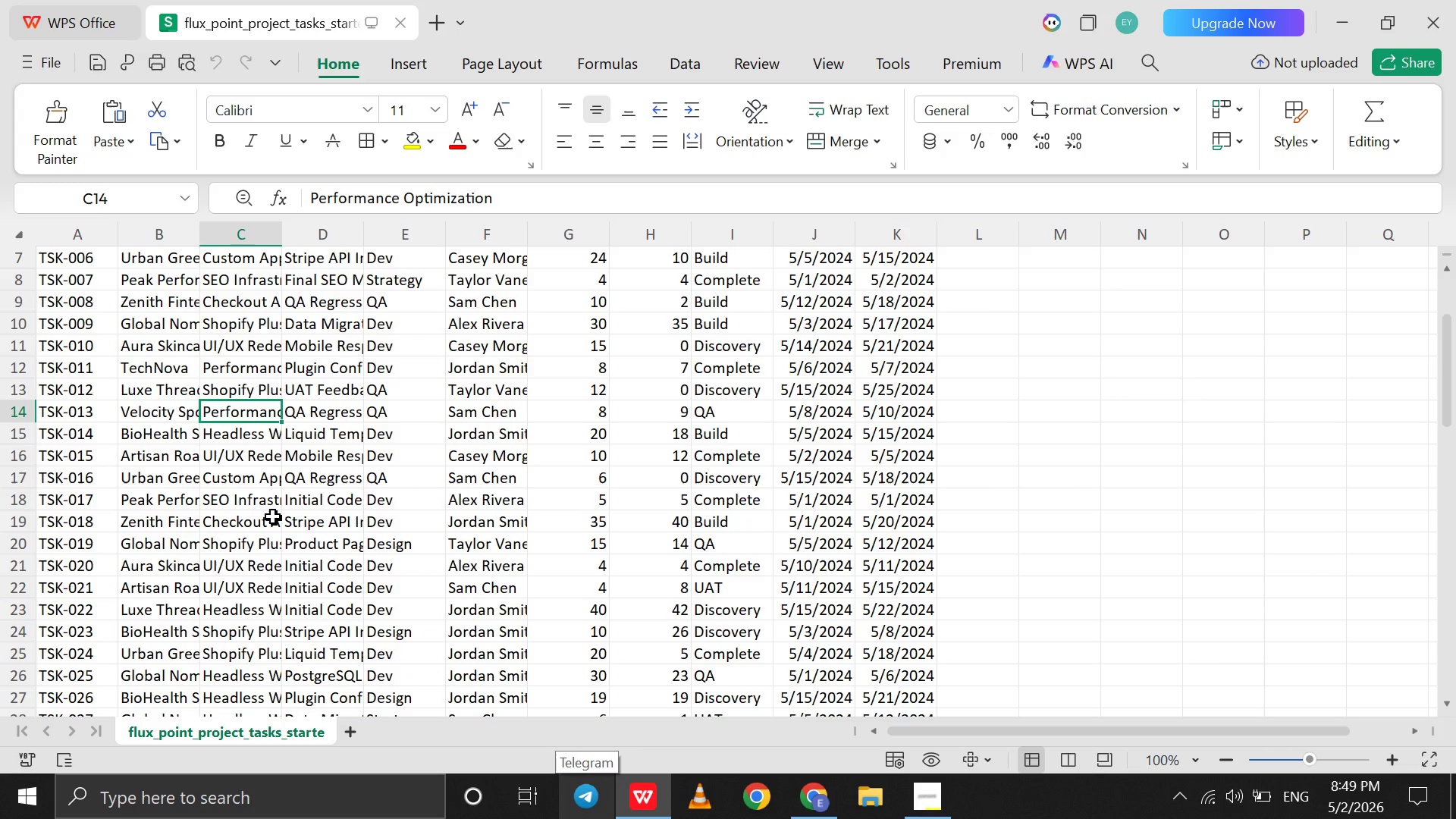 
left_click([273, 516])
 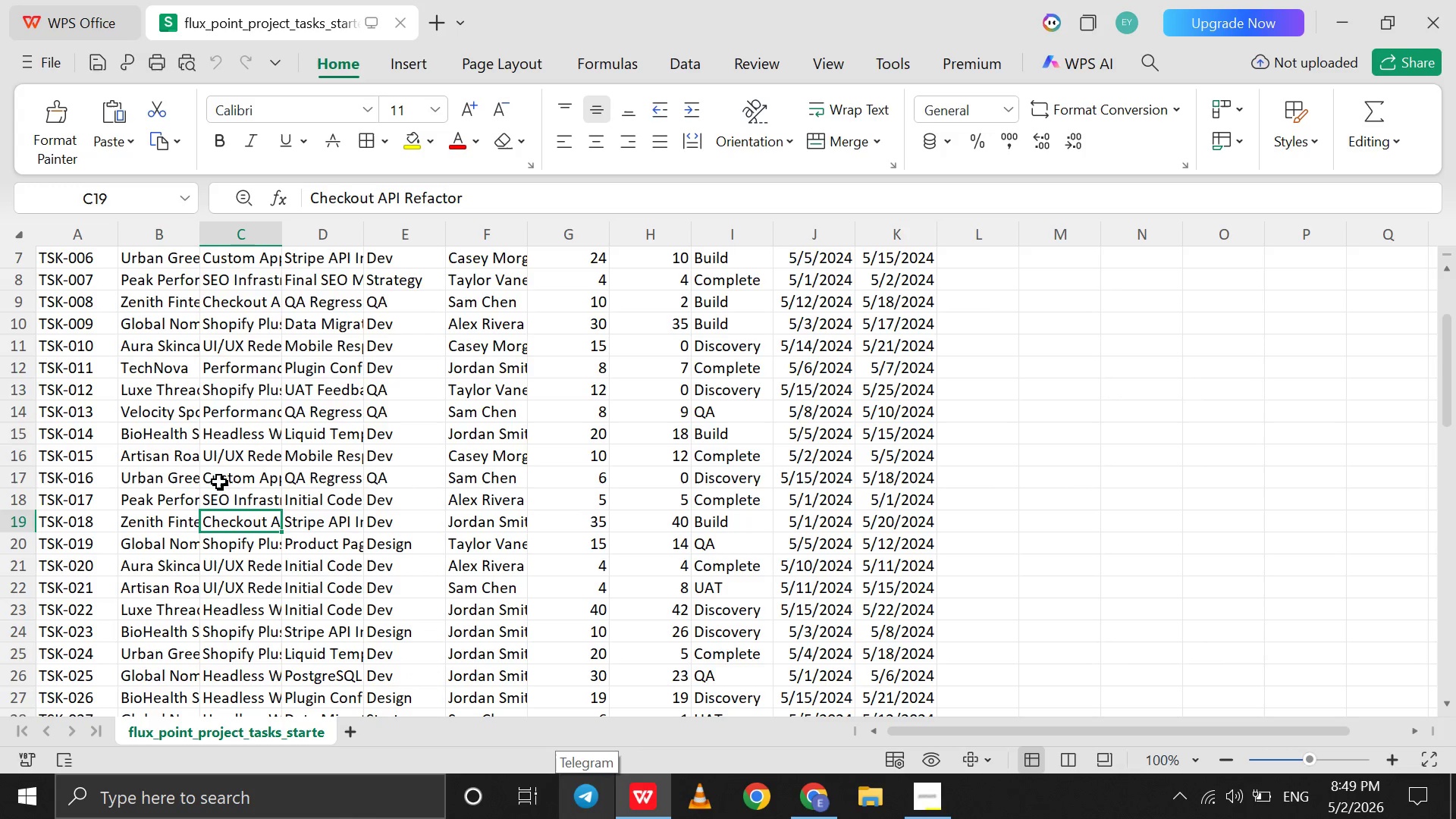 
left_click([220, 482])
 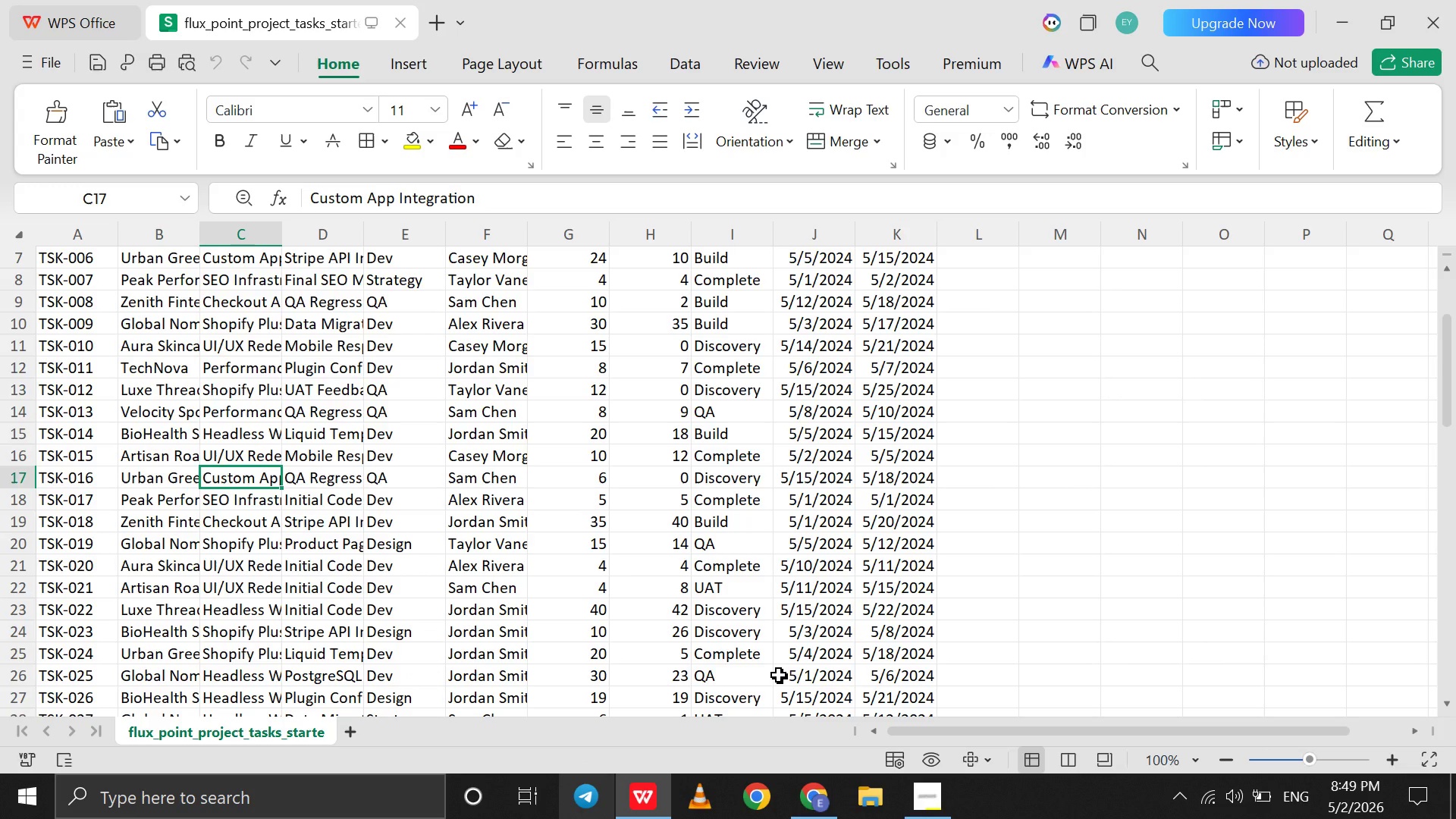 
wait(7.28)
 